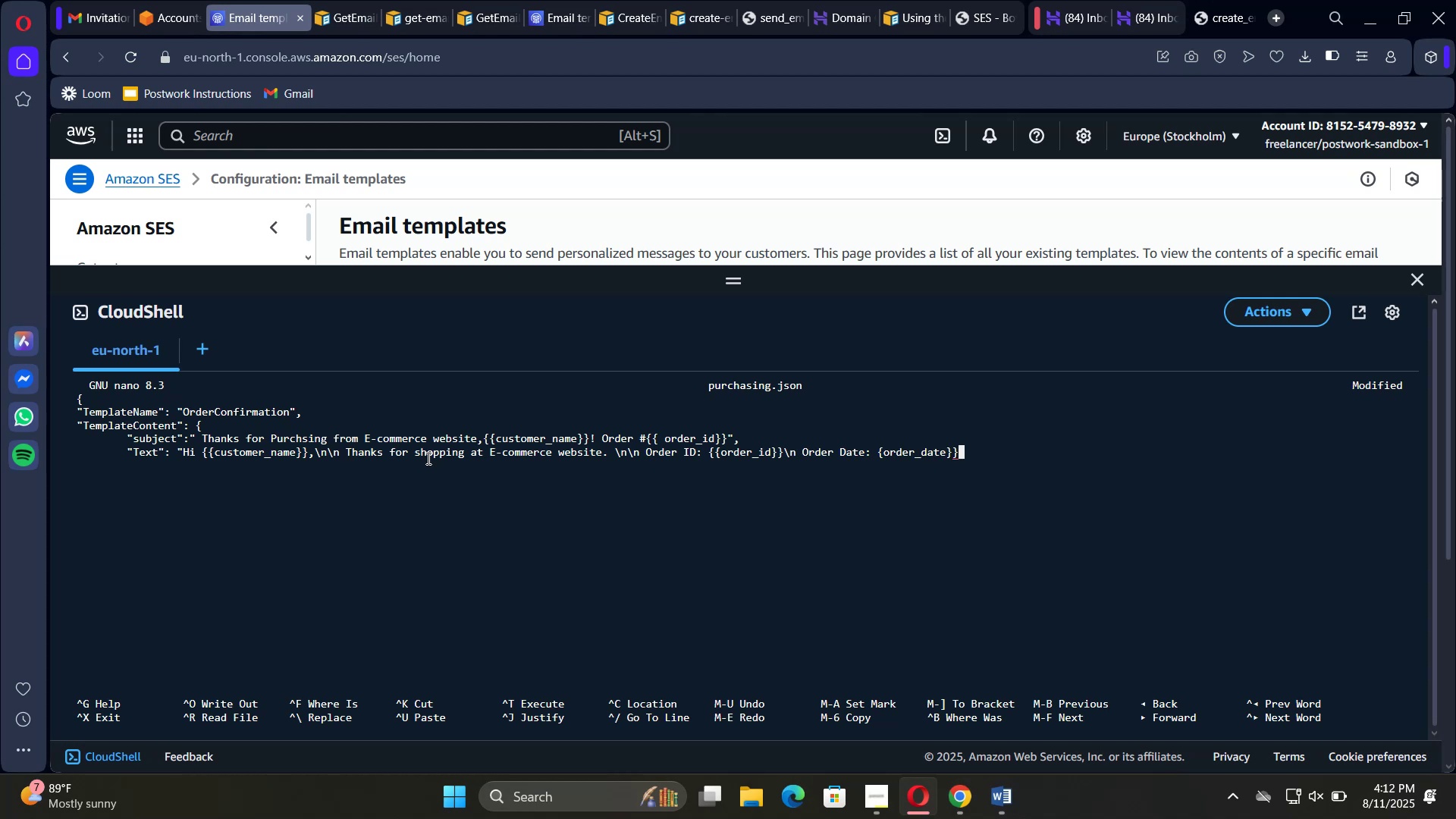 
hold_key(key=ArrowLeft, duration=1.12)
 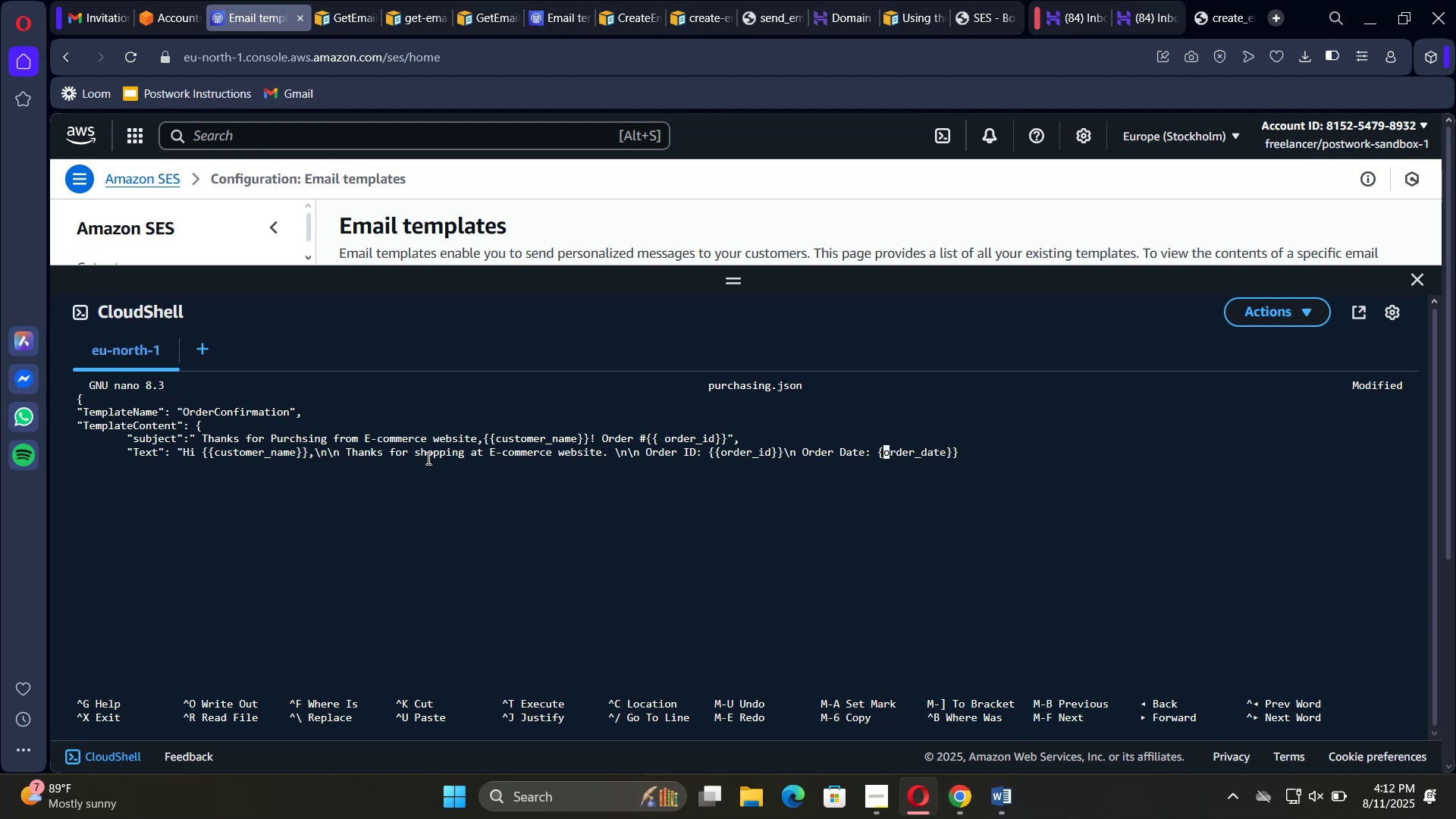 
key(ArrowLeft)
 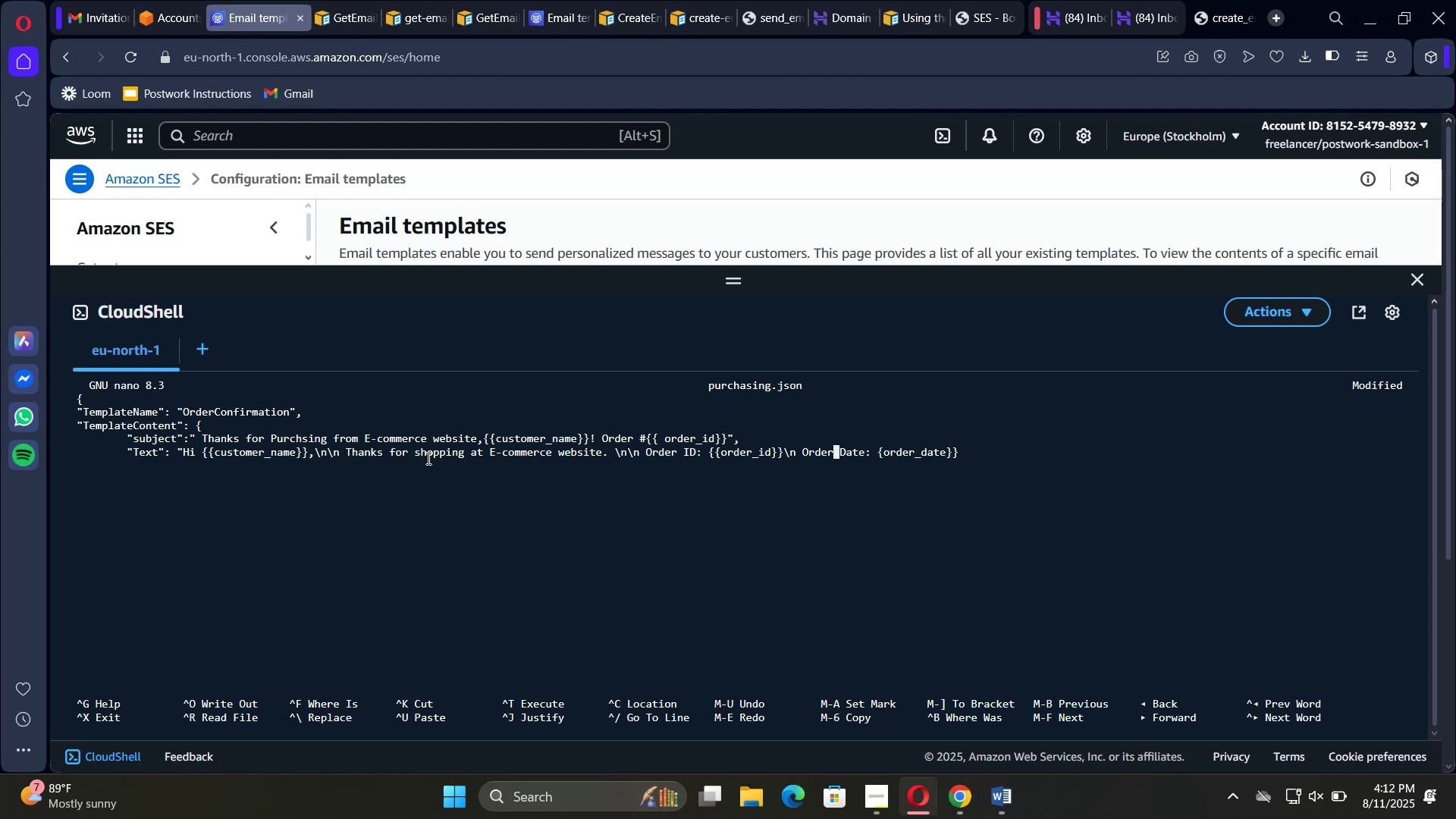 
key(ArrowRight)
 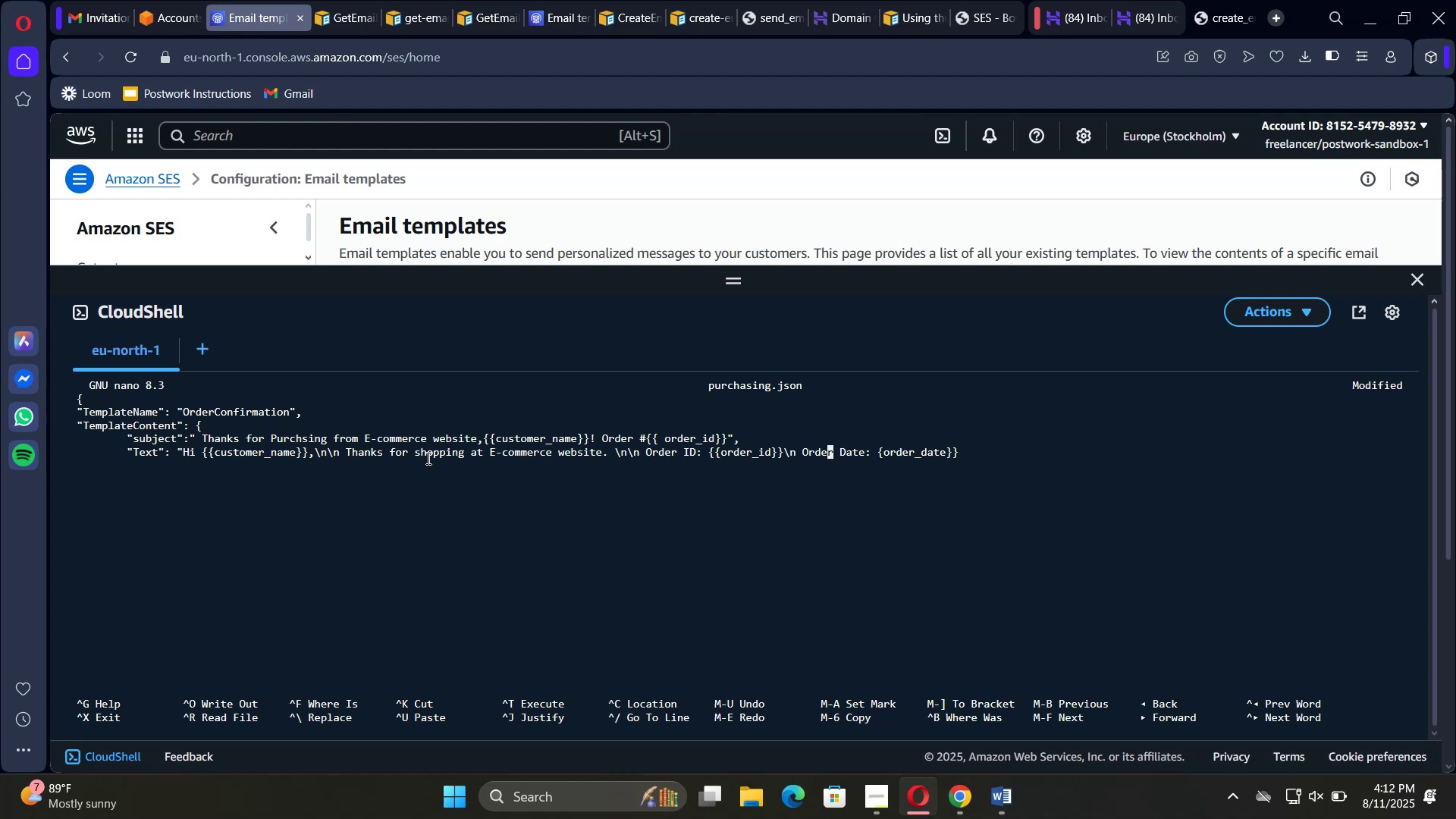 
key(ArrowRight)
 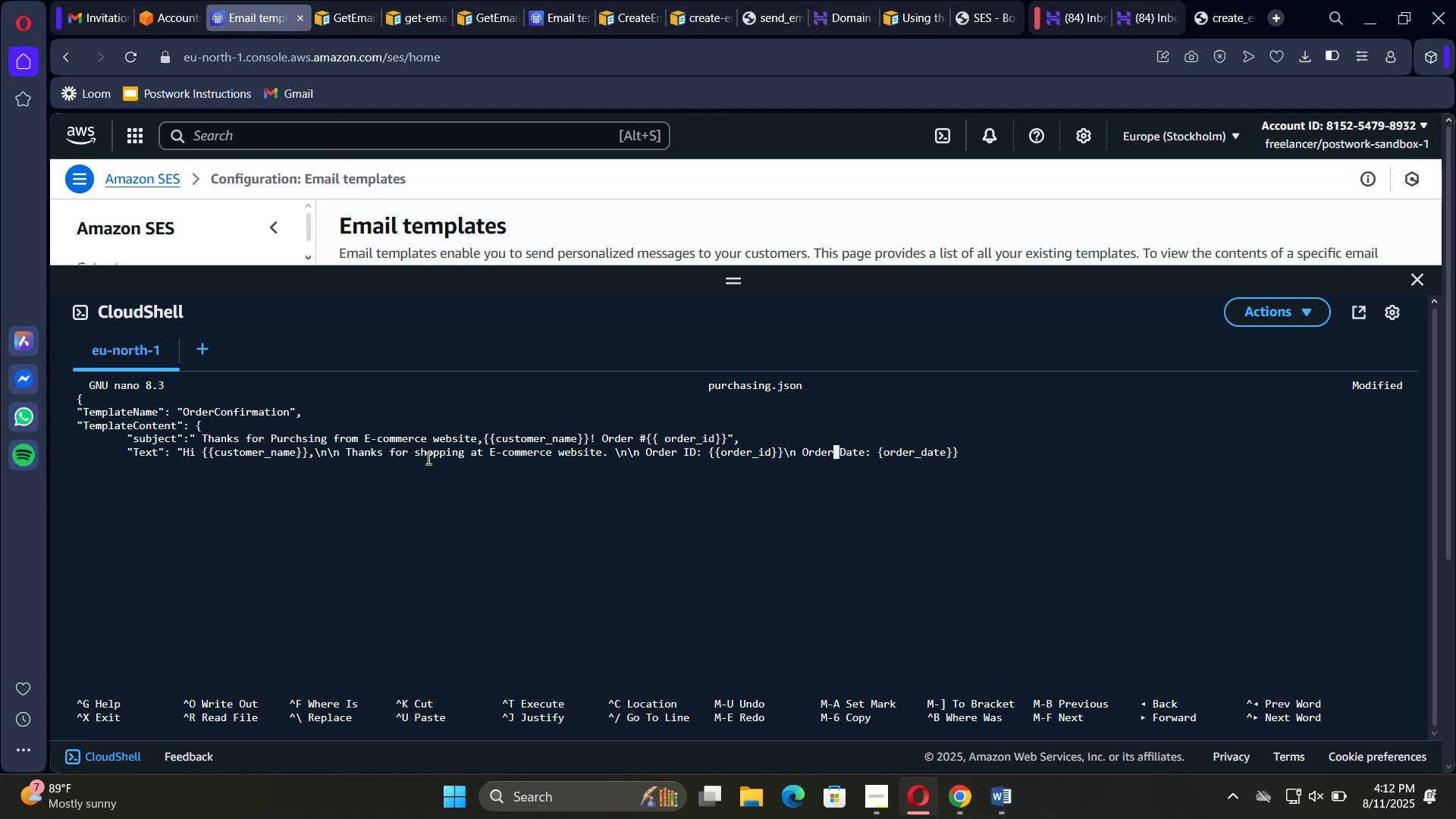 
key(ArrowRight)
 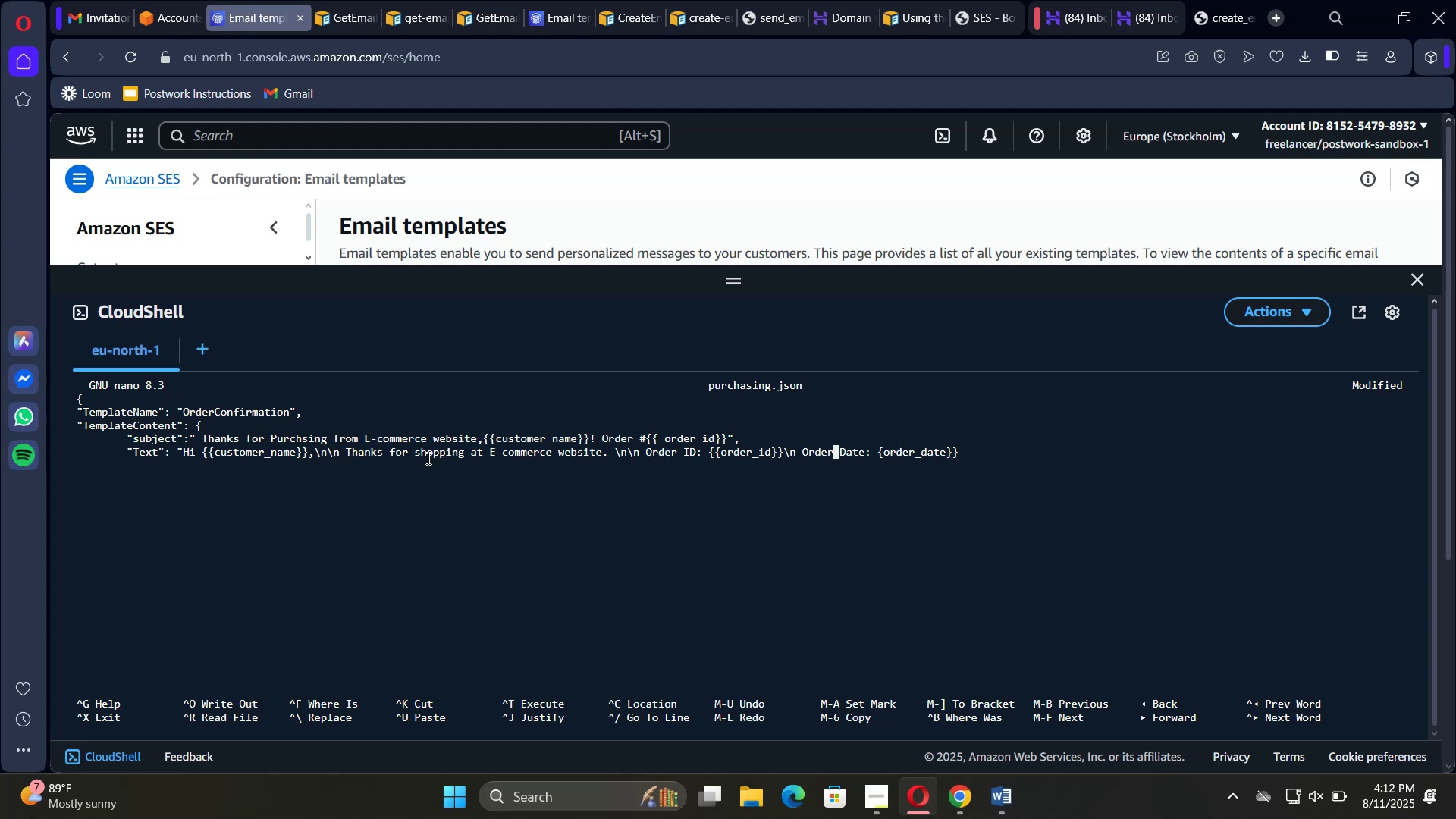 
key(ArrowRight)
 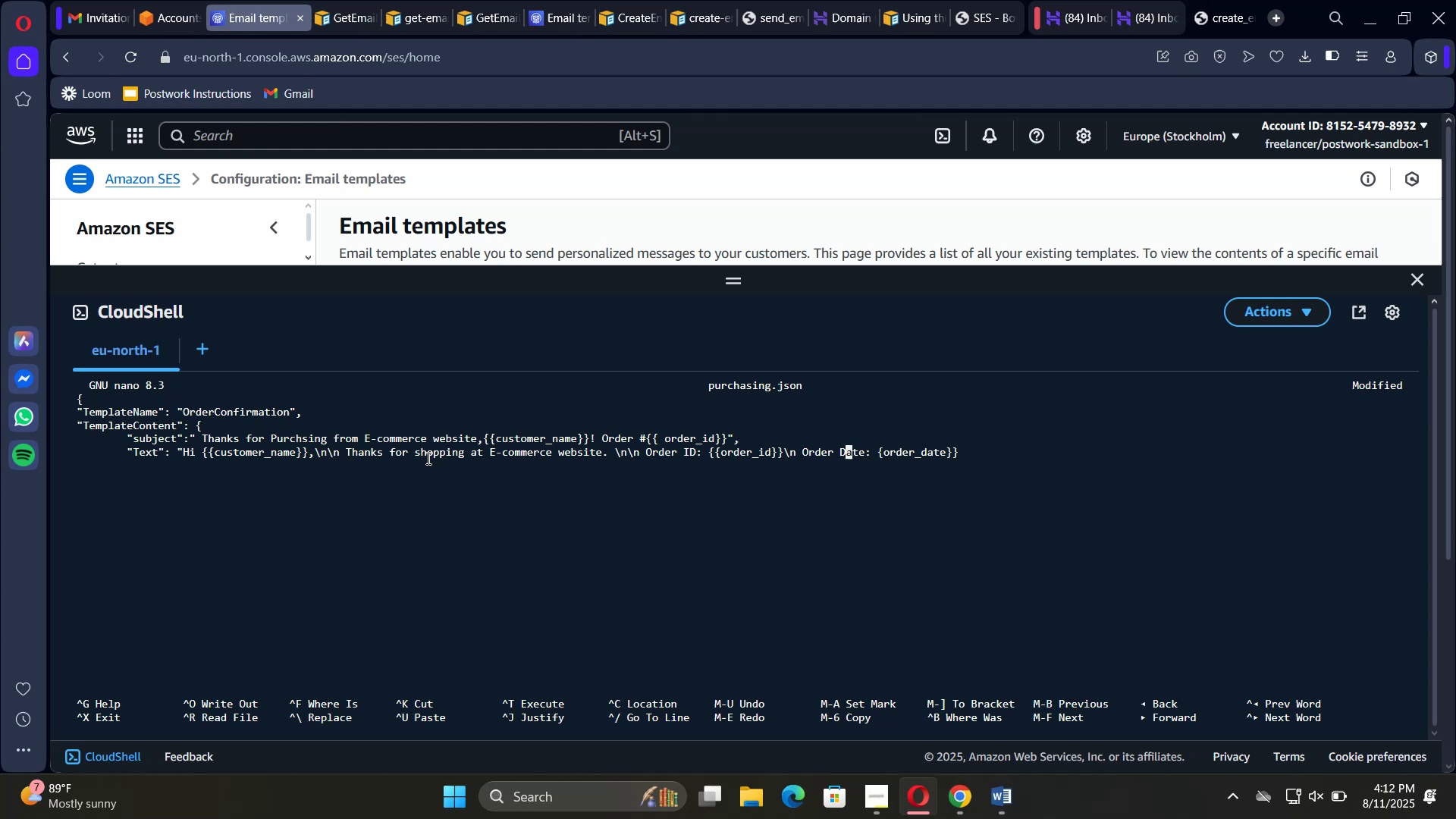 
key(ArrowRight)
 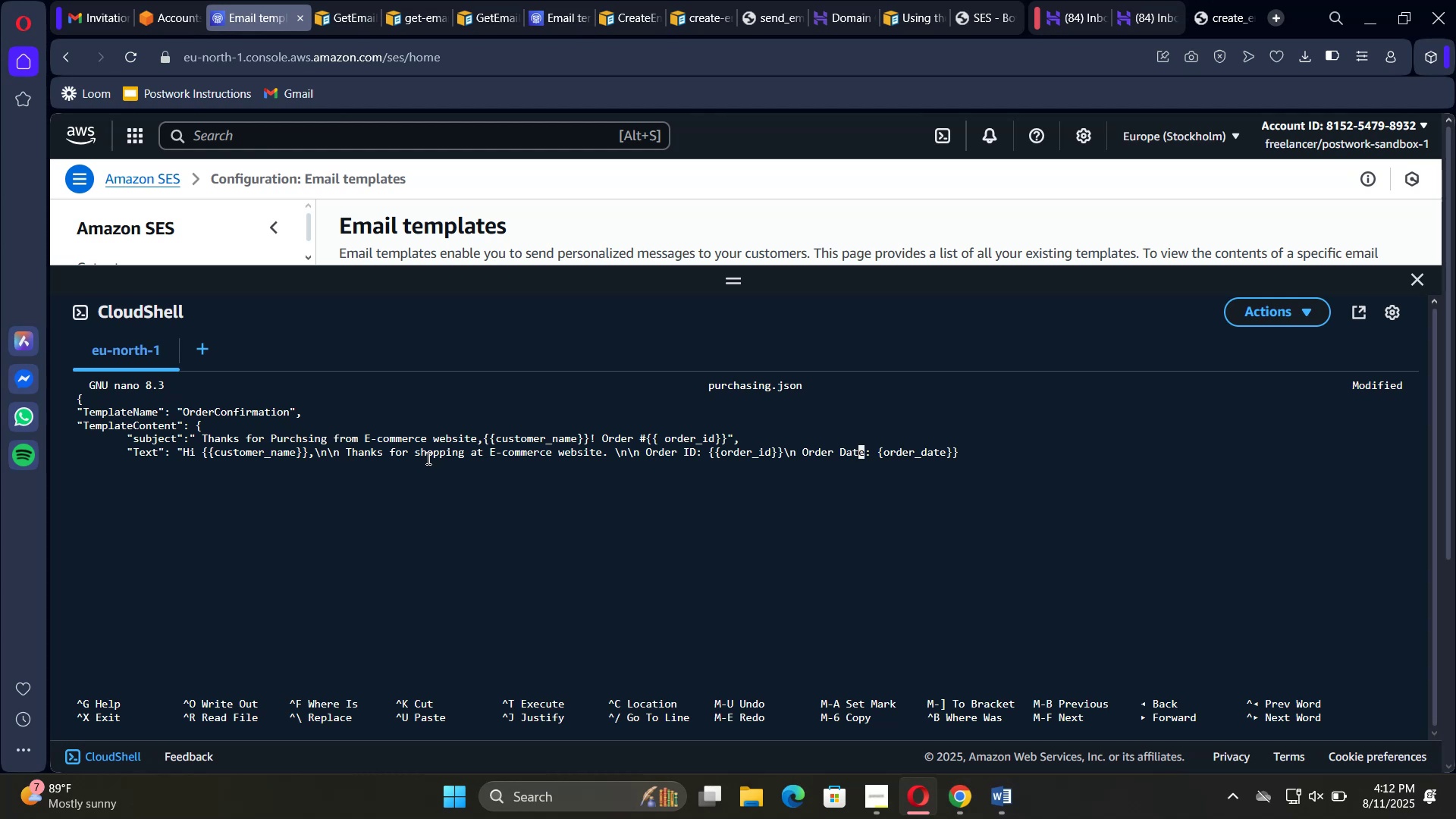 
key(ArrowRight)
 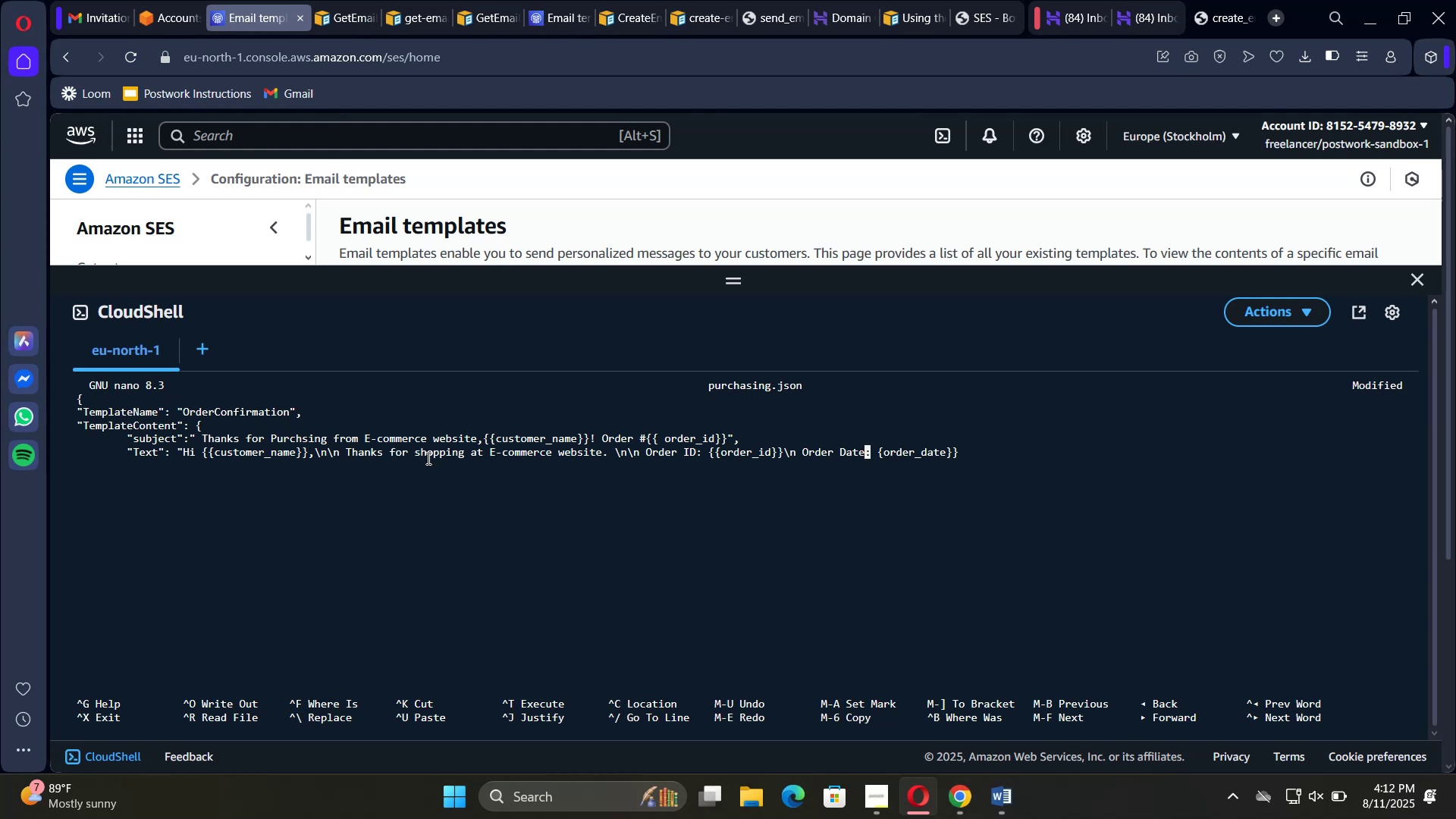 
key(ArrowRight)
 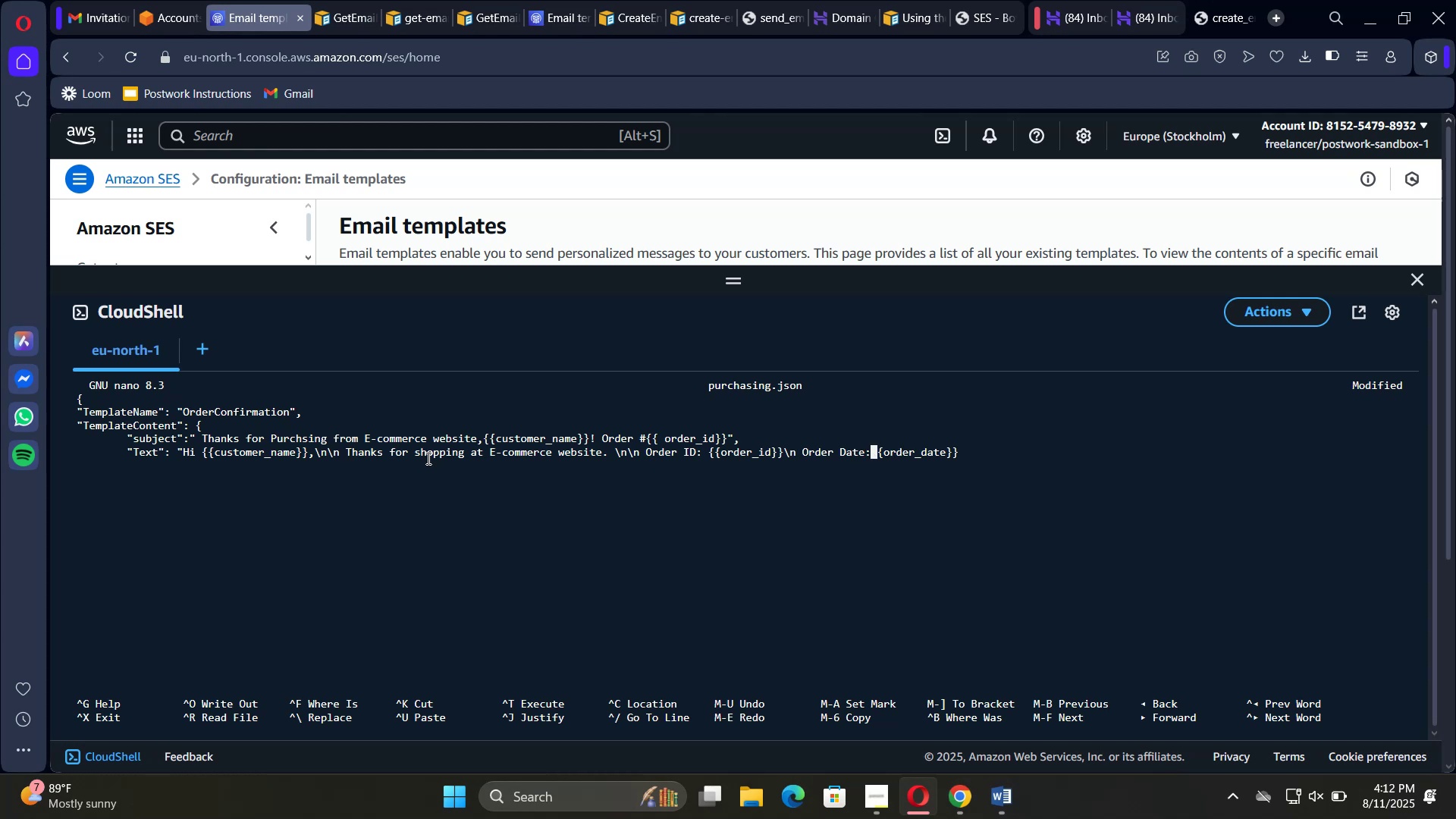 
key(ArrowRight)
 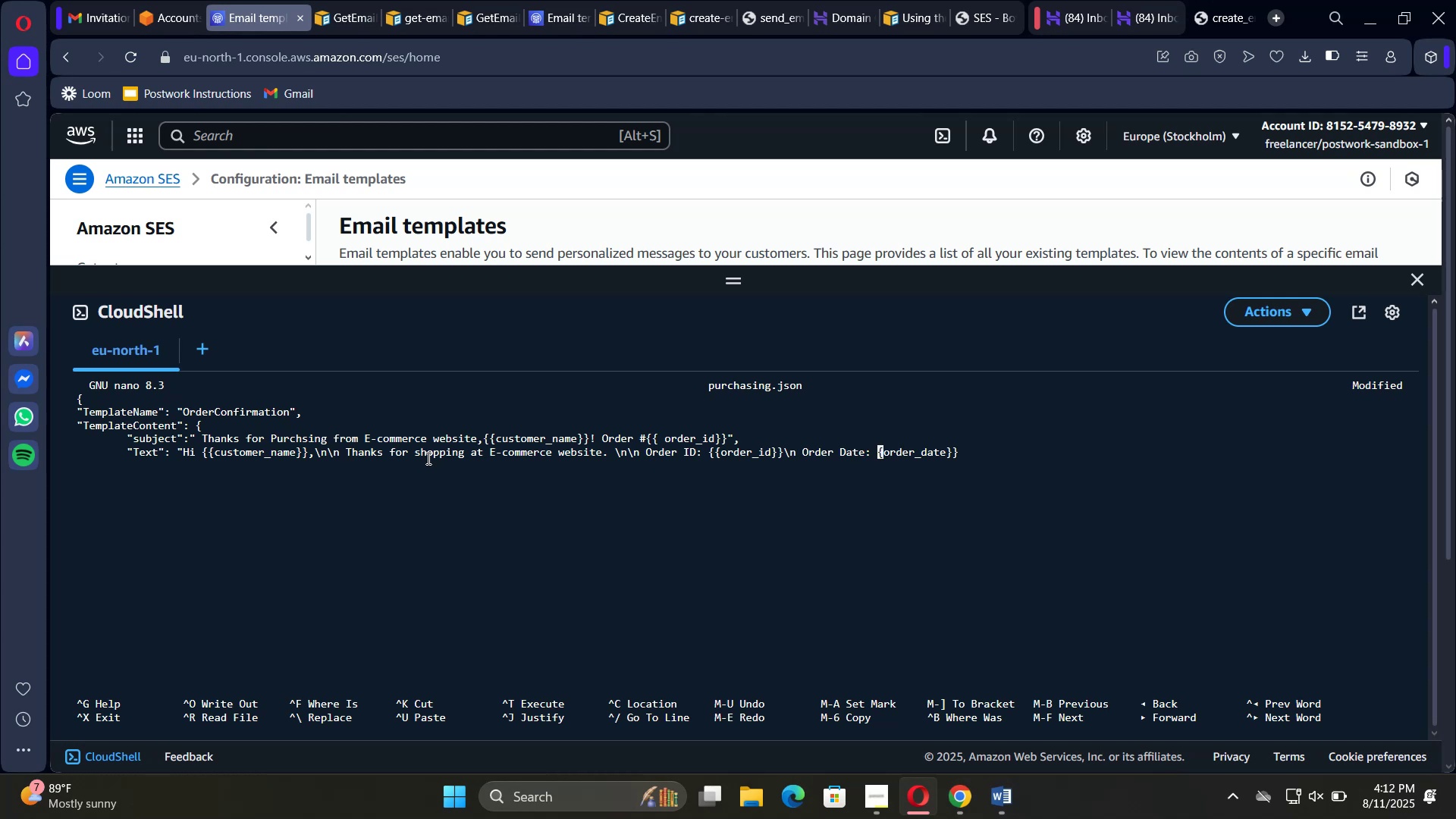 
key(Shift+BracketLeft)
 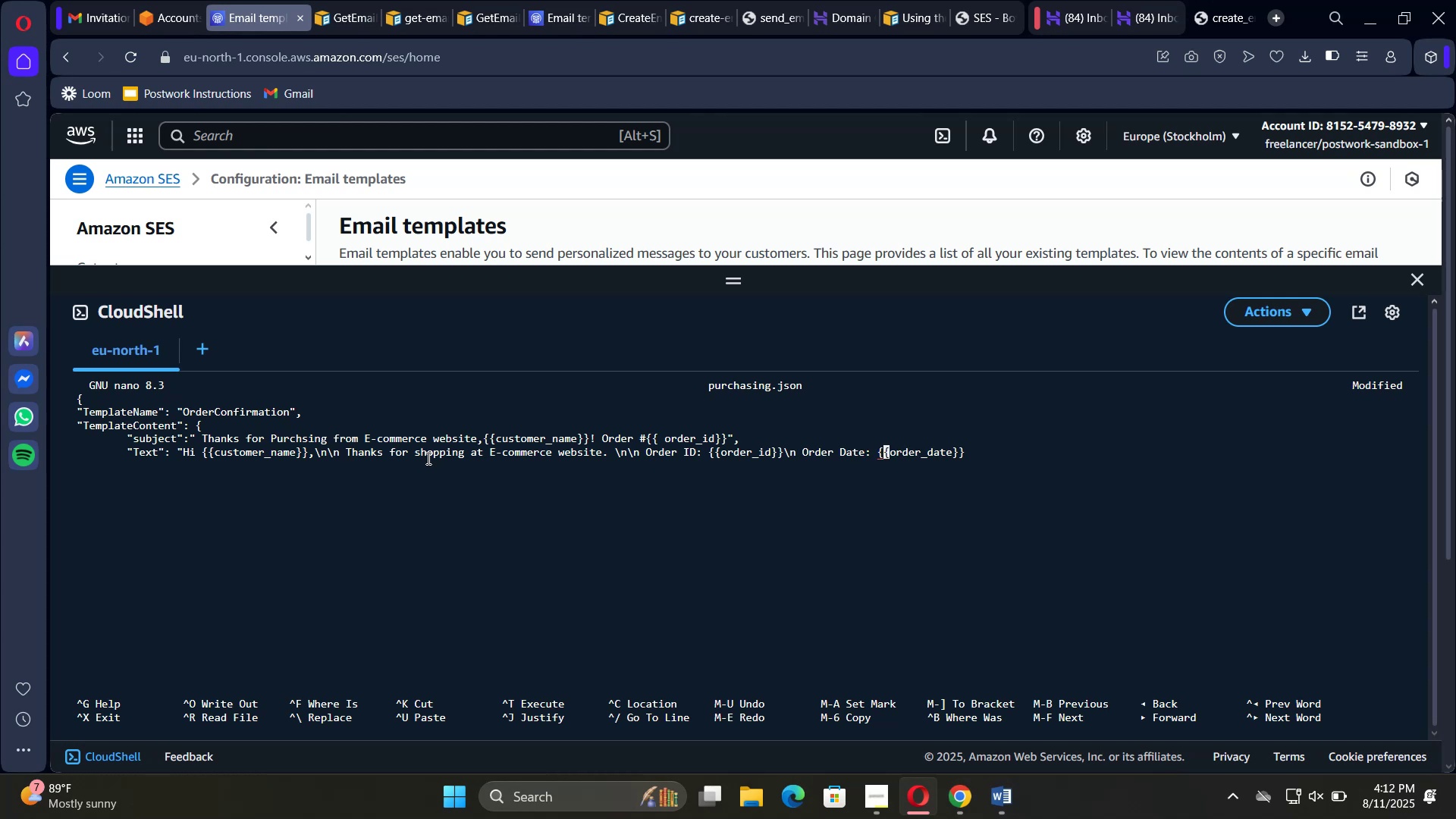 
hold_key(key=ArrowRight, duration=1.52)
 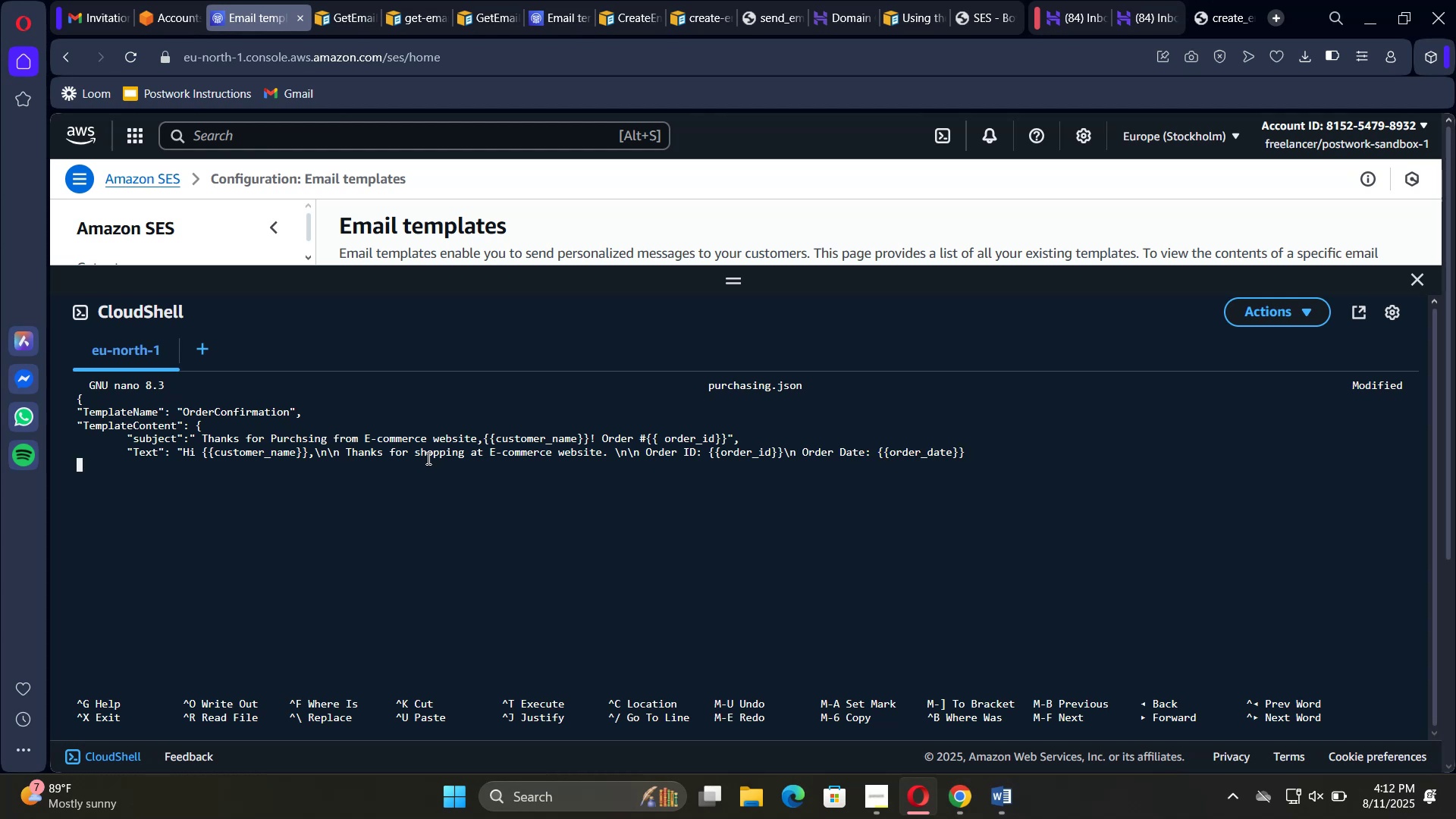 
hold_key(key=ArrowRight, duration=0.31)
 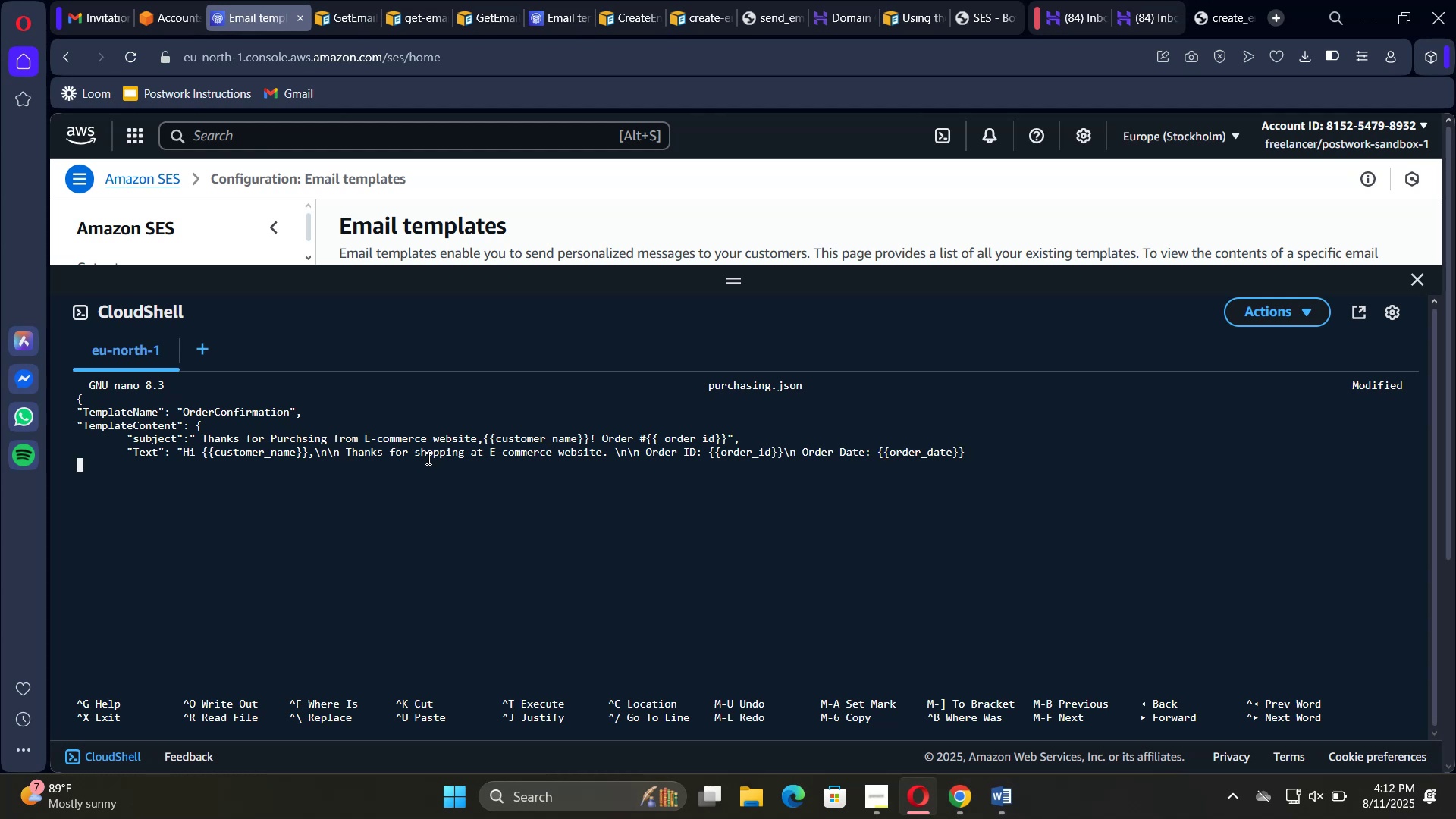 
key(ArrowLeft)
 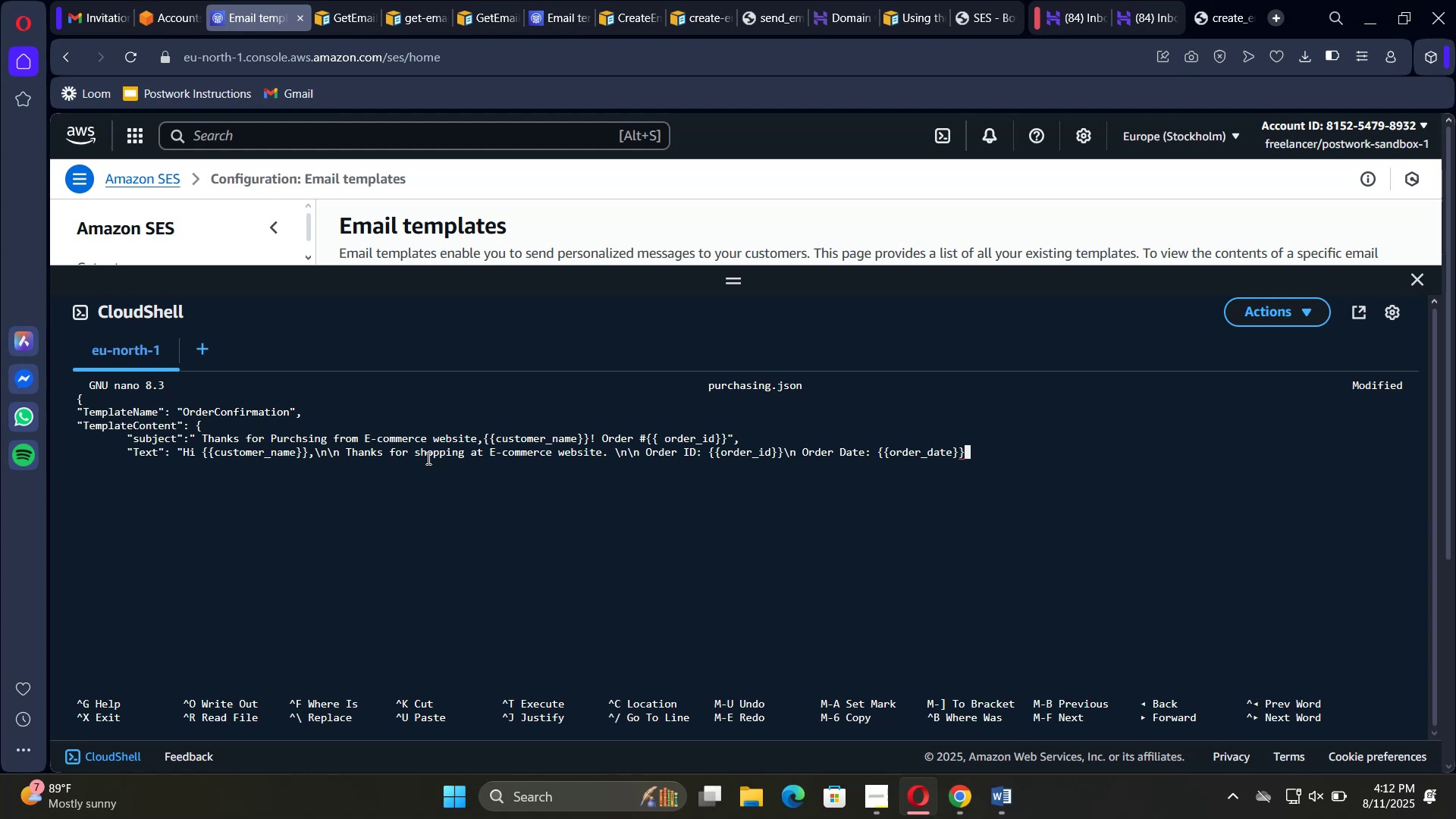 
type( \n\n Items)
 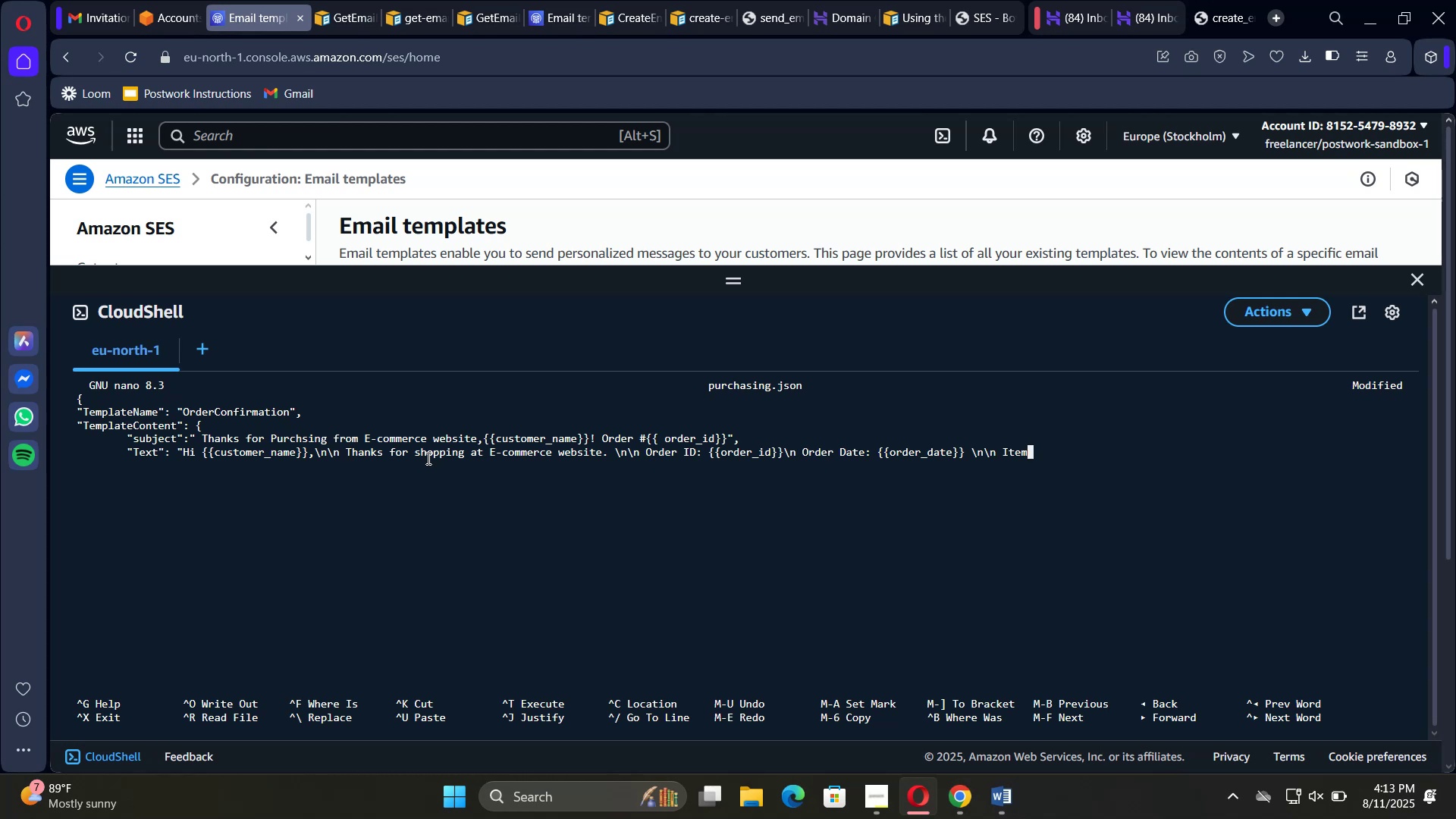 
wait(42.89)
 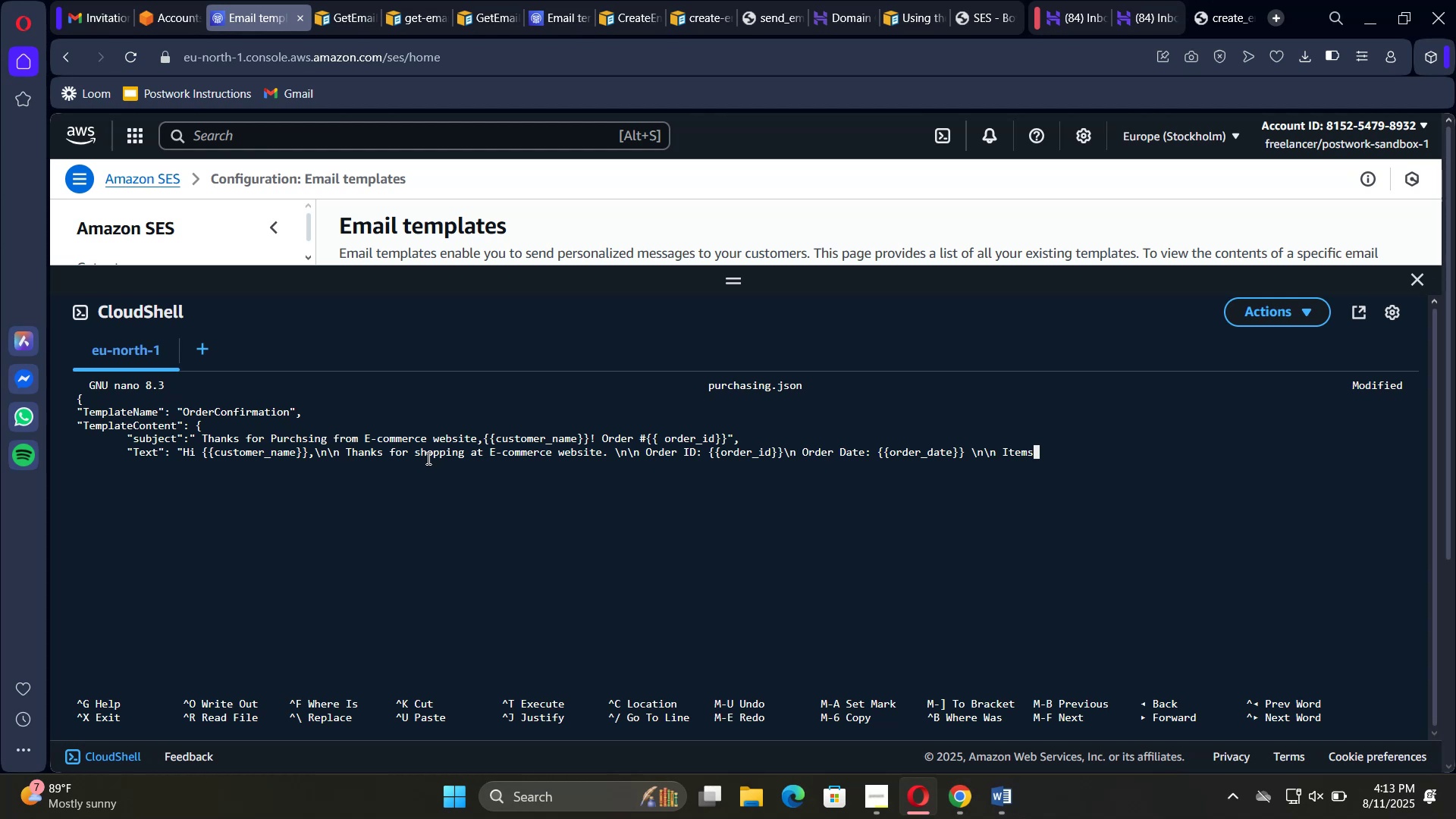 
key(Shift+Semicolon)
 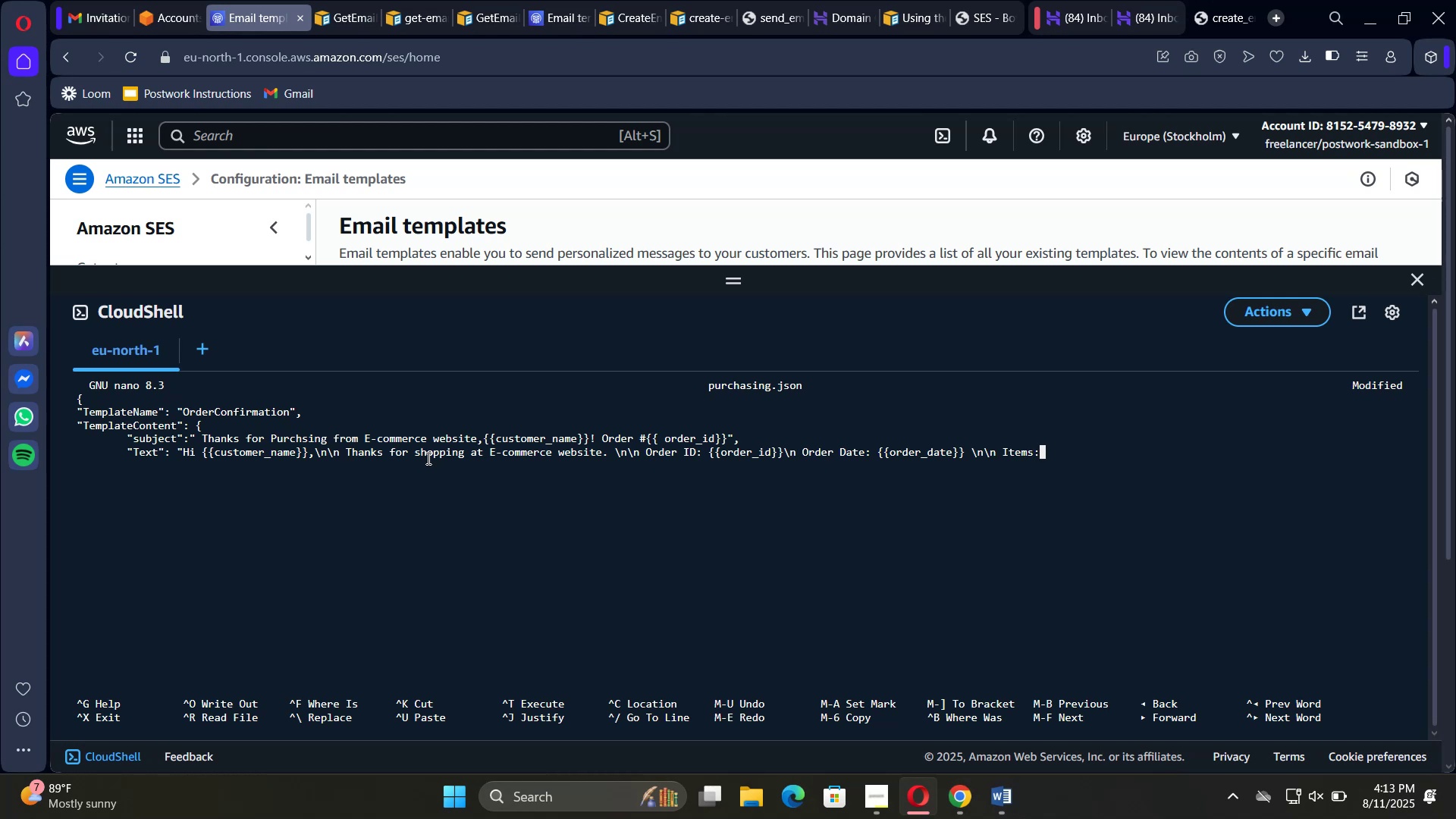 
type( Keyboard )
 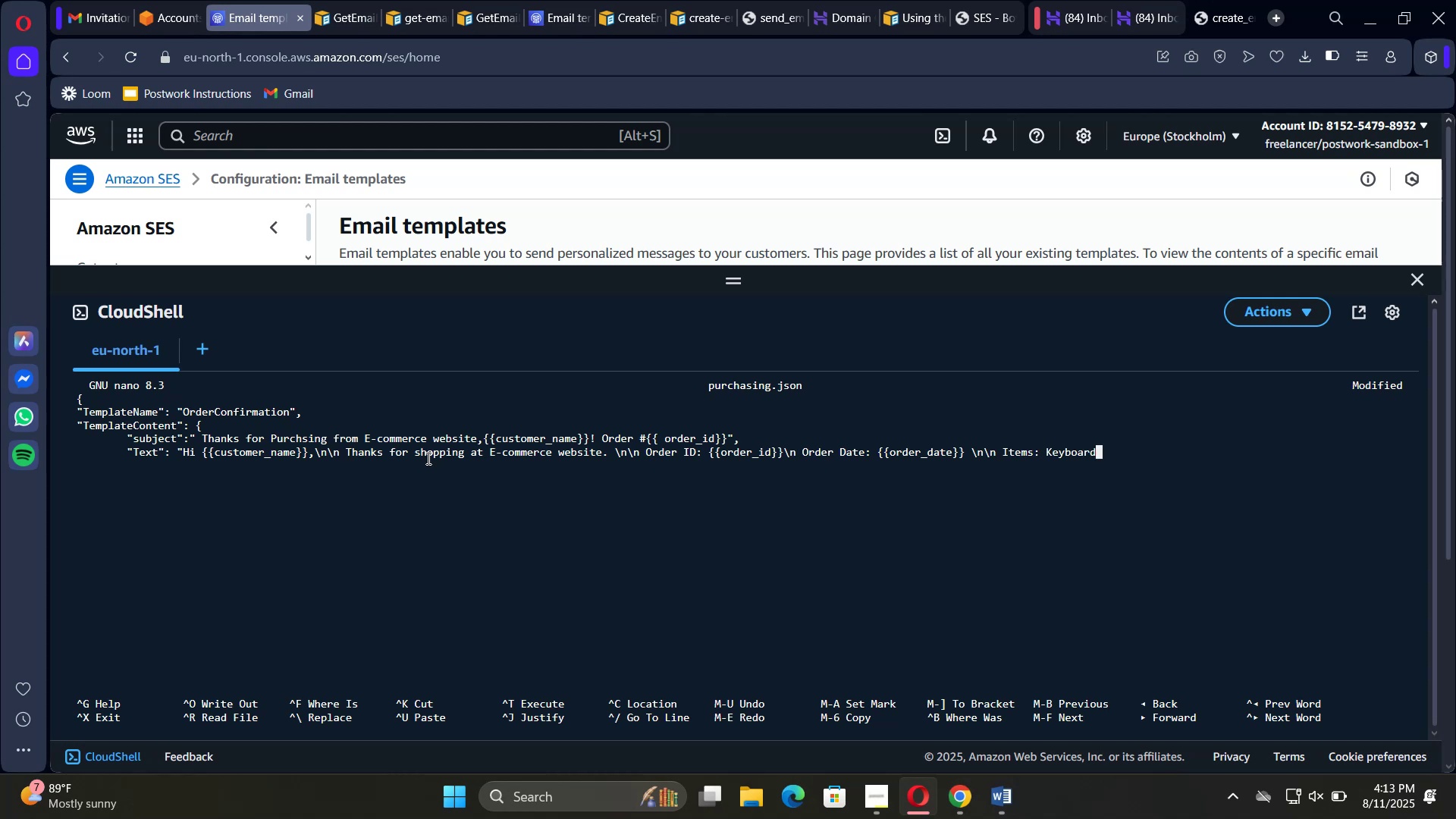 
wait(17.87)
 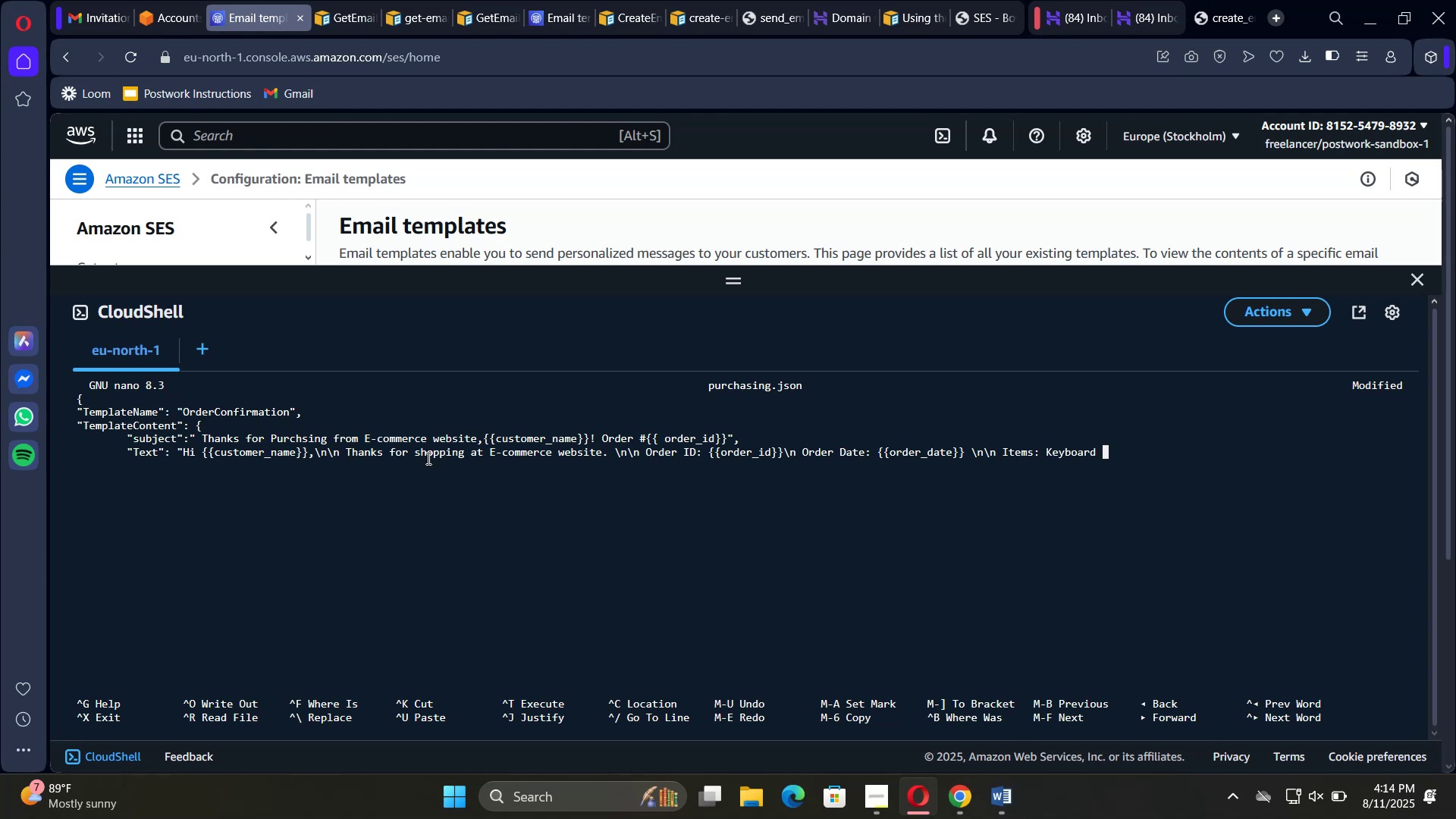 
type(\n\n s)
key(Backspace)
type(Subtotal)
 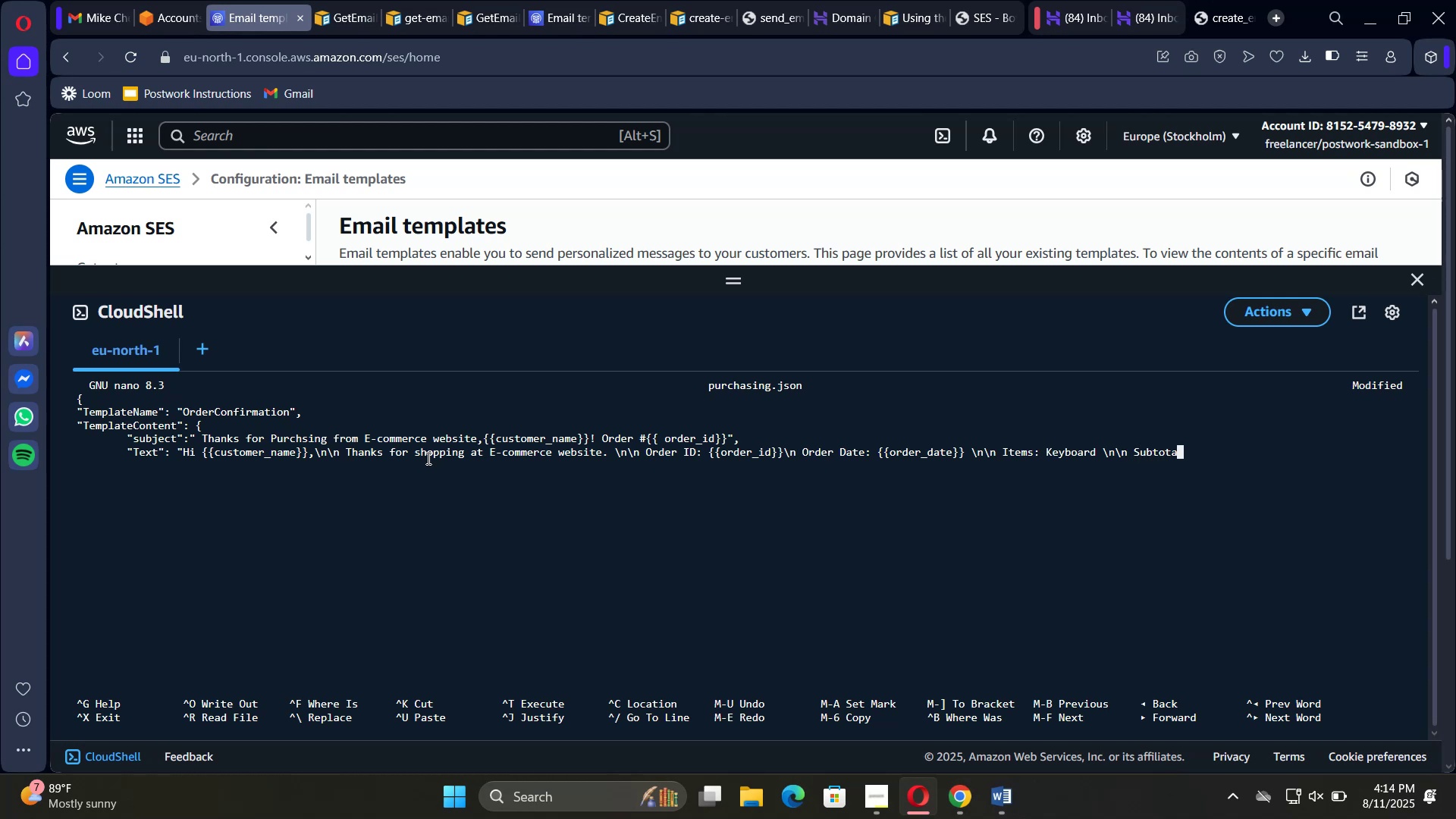 
hold_key(key=ShiftRight, duration=1.33)
 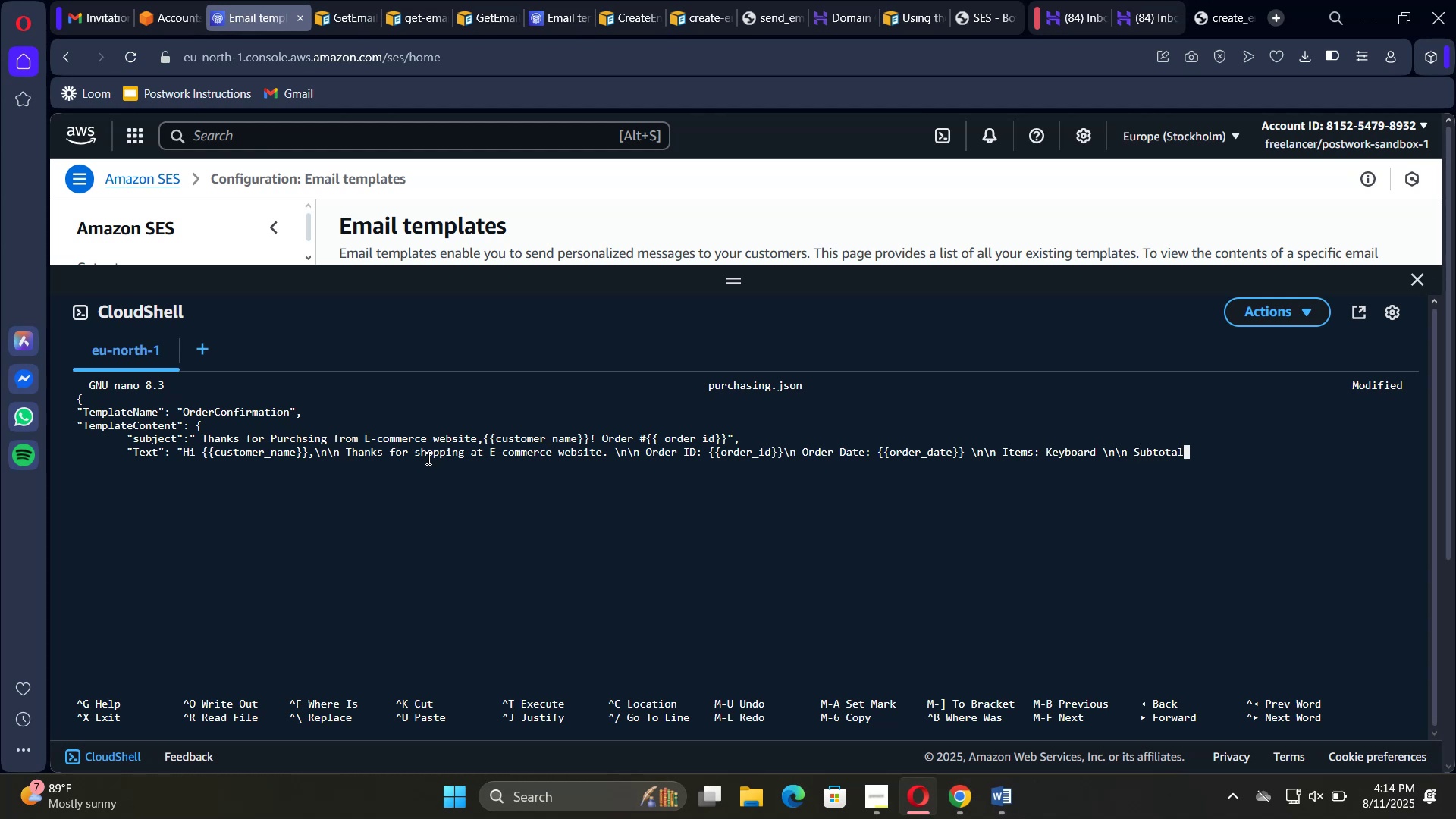 
key(Space)
 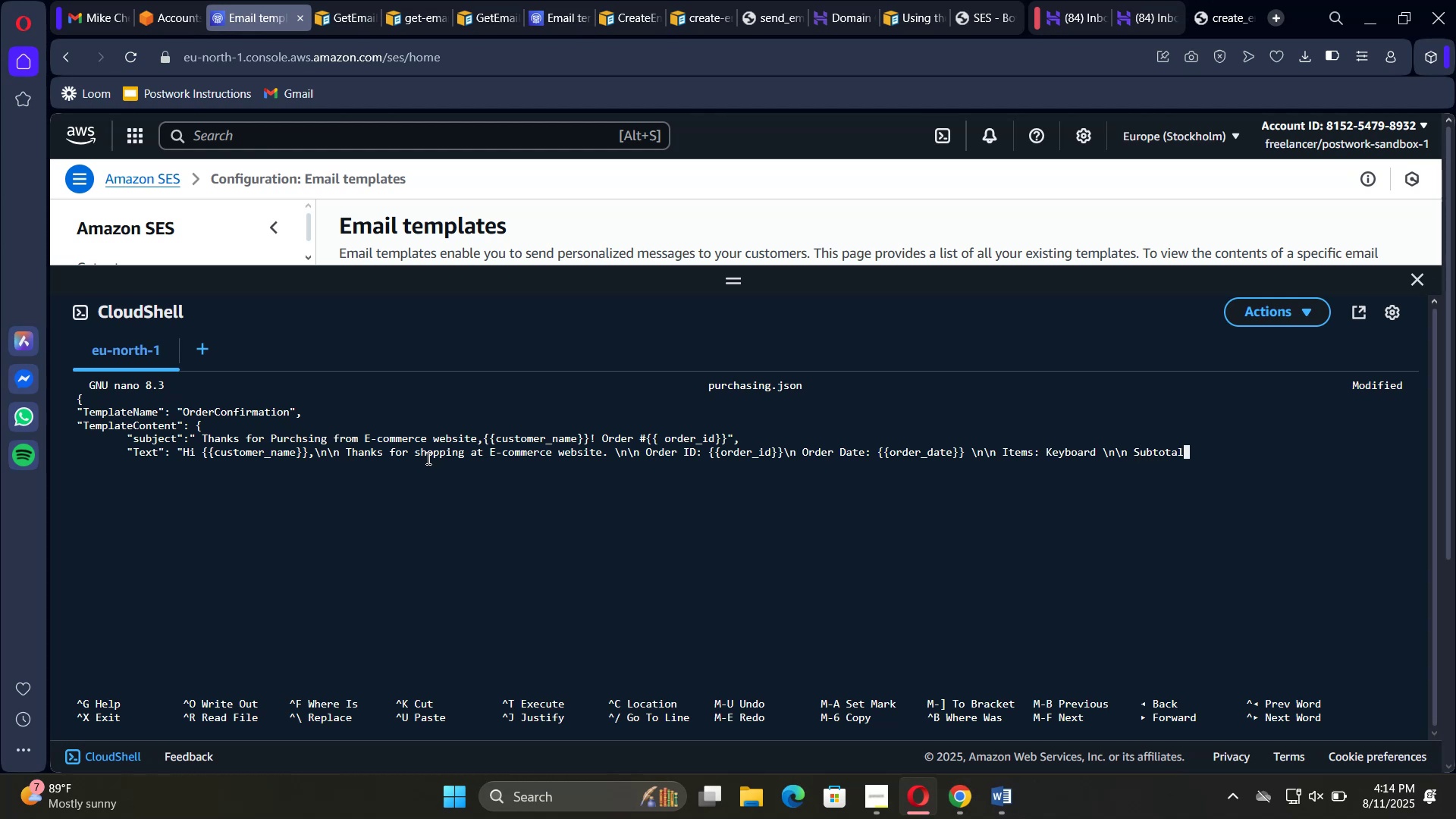 
key(Shift+BracketLeft)
 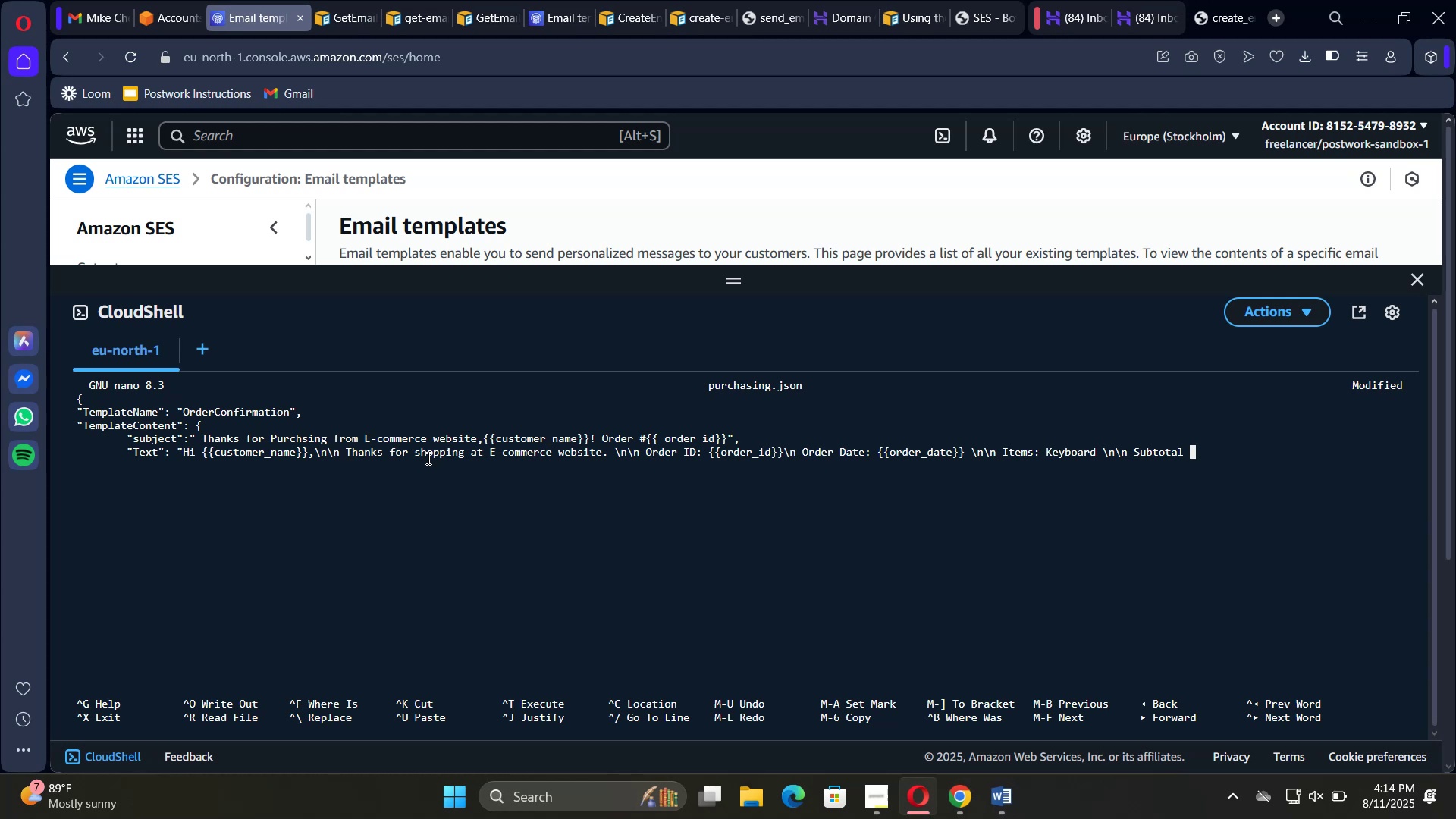 
key(Shift+BracketLeft)
 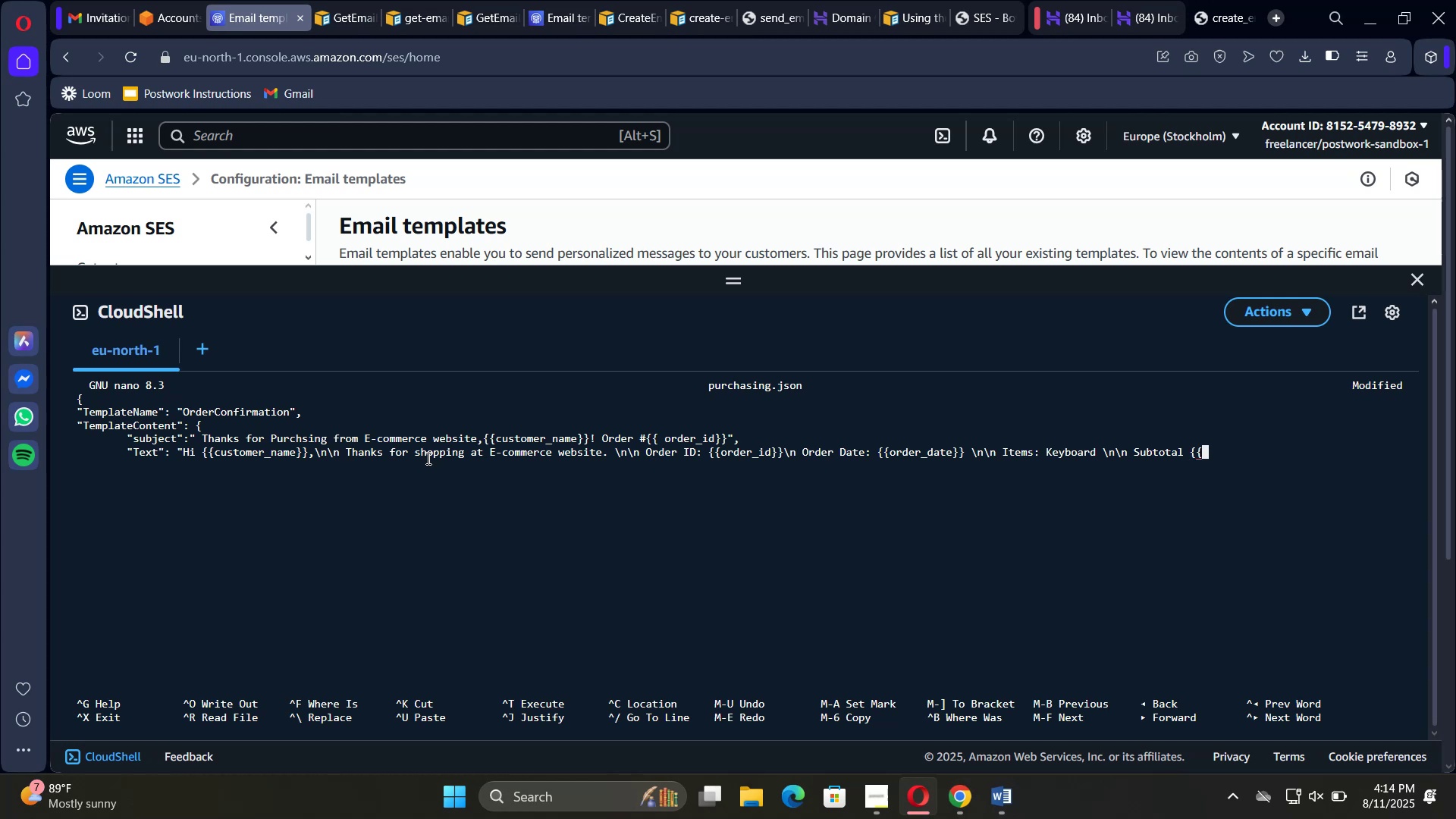 
type(key)
key(Backspace)
key(Backspace)
key(Backspace)
 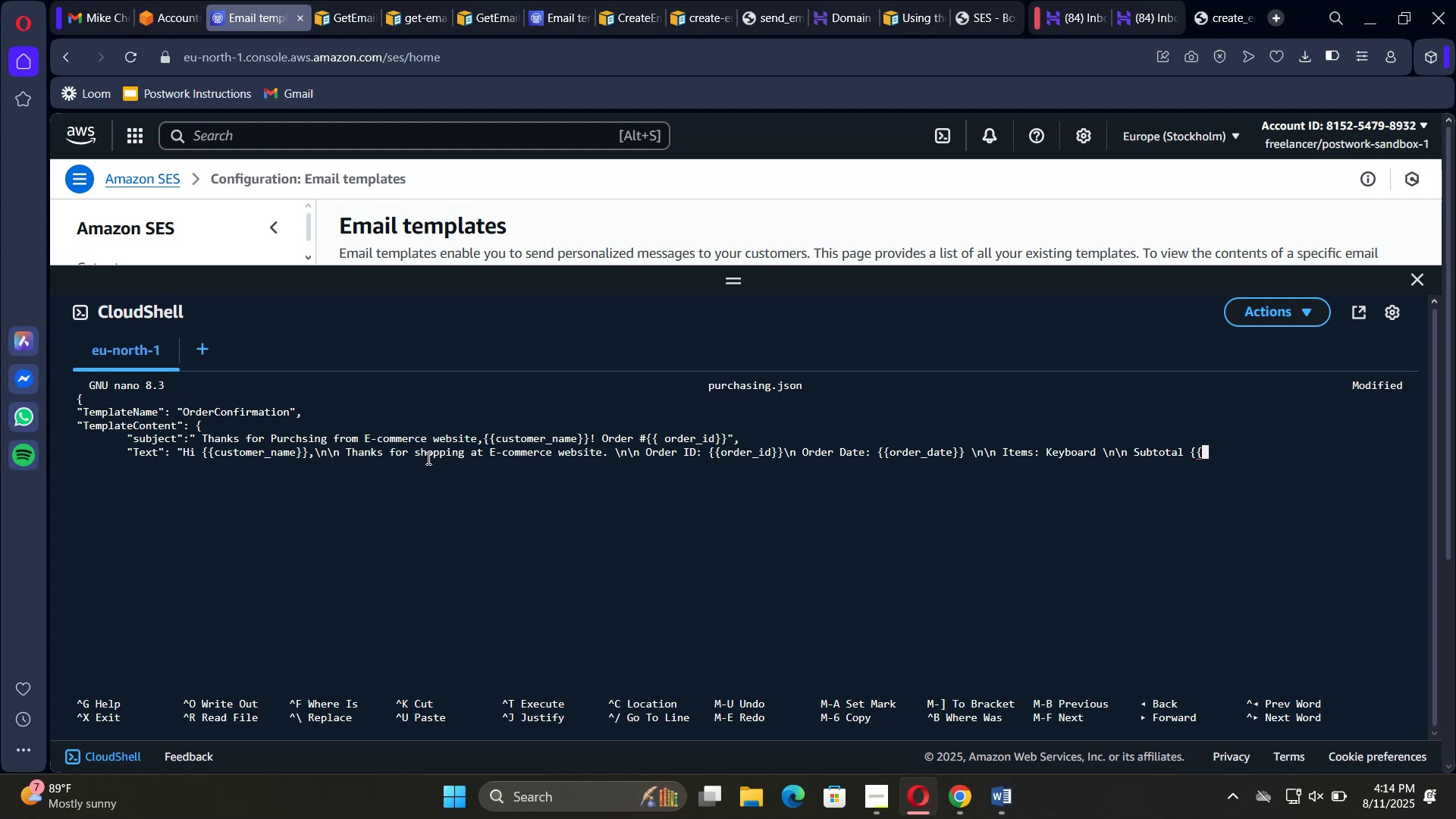 
hold_key(key=ArrowLeft, duration=0.63)
 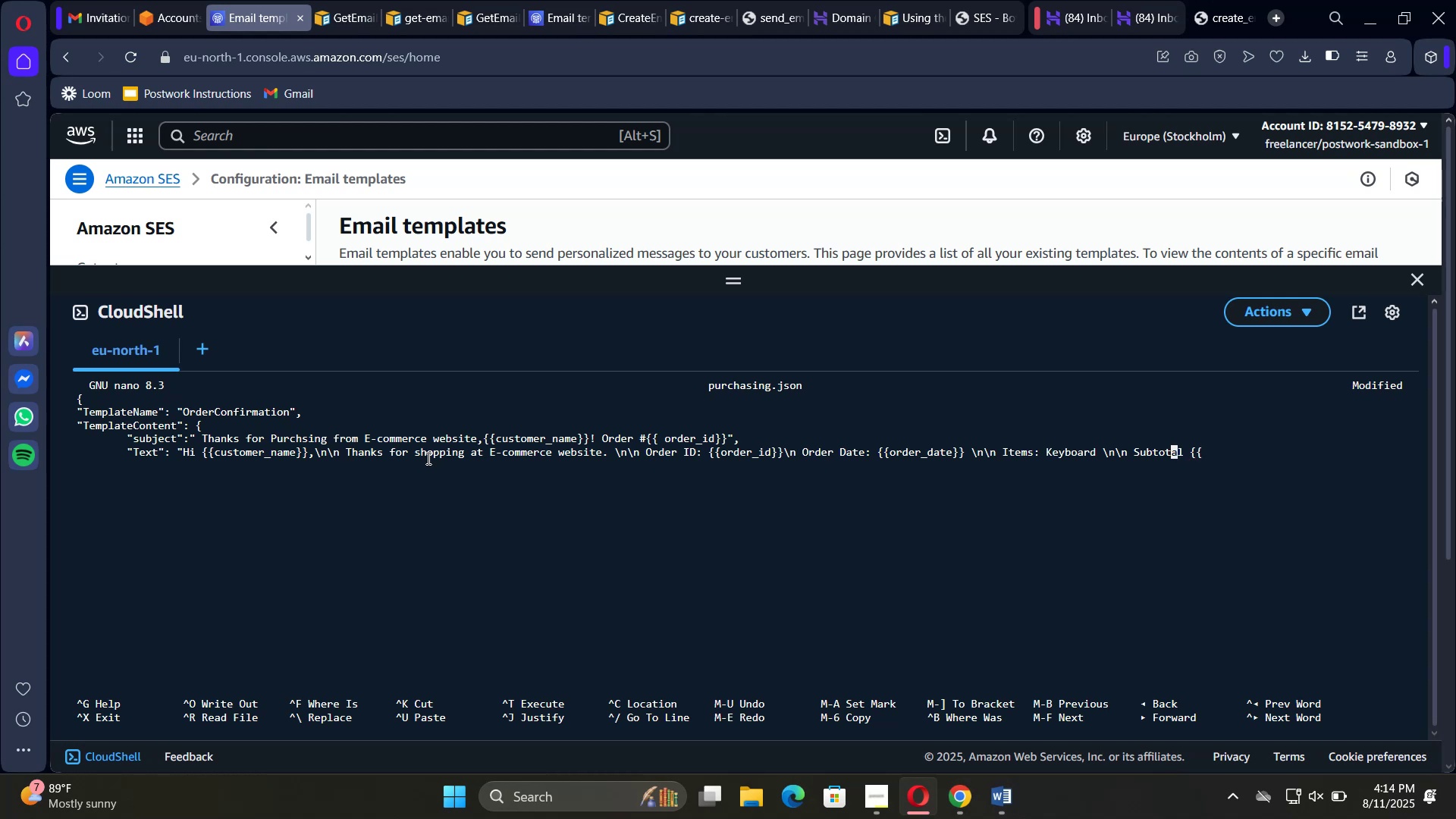 
key(ArrowRight)
 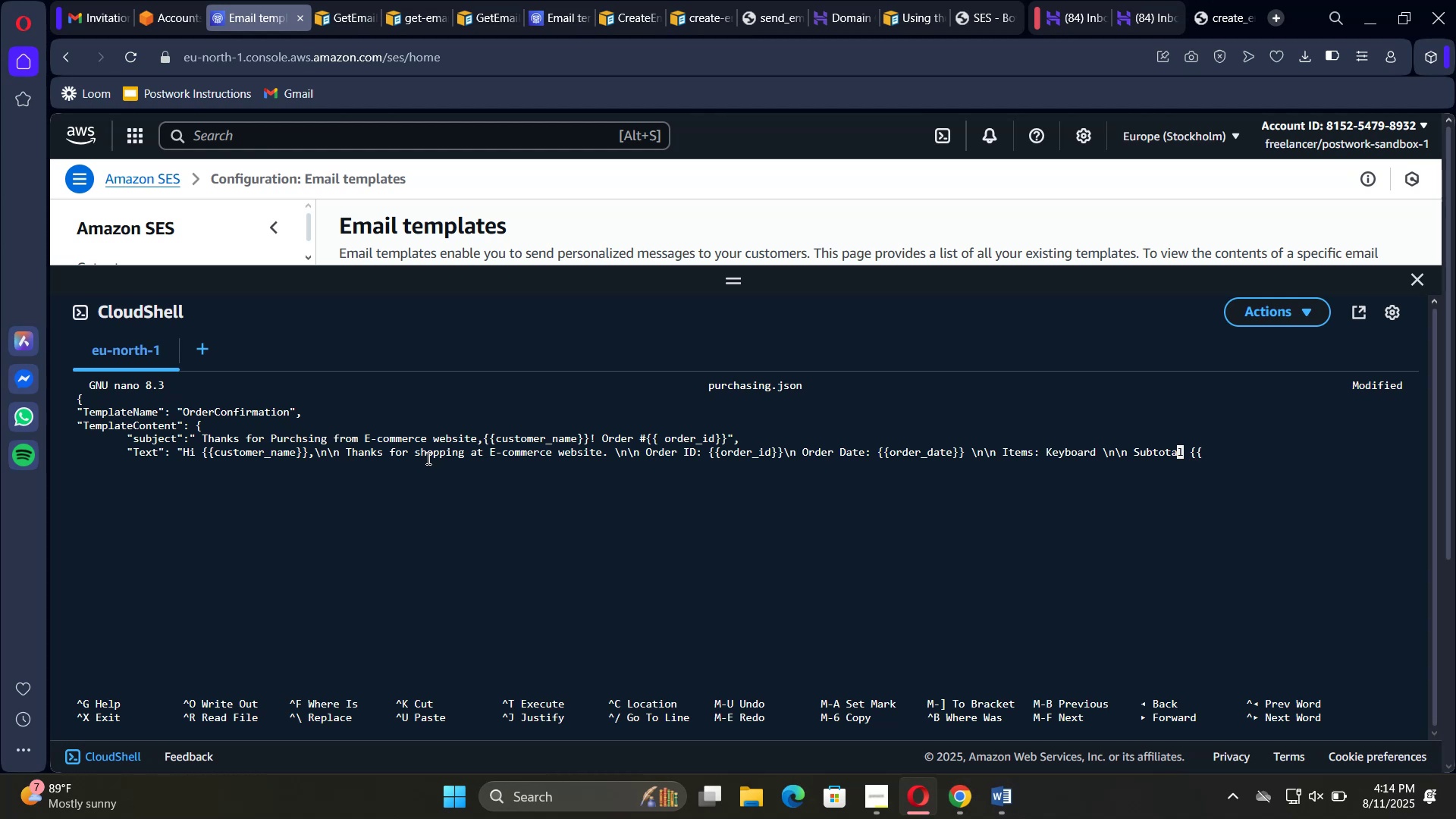 
key(ArrowRight)
 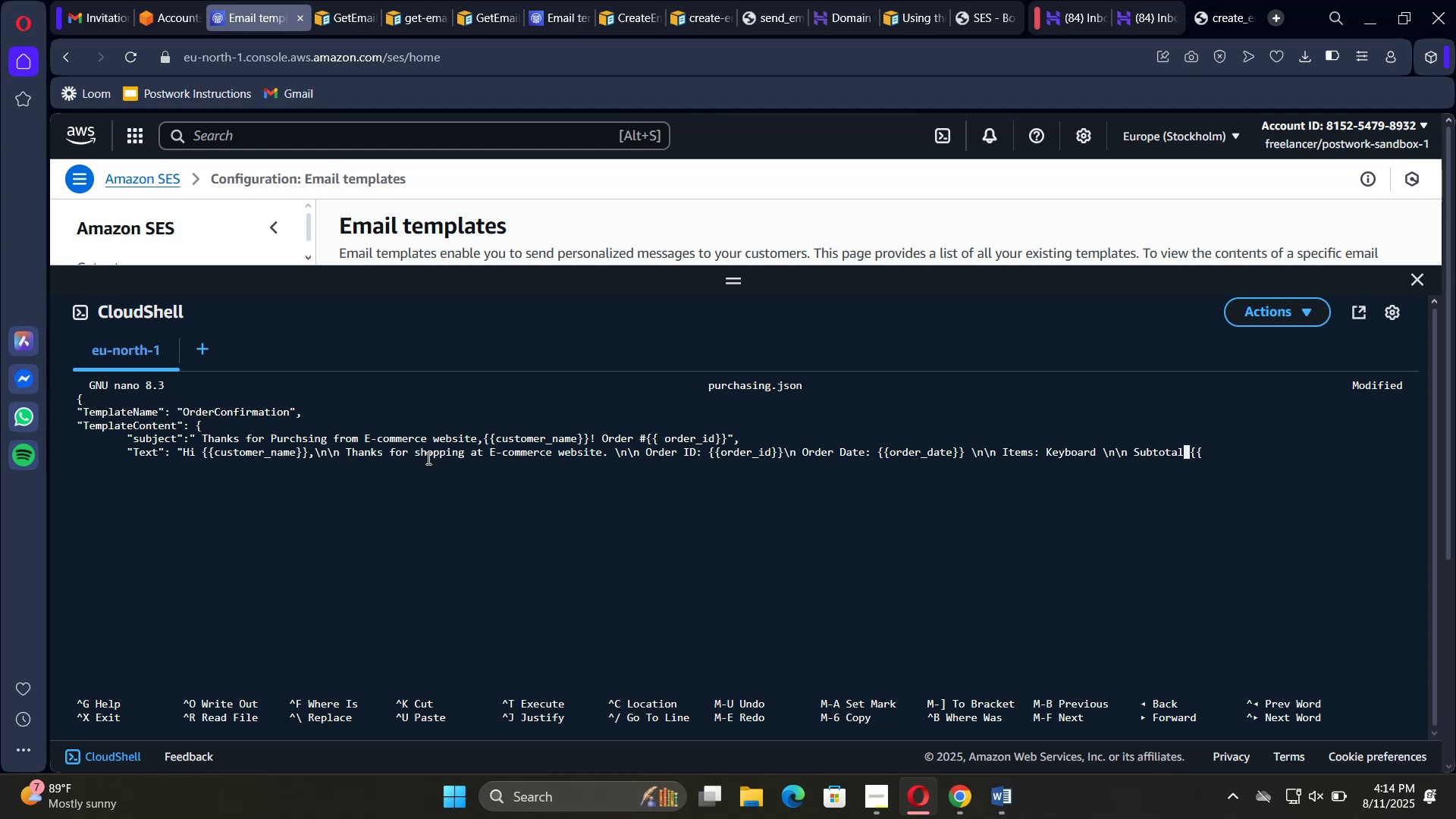 
key(Shift+Semicolon)
 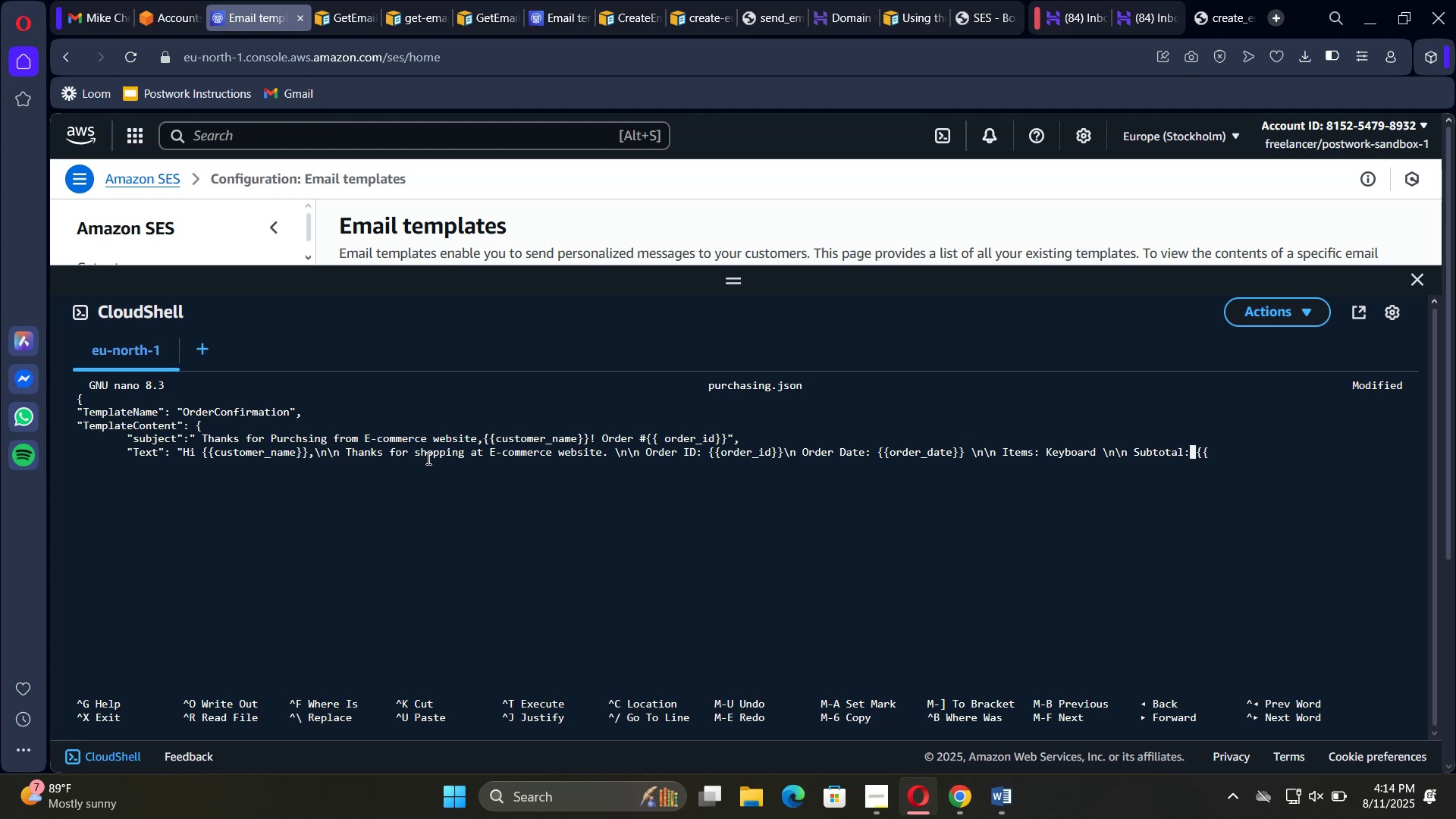 
key(ArrowRight)
 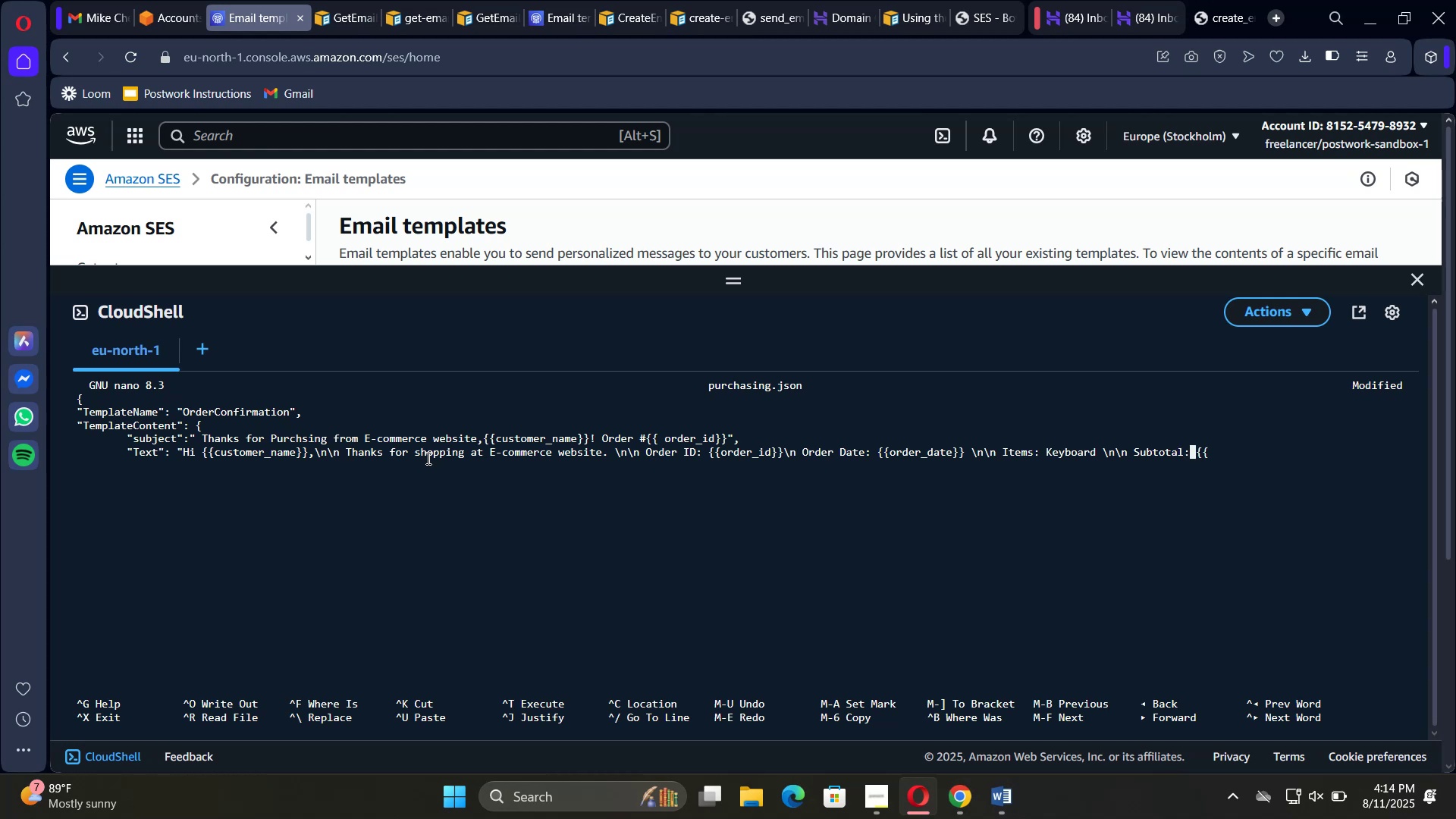 
key(ArrowRight)
 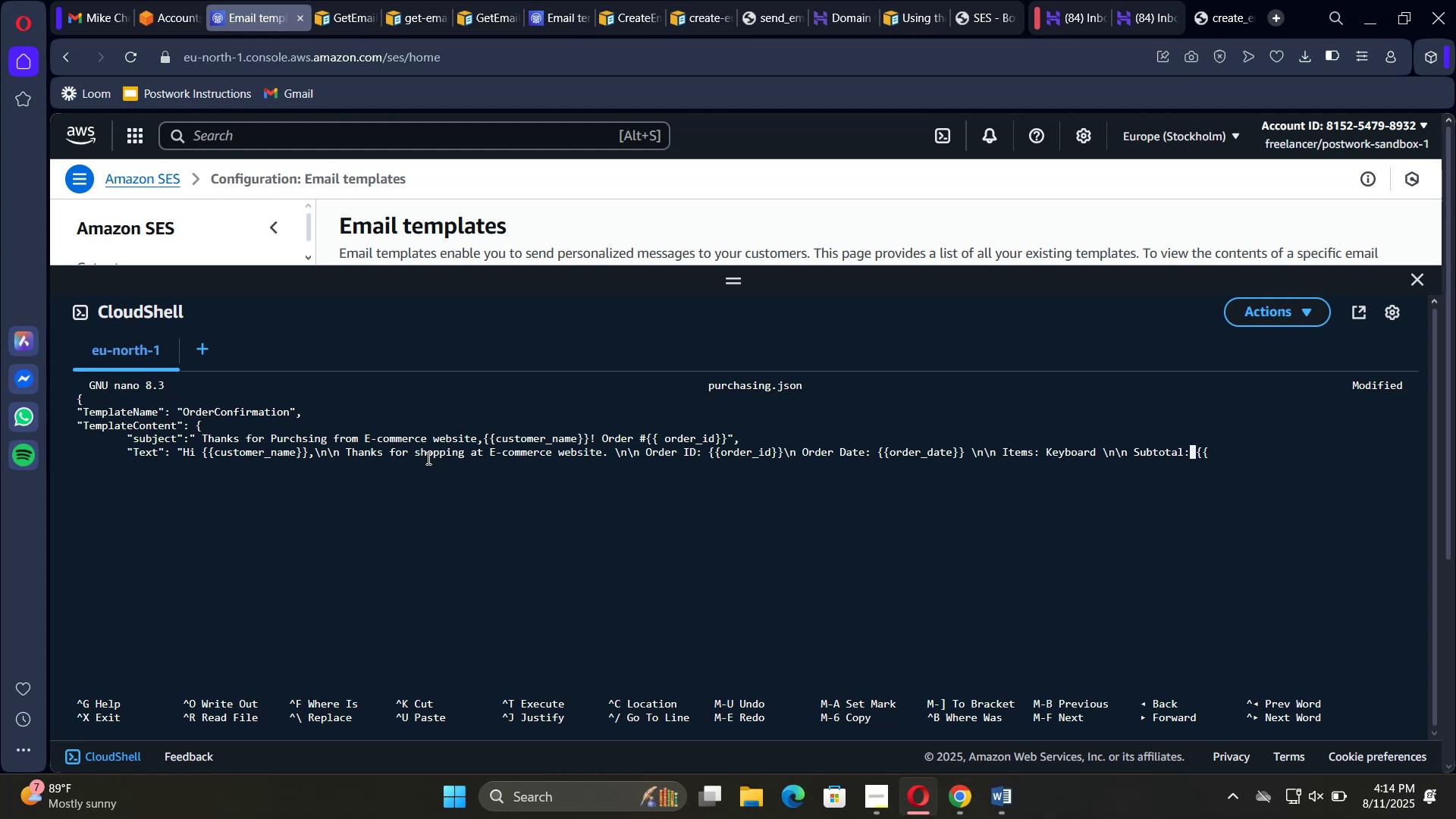 
key(ArrowRight)
 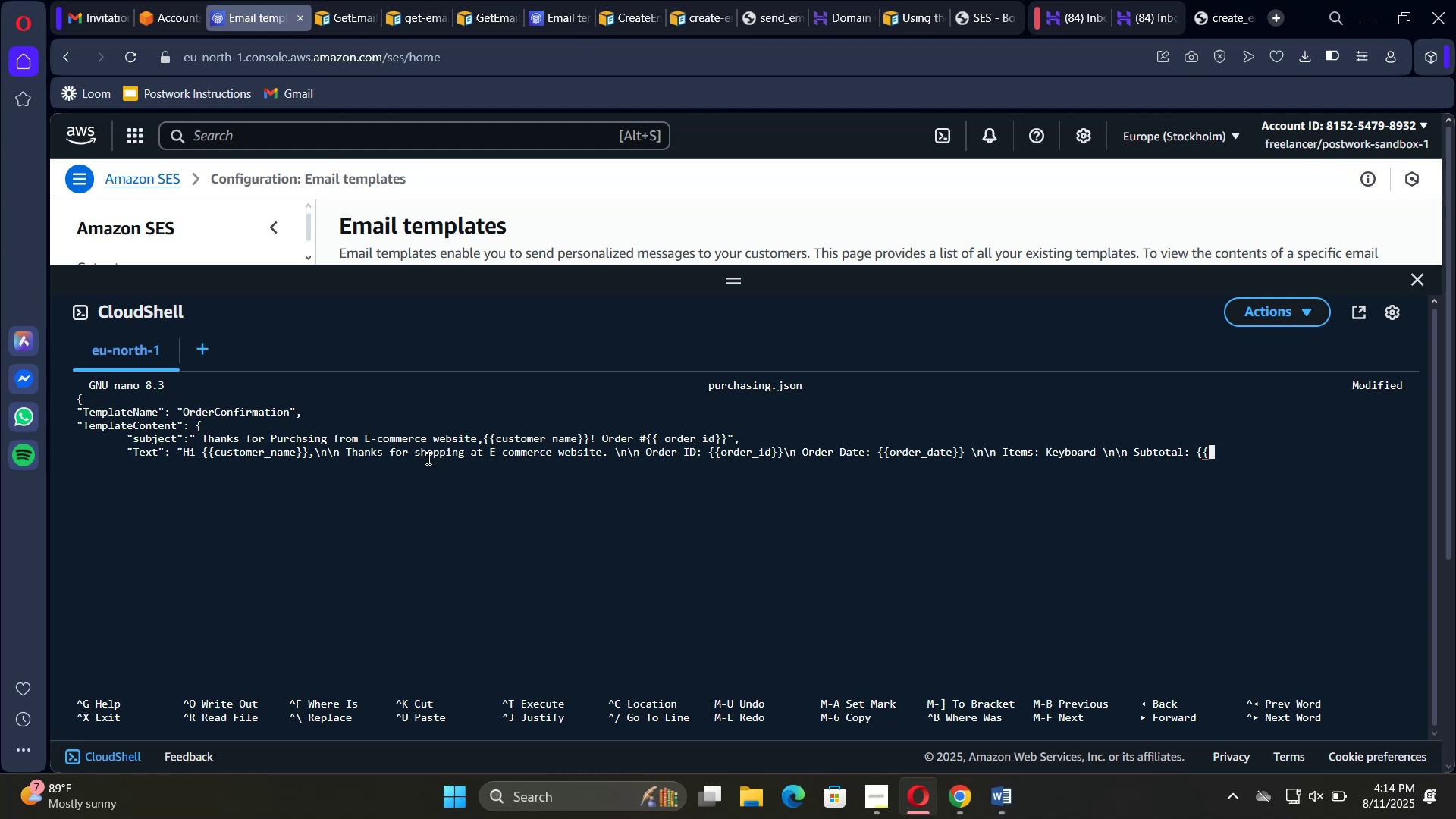 
type(subtotal)
 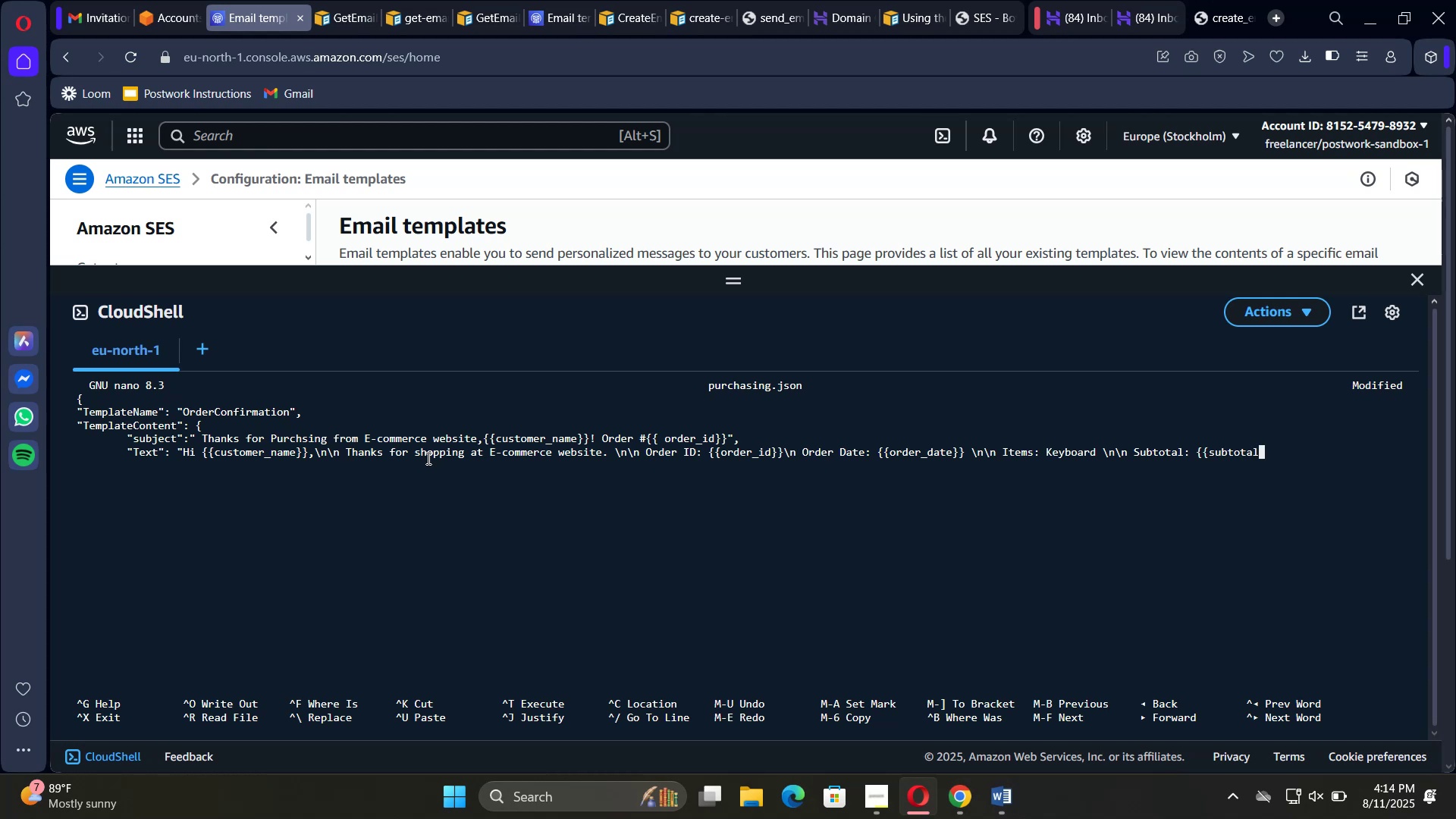 
key(Shift+BracketRight)
 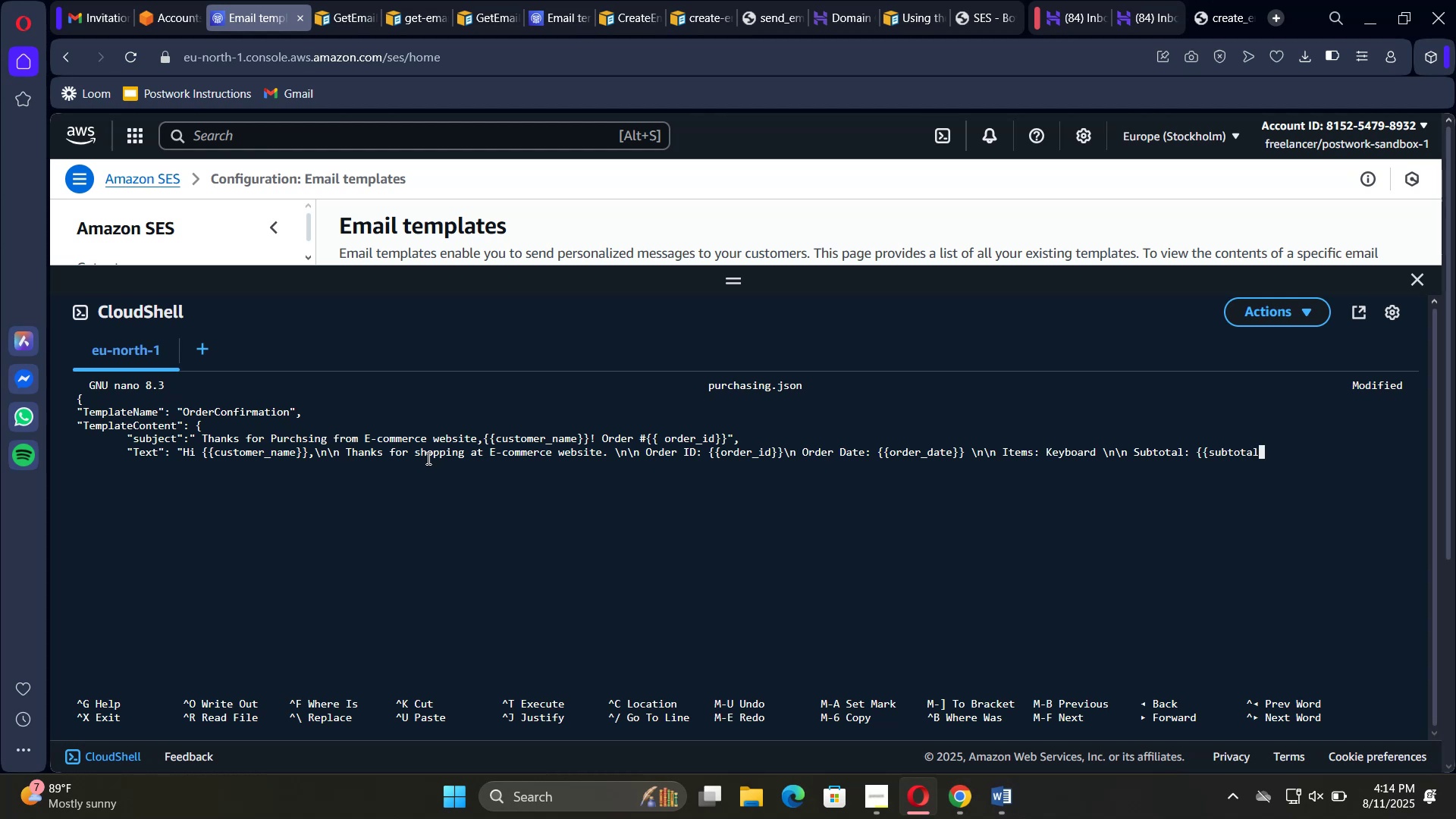 
key(Shift+BracketRight)
 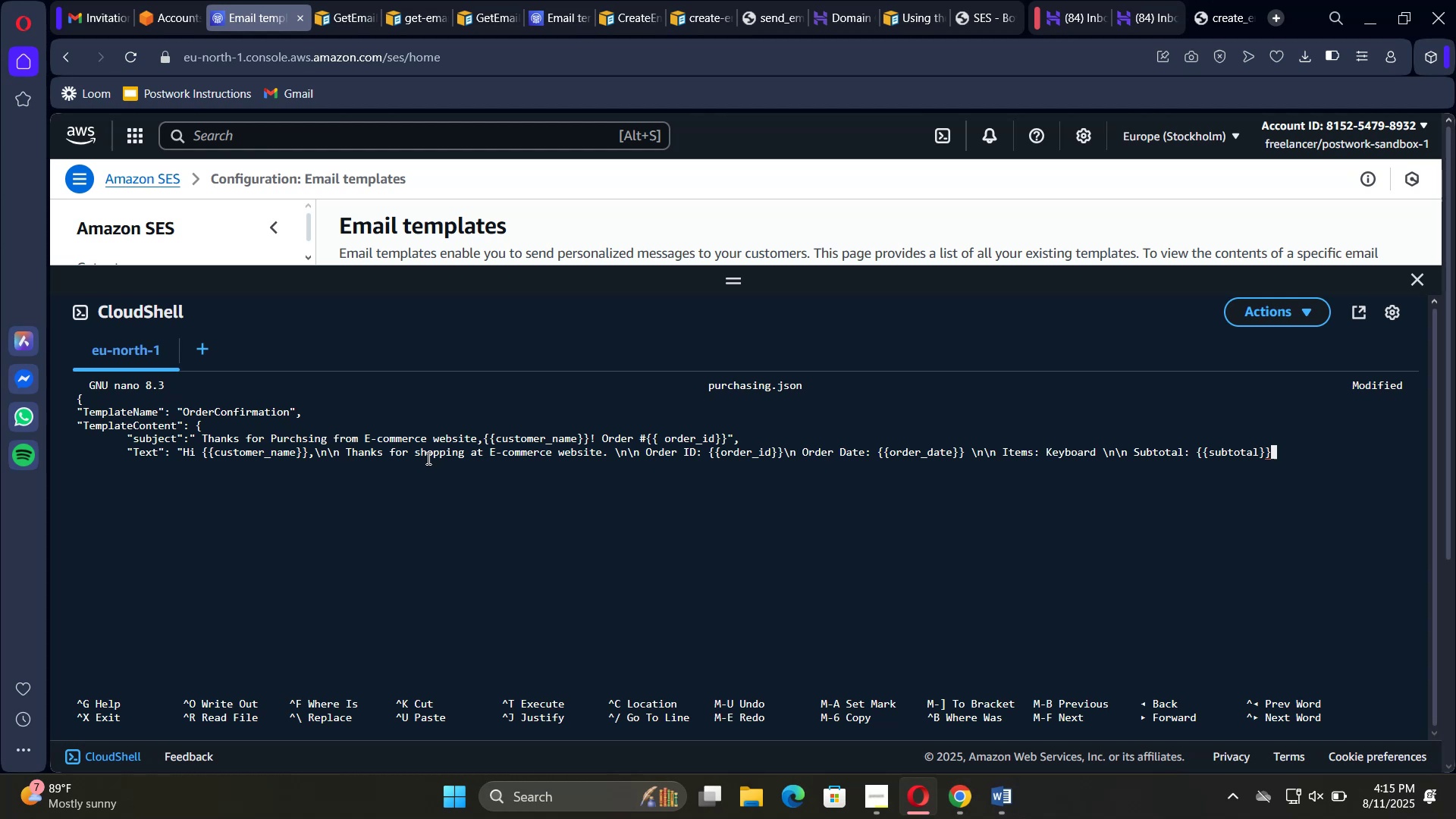 
wait(18.13)
 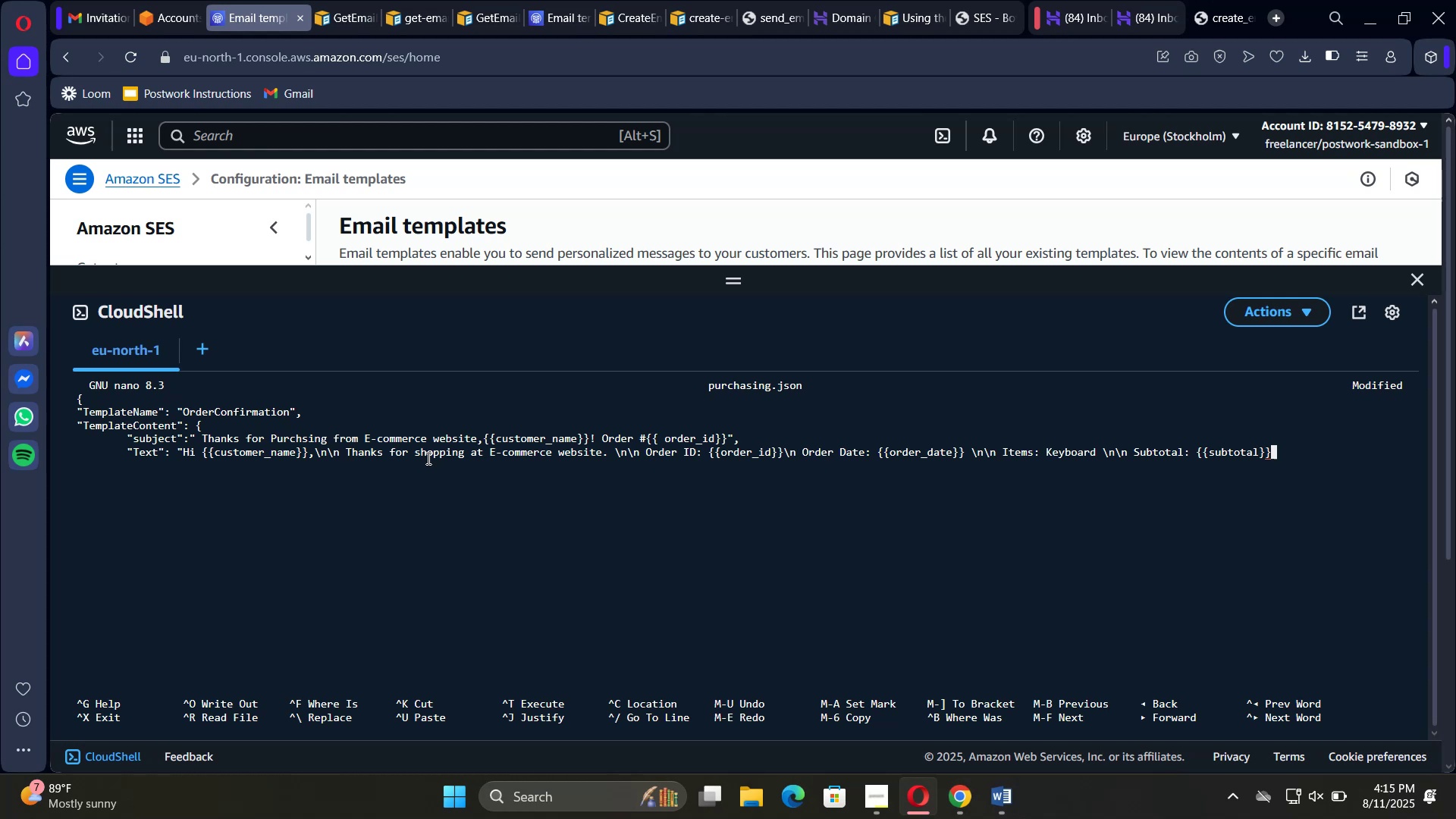 
key(Backslash)
 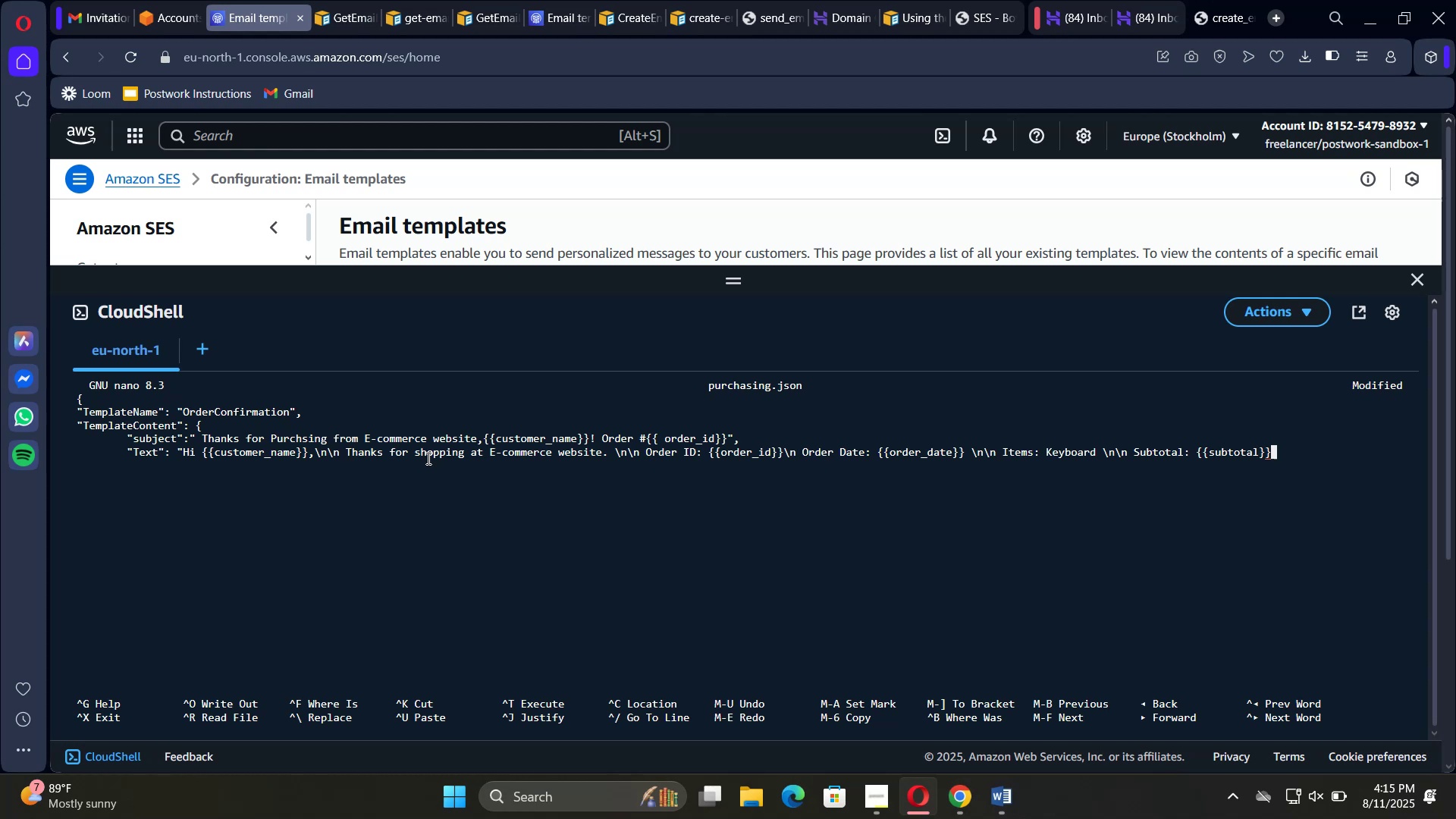 
key(N)
 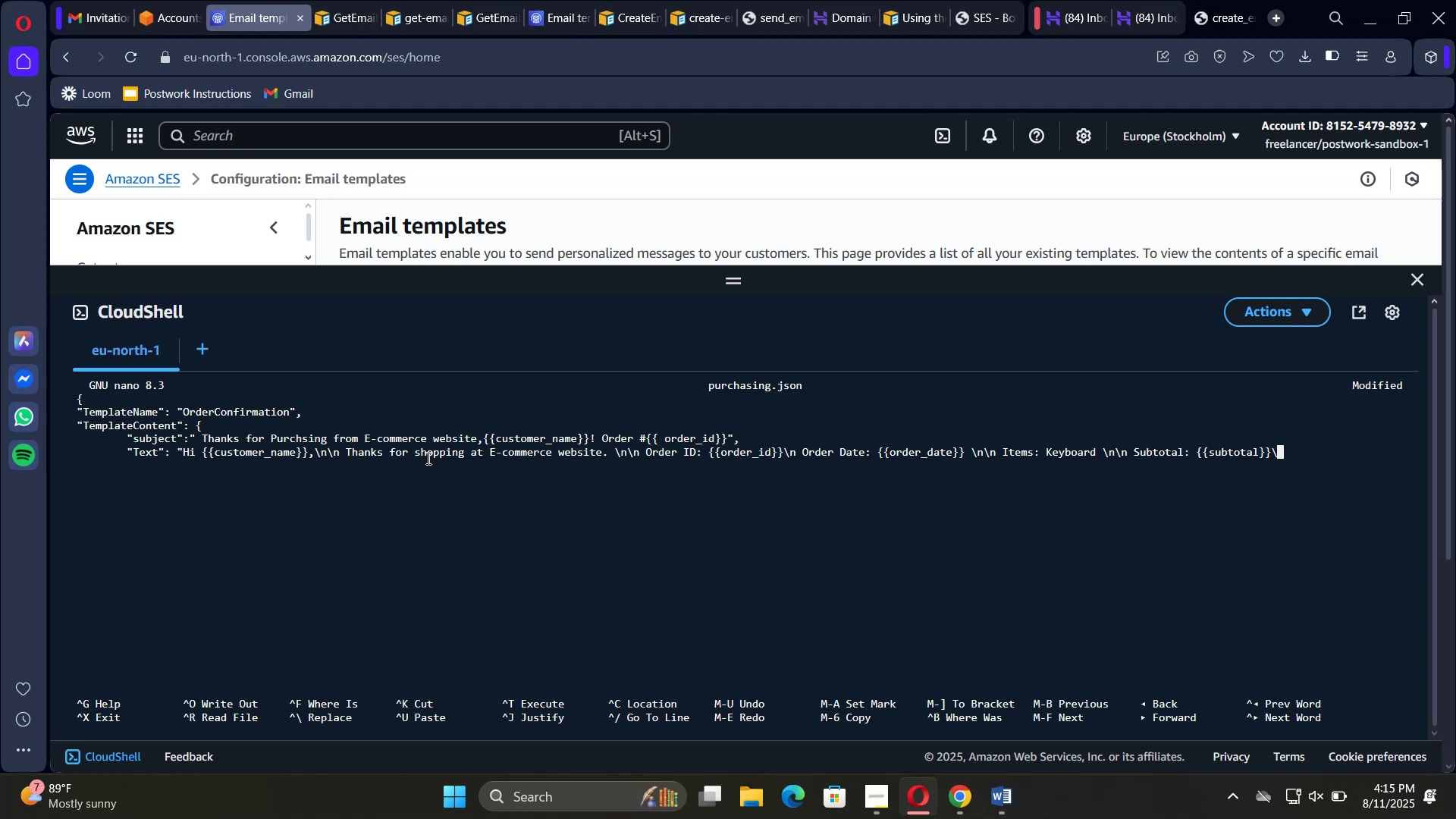 
key(Space)
 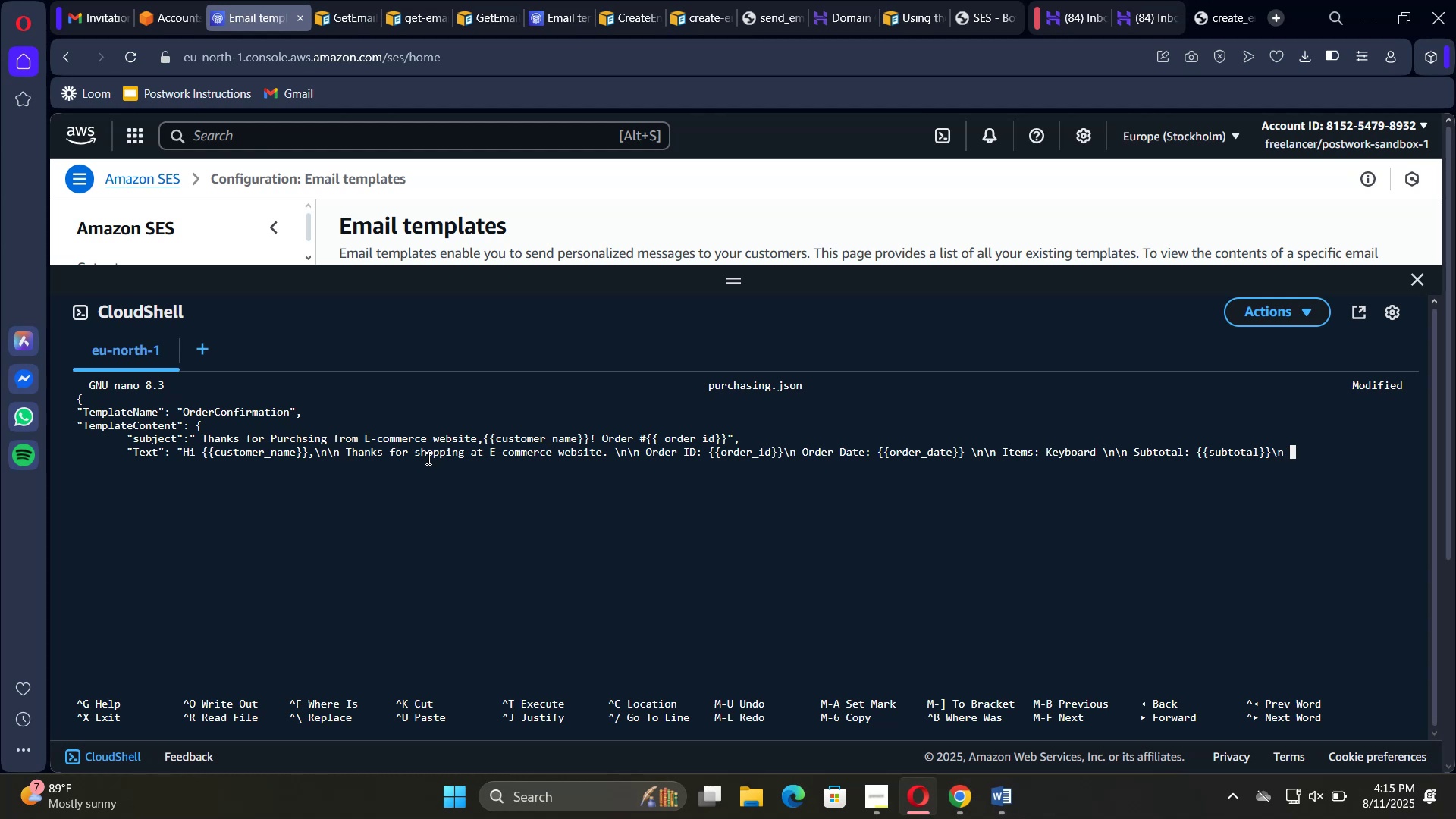 
wait(7.49)
 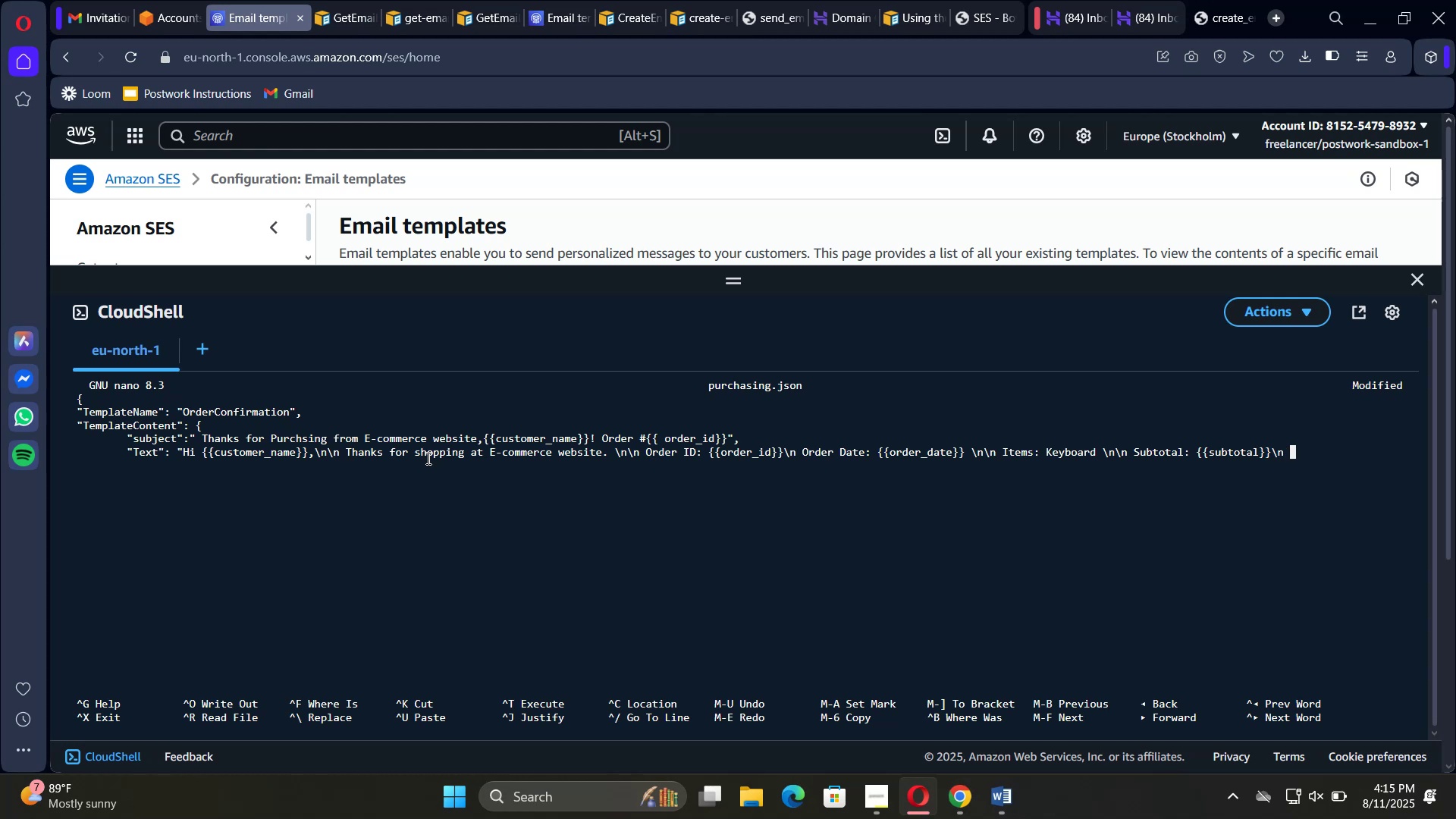 
type(H)
key(Backspace)
type(Shipping:{)
key(Backspace)
type( {{Shipi)
key(Backspace)
type(ping}})
 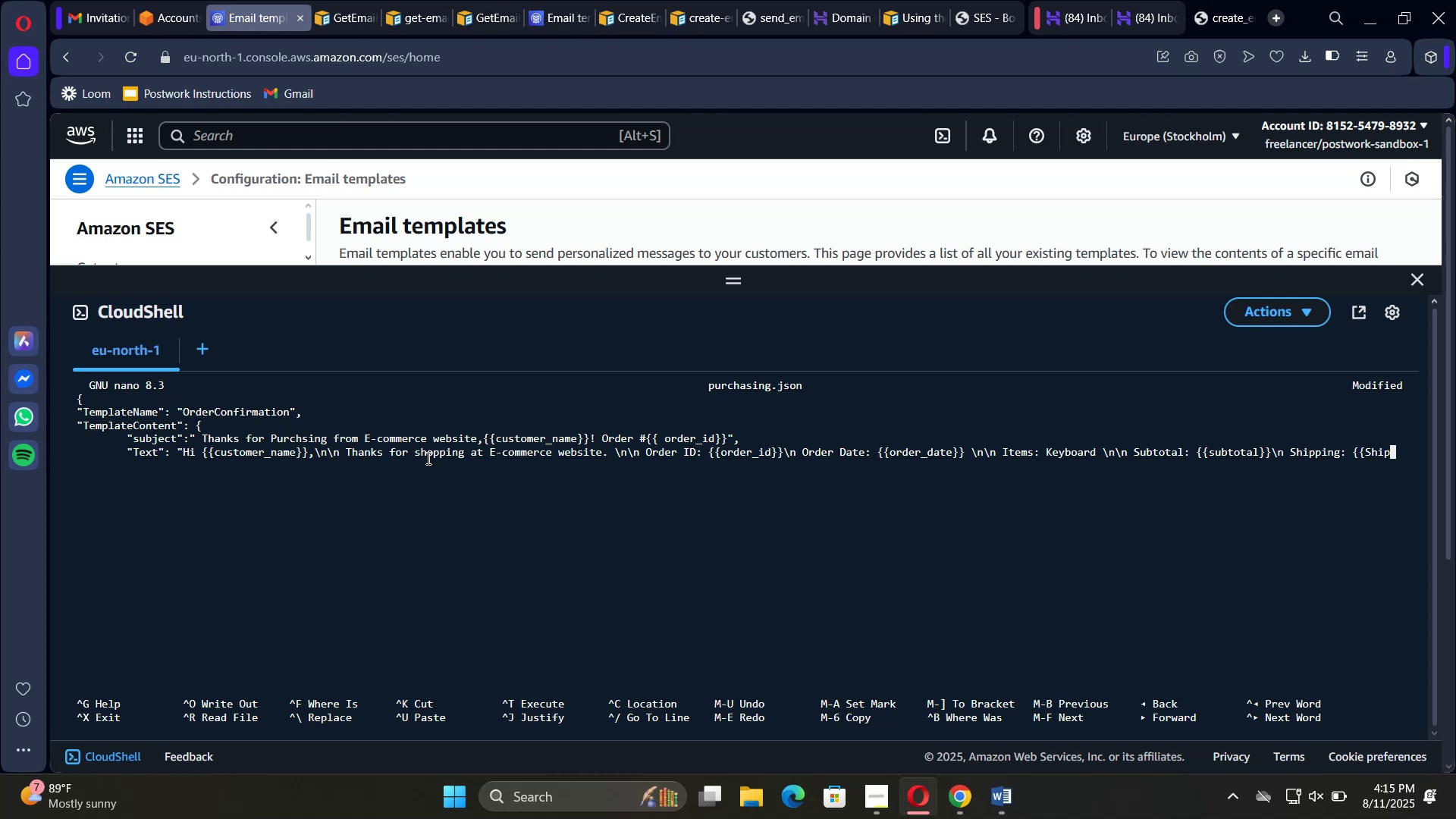 
wait(35.74)
 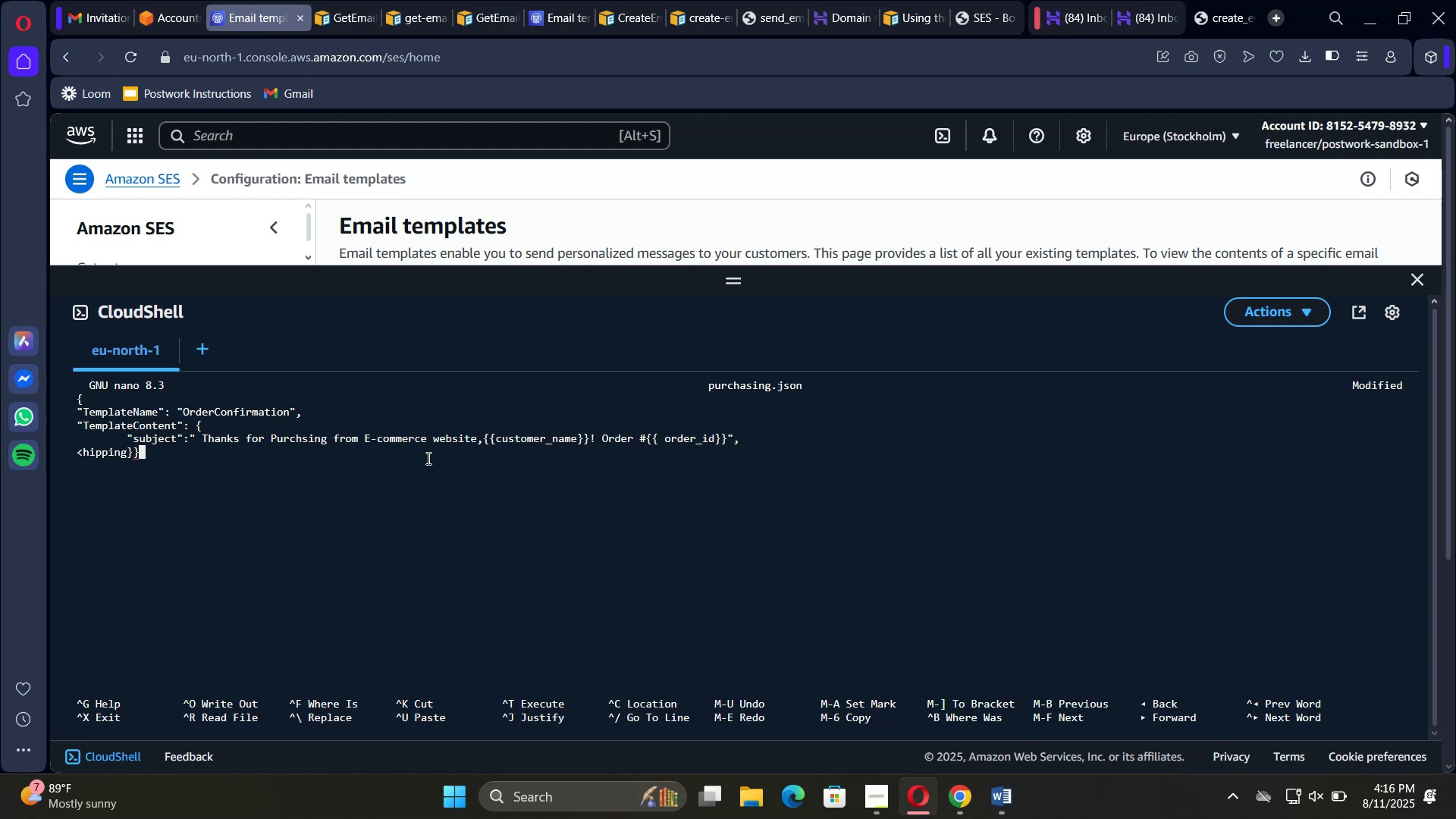 
hold_key(key=ArrowLeft, duration=0.64)
 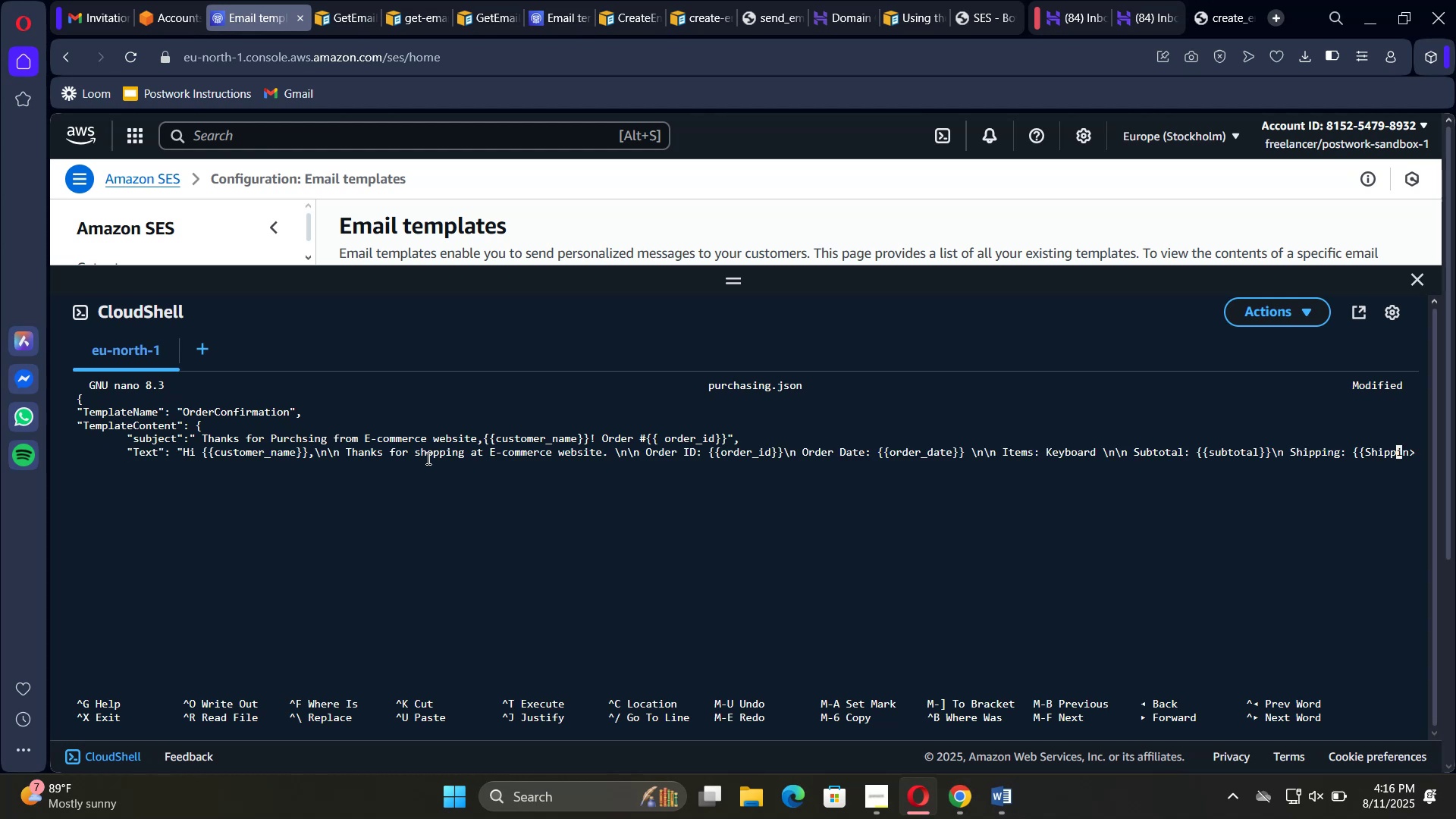 
key(ArrowRight)
 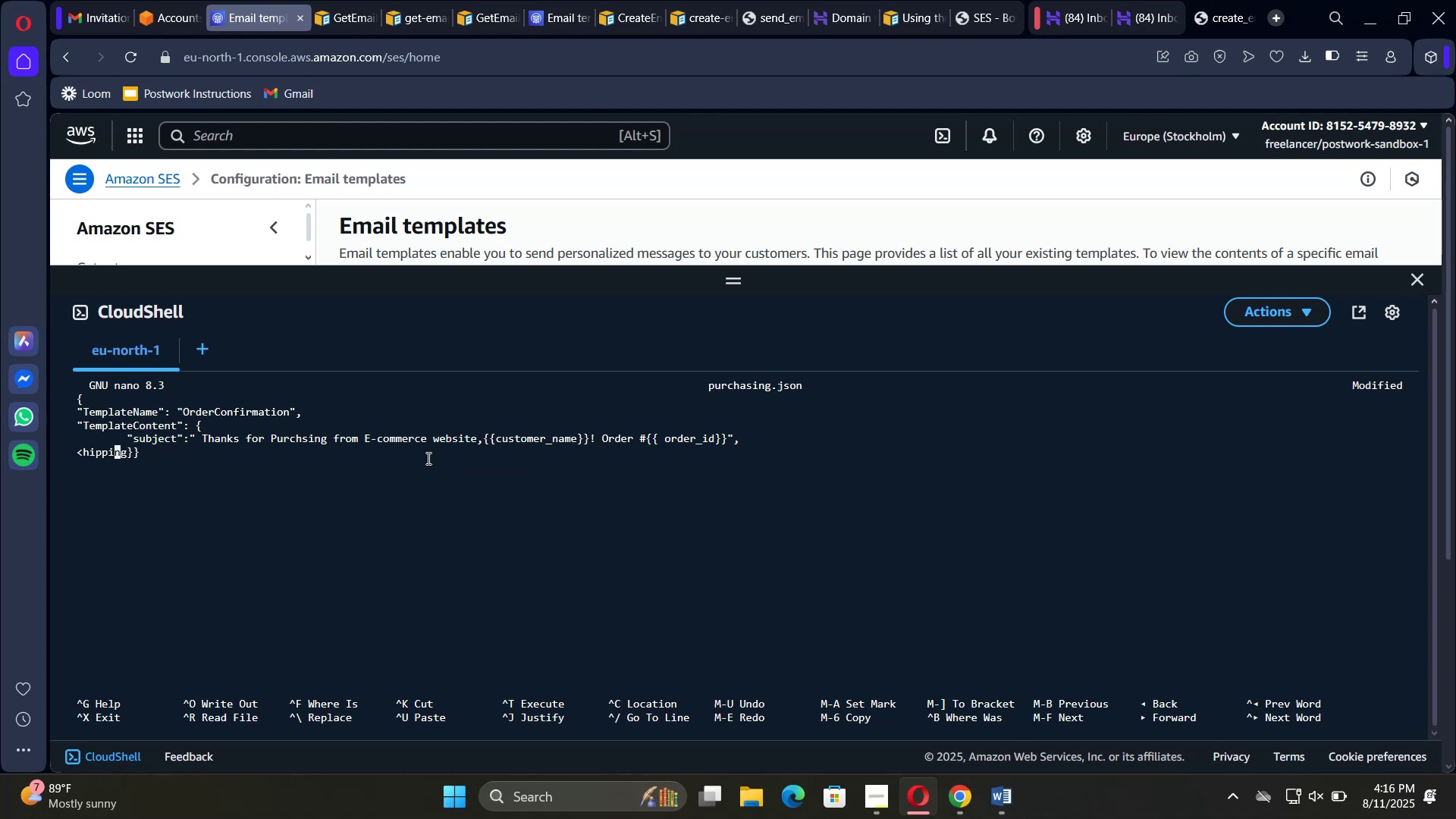 
key(ArrowRight)
 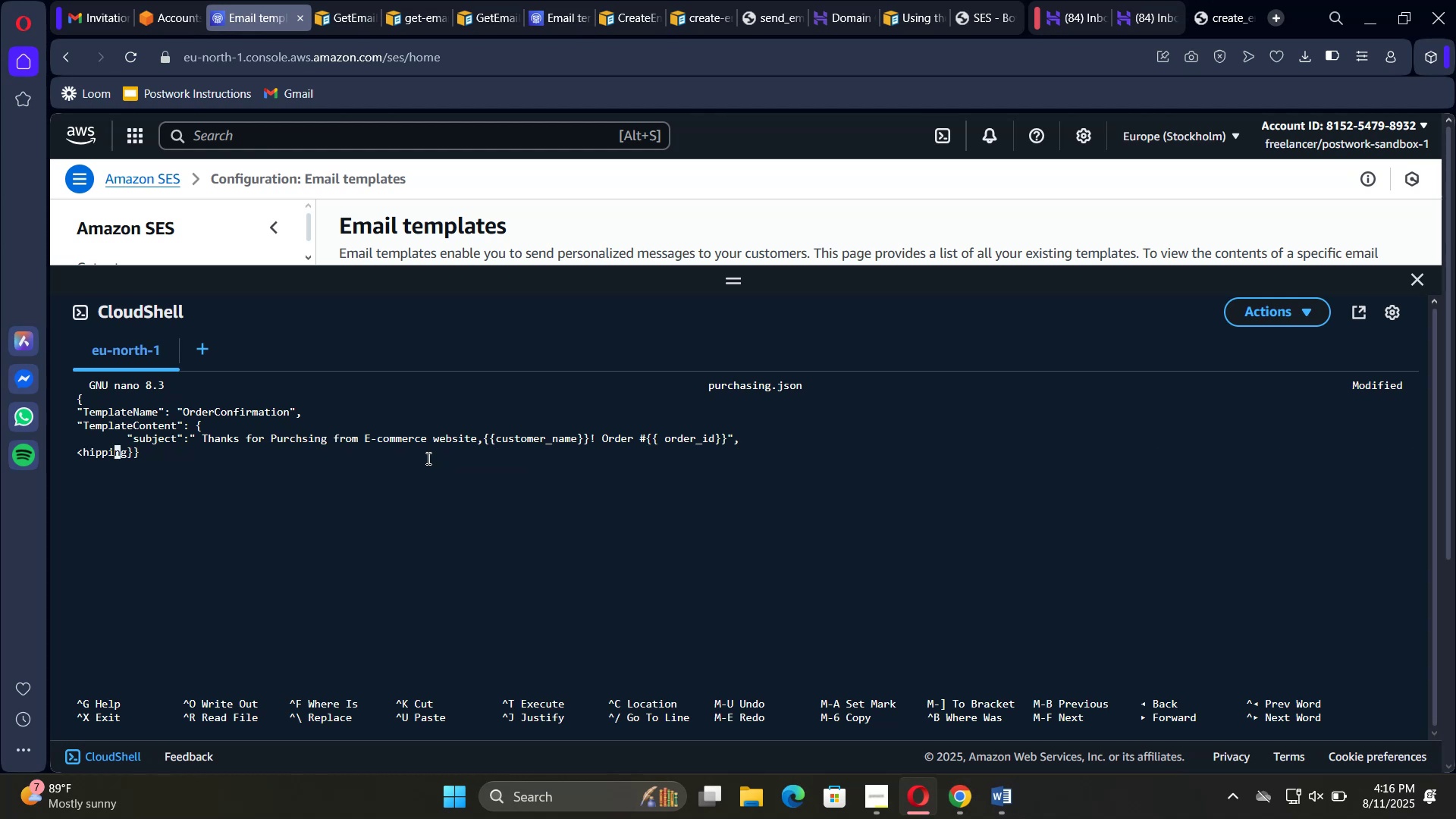 
key(ArrowRight)
 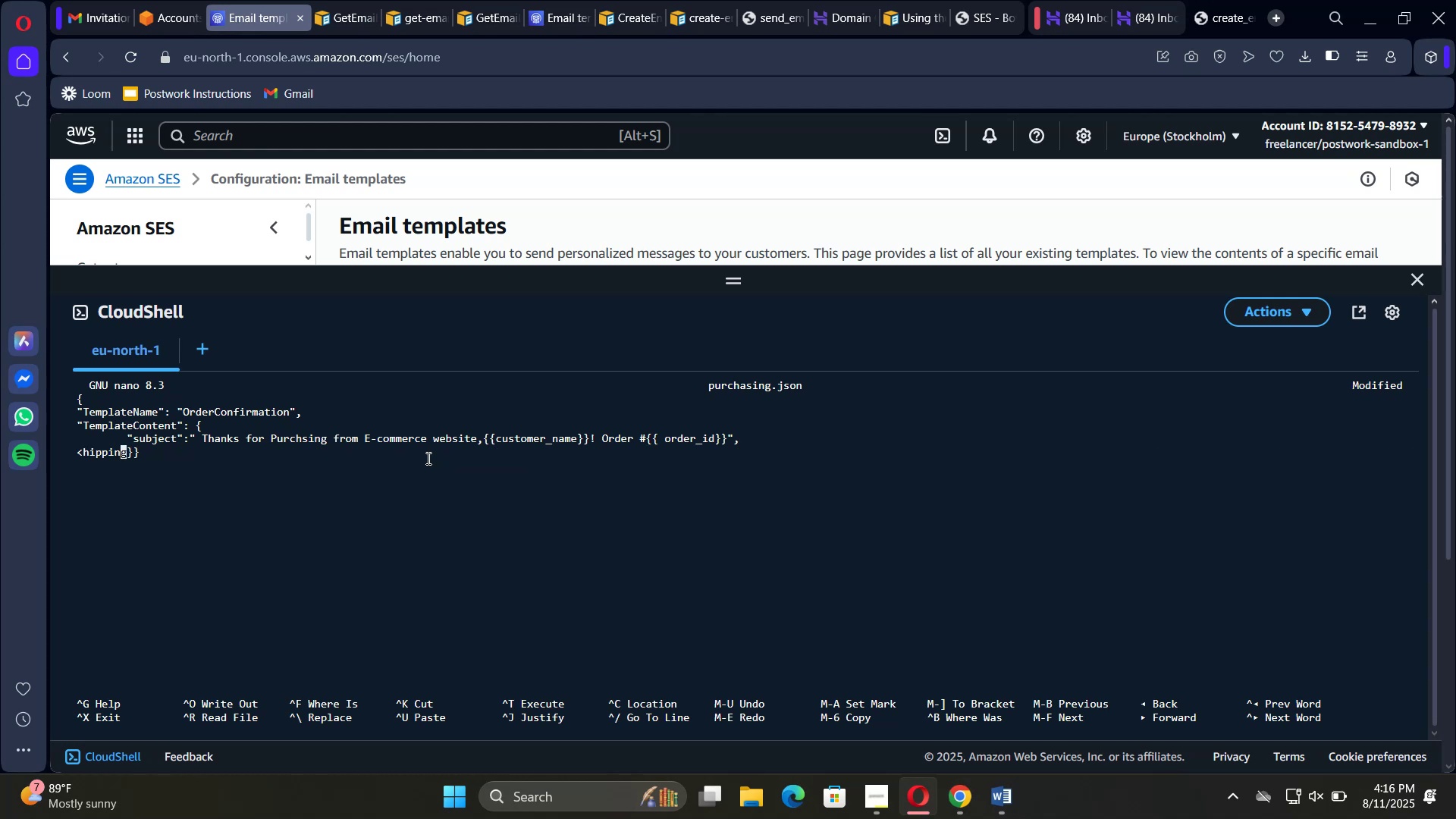 
key(ArrowRight)
 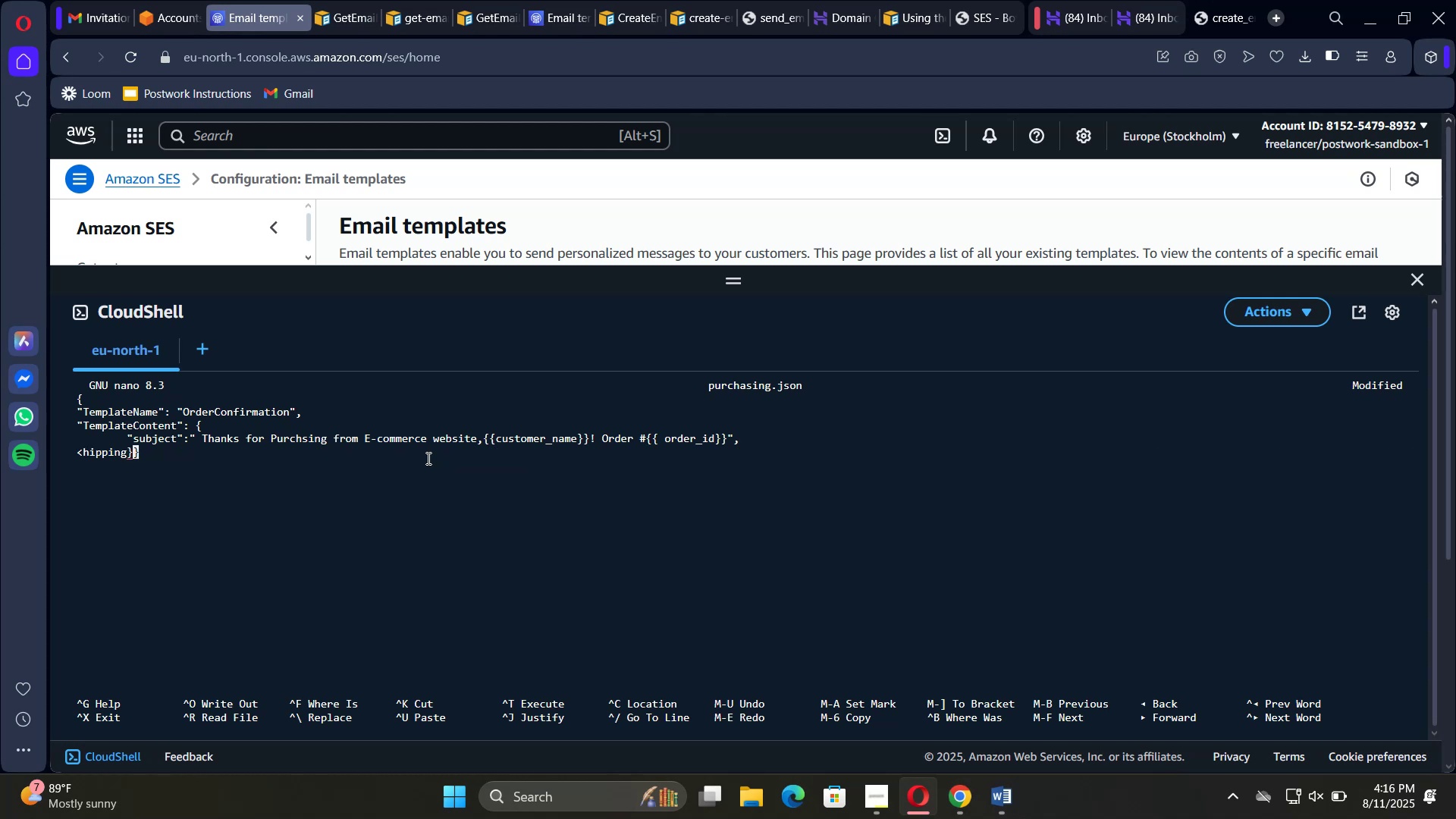 
key(ArrowRight)
 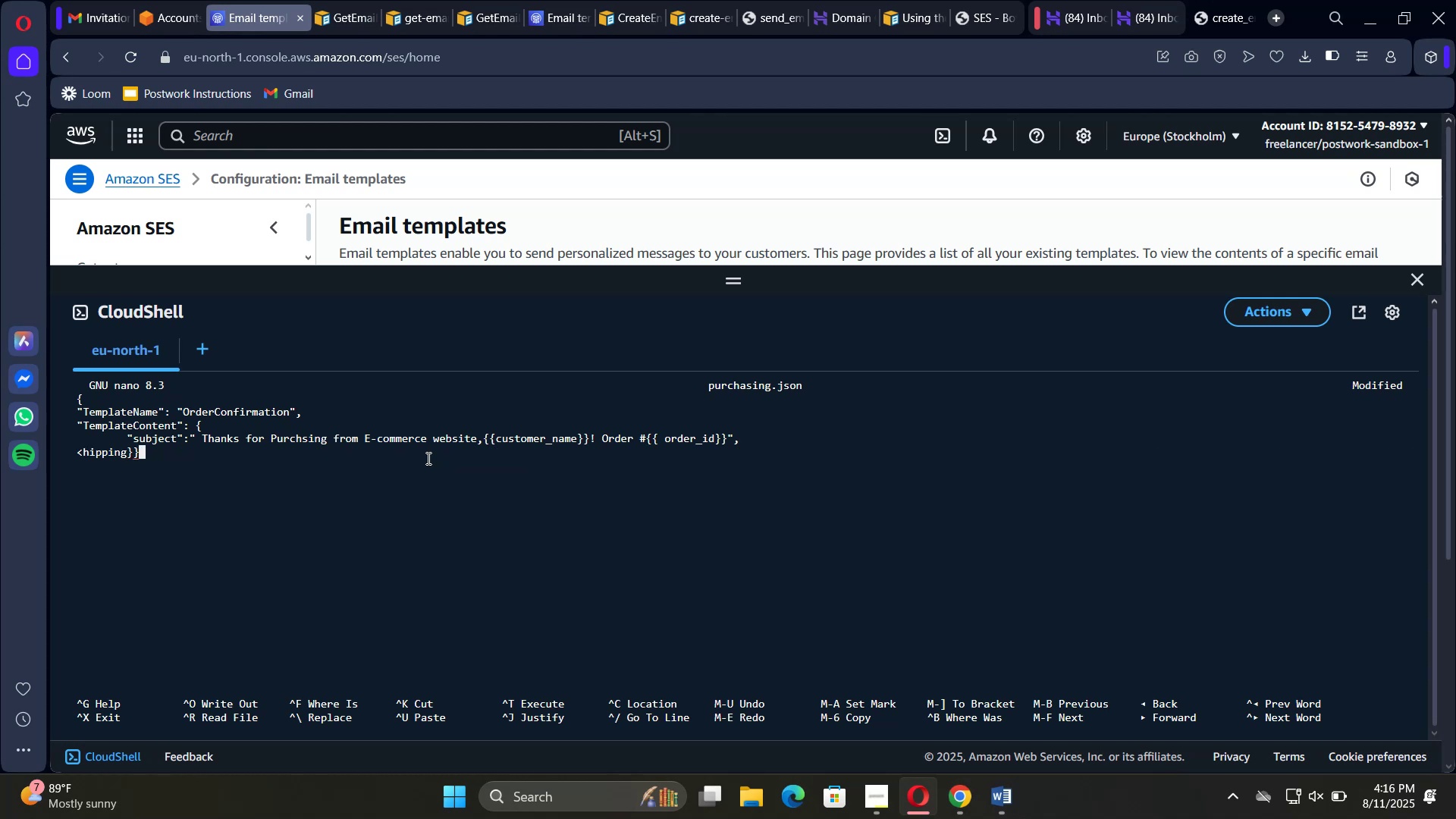 
wait(5.34)
 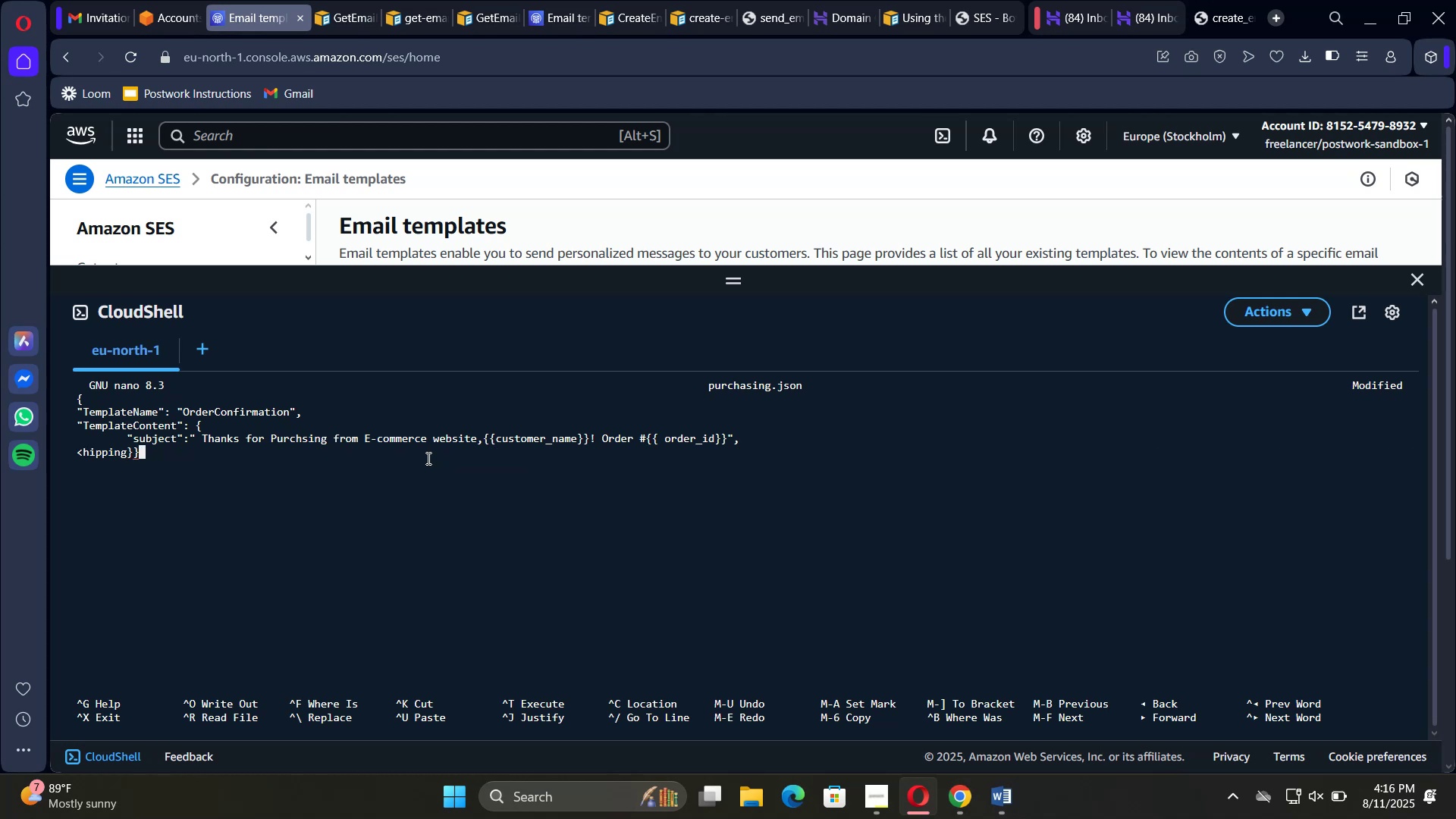 
key(ArrowRight)
 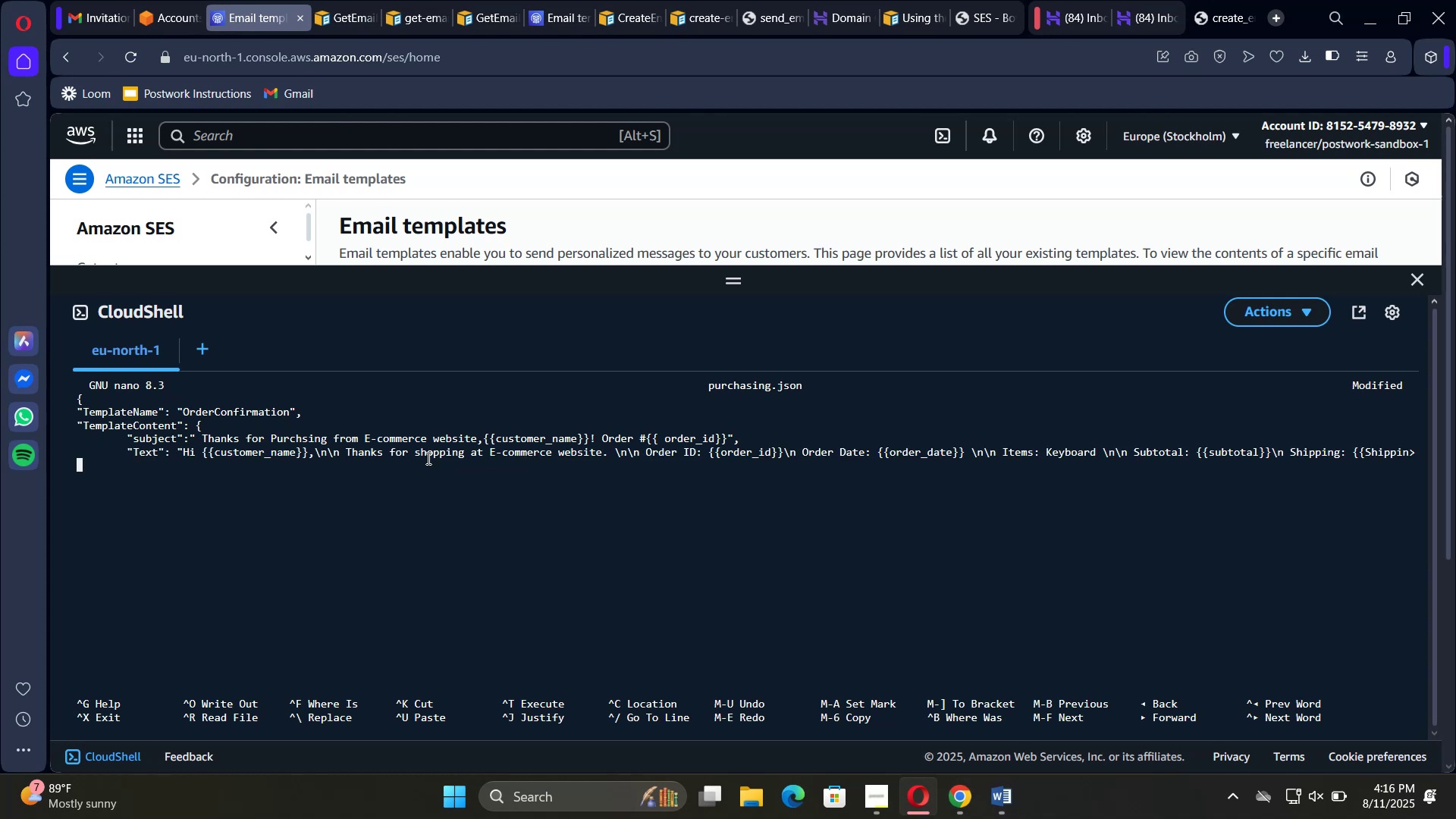 
key(ArrowLeft)
 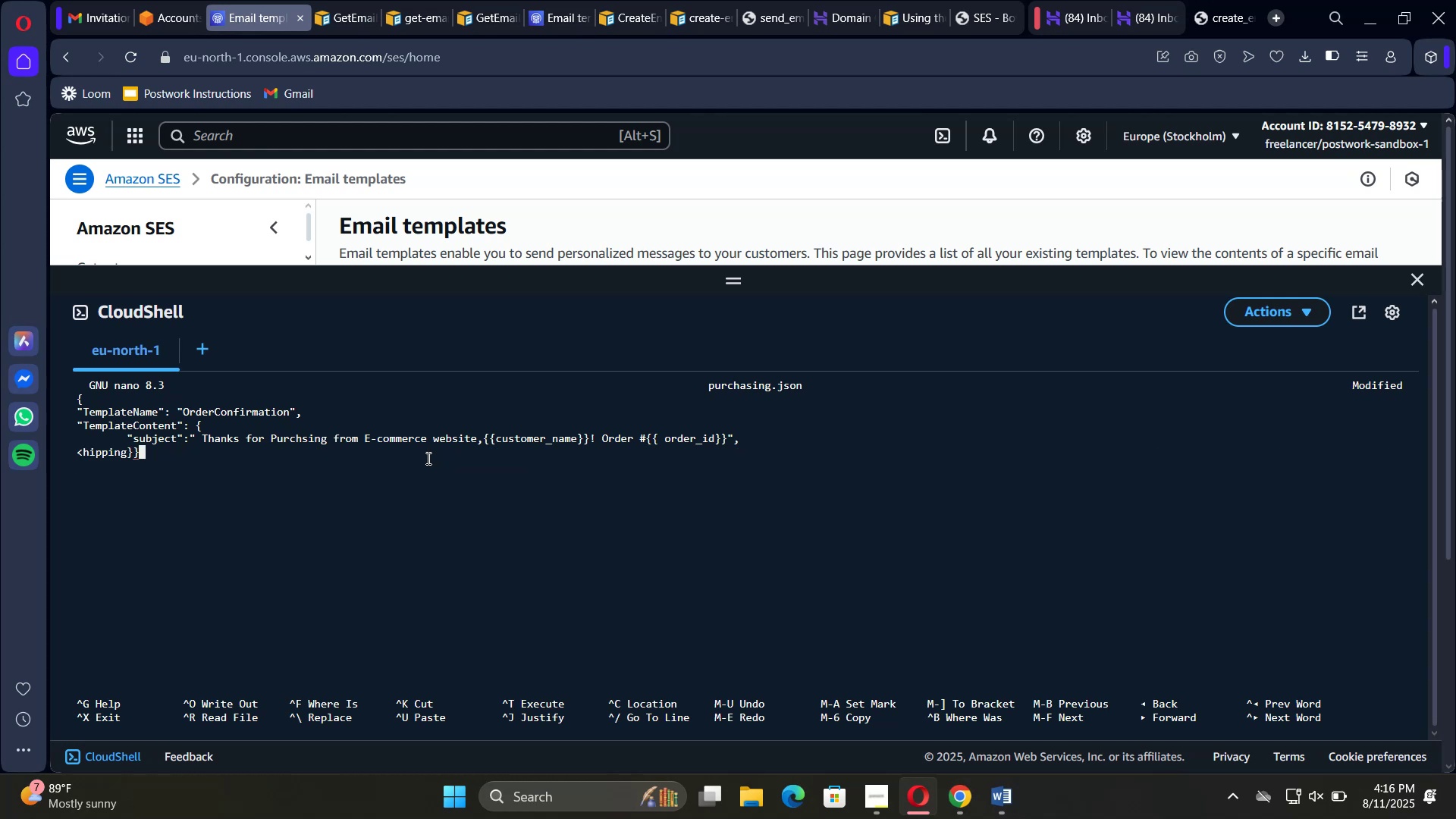 
type( \n tax: )
 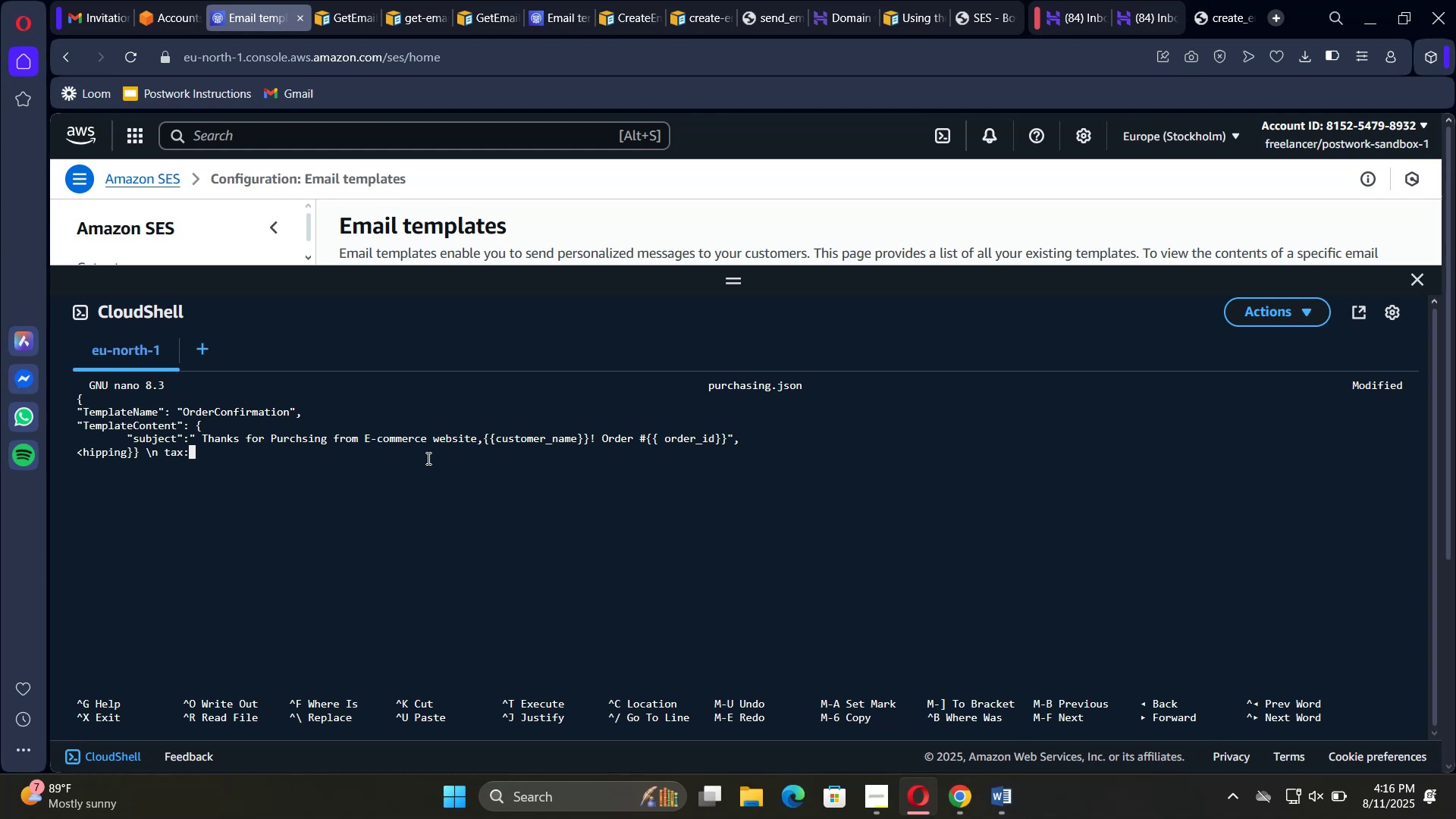 
hold_key(key=ShiftRight, duration=0.68)
 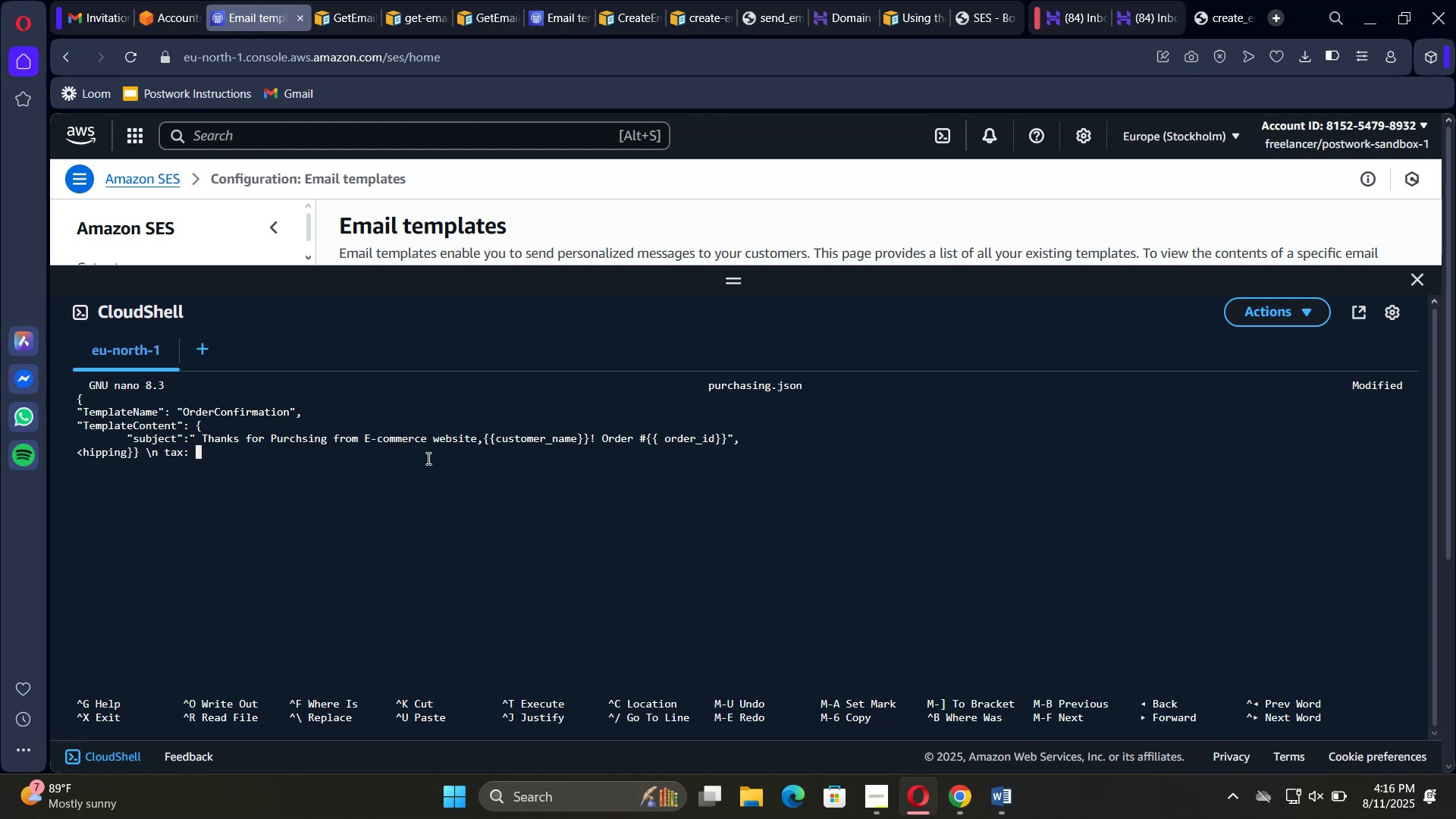 
type({{tax}} \n)
 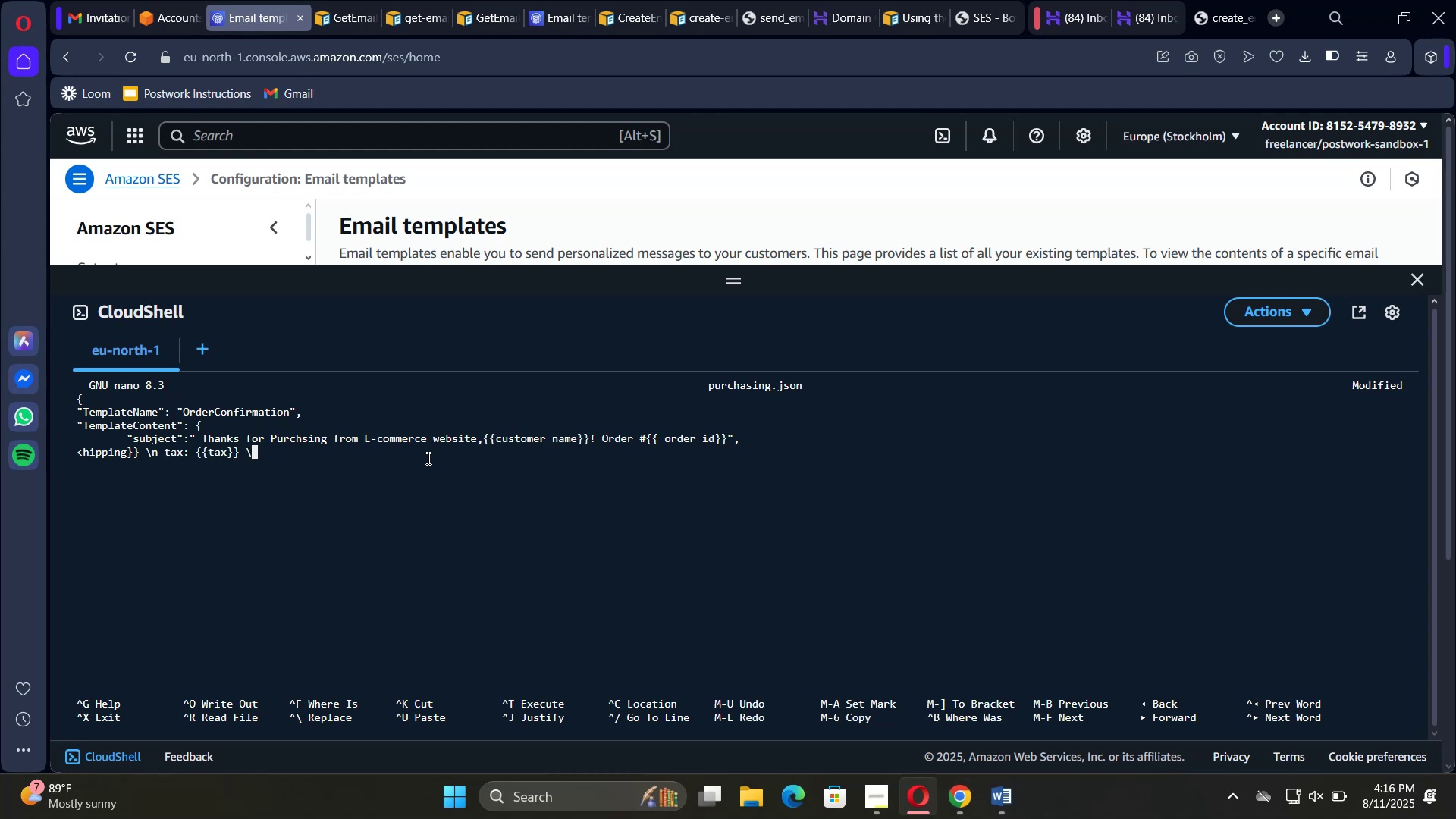 
type( Total: {{)
 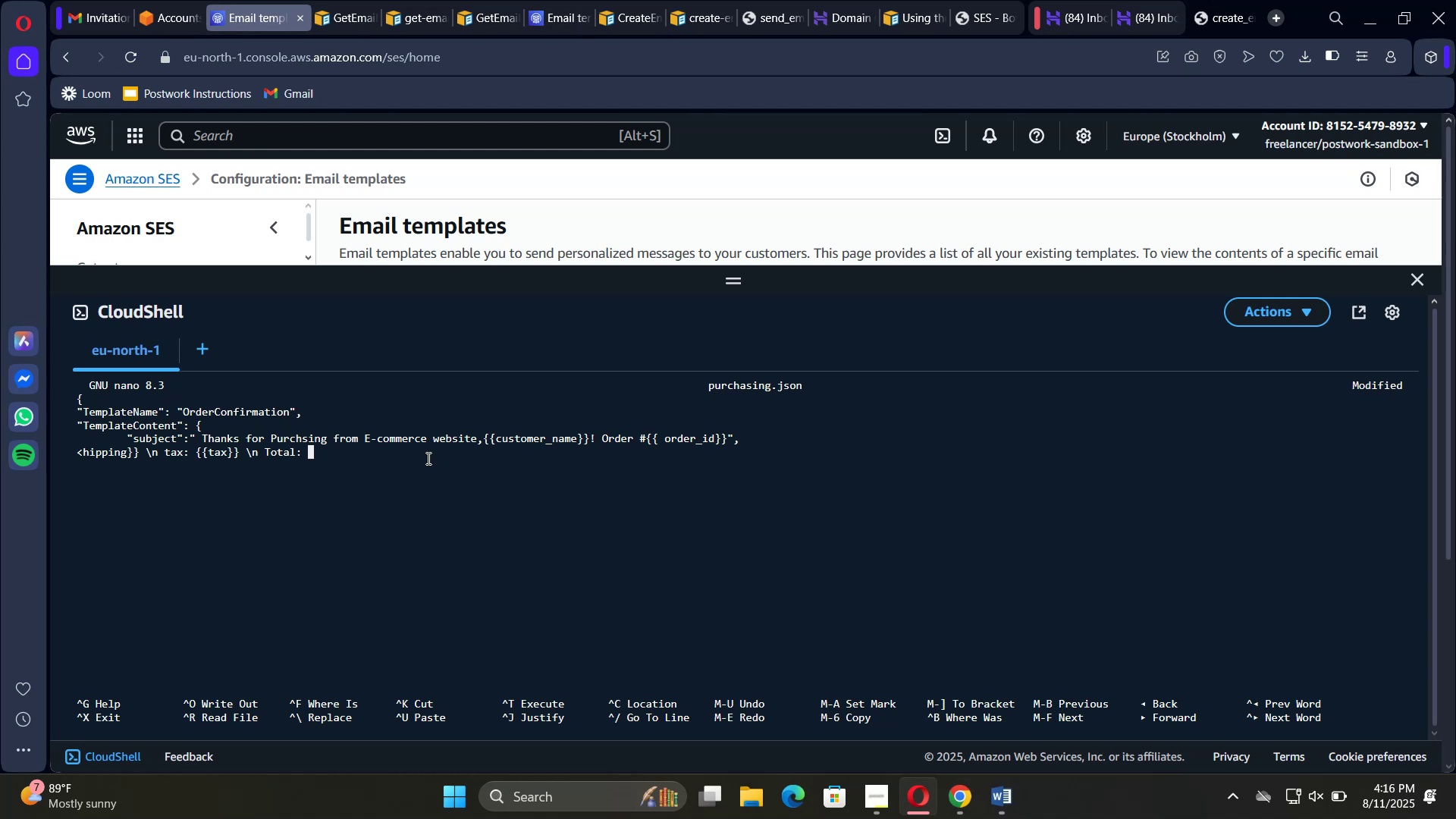 
type(total}} )
 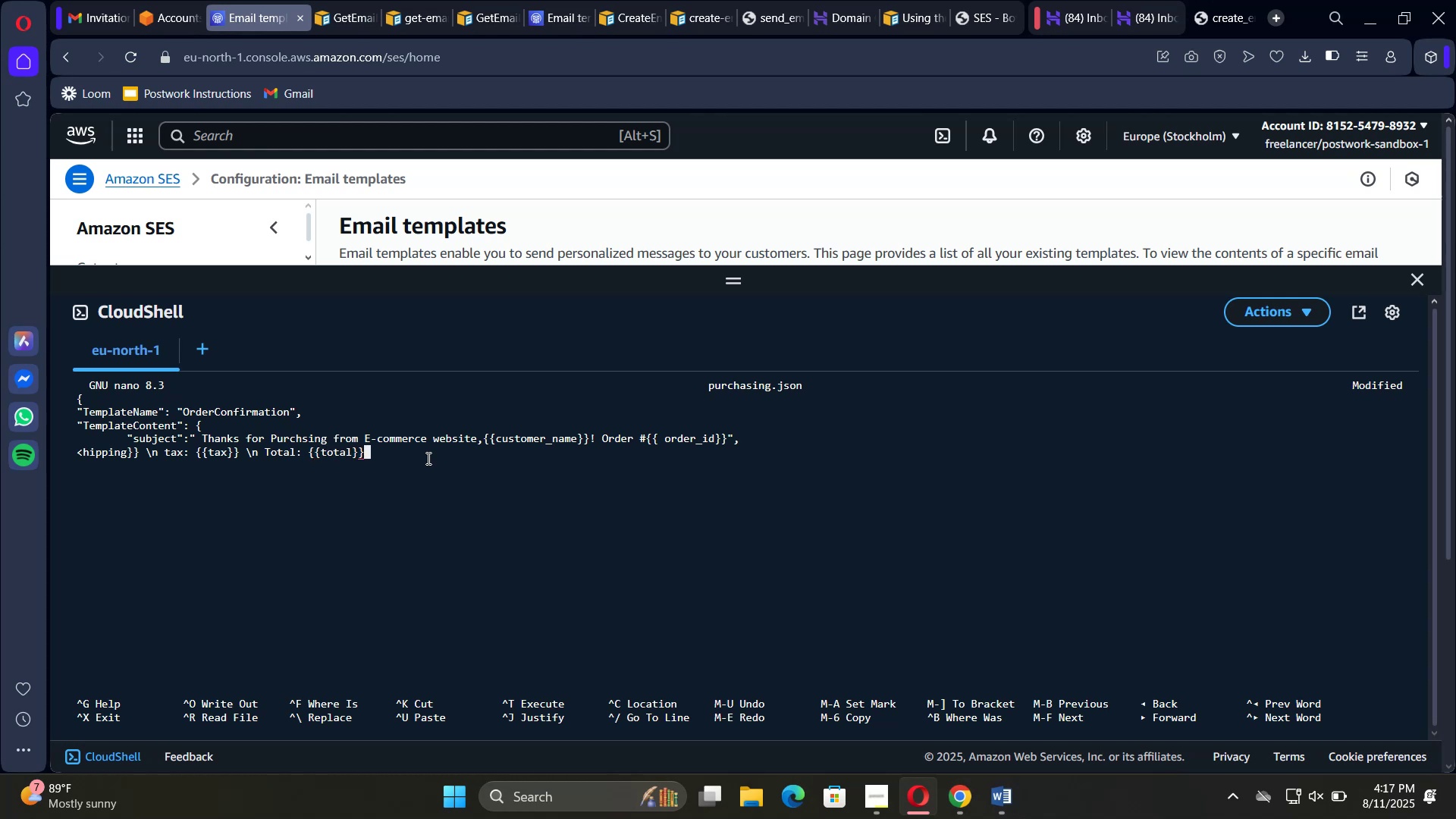 
wait(16.25)
 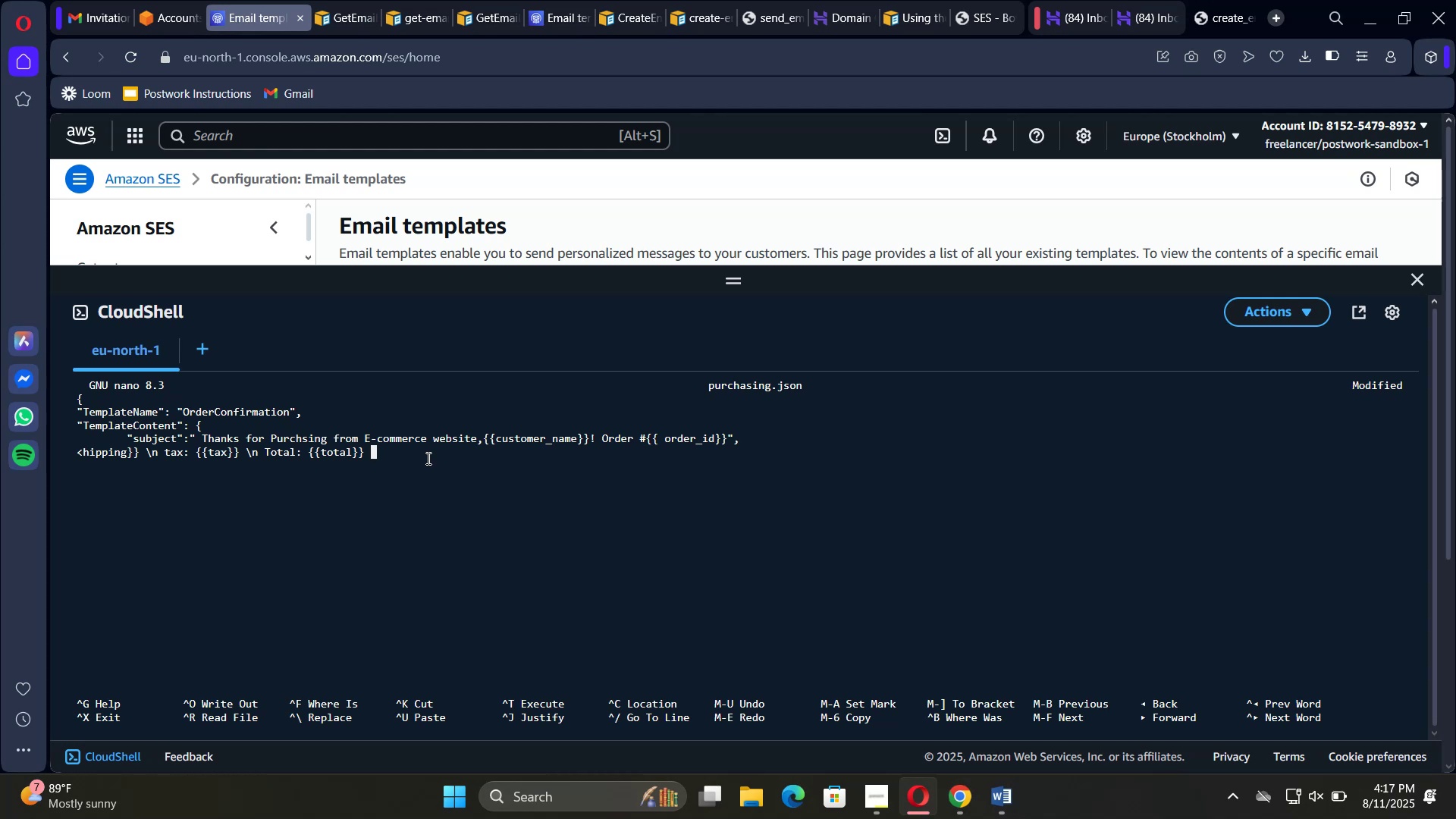 
key(ArrowLeft)
 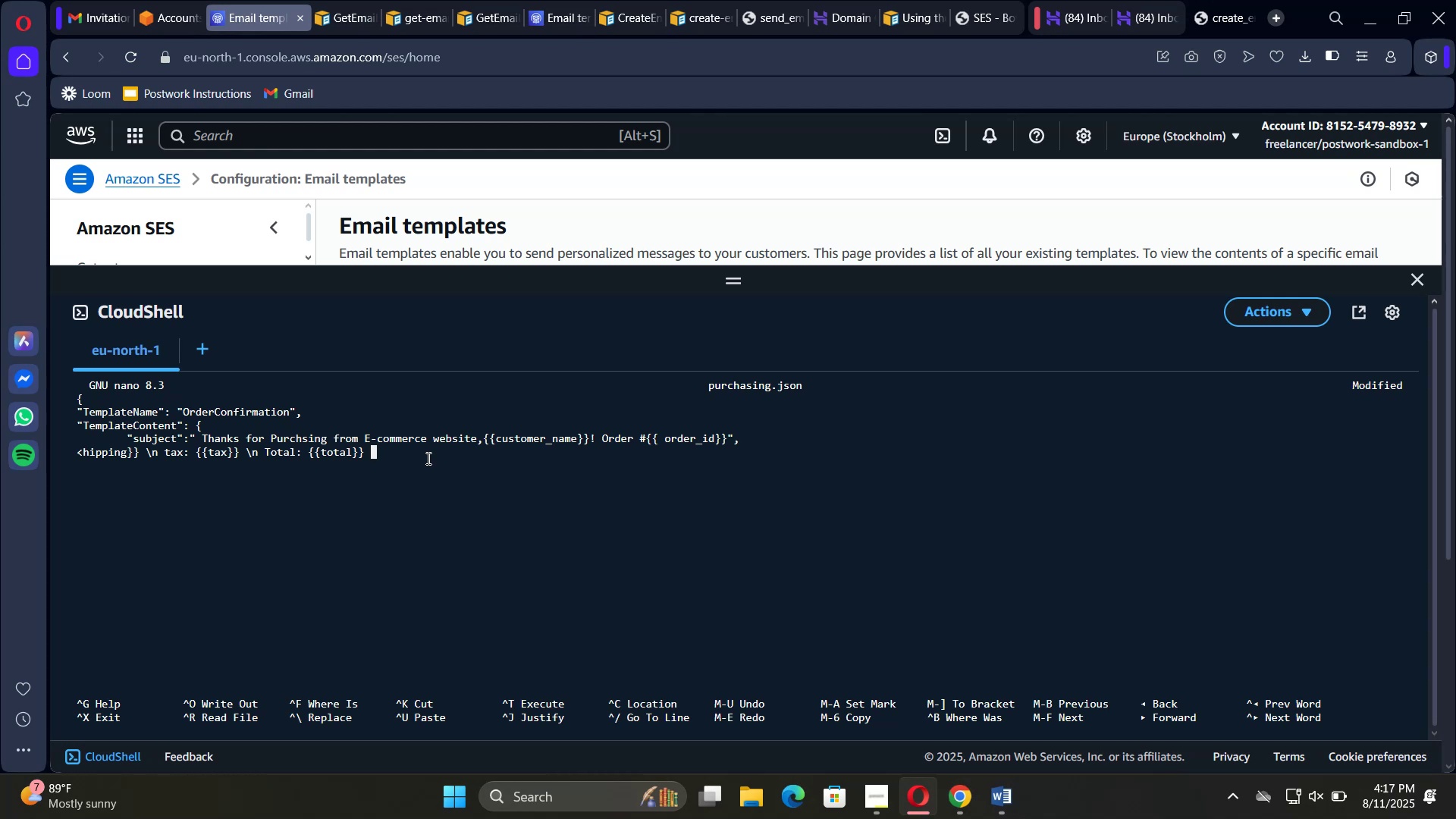 
key(ArrowLeft)
 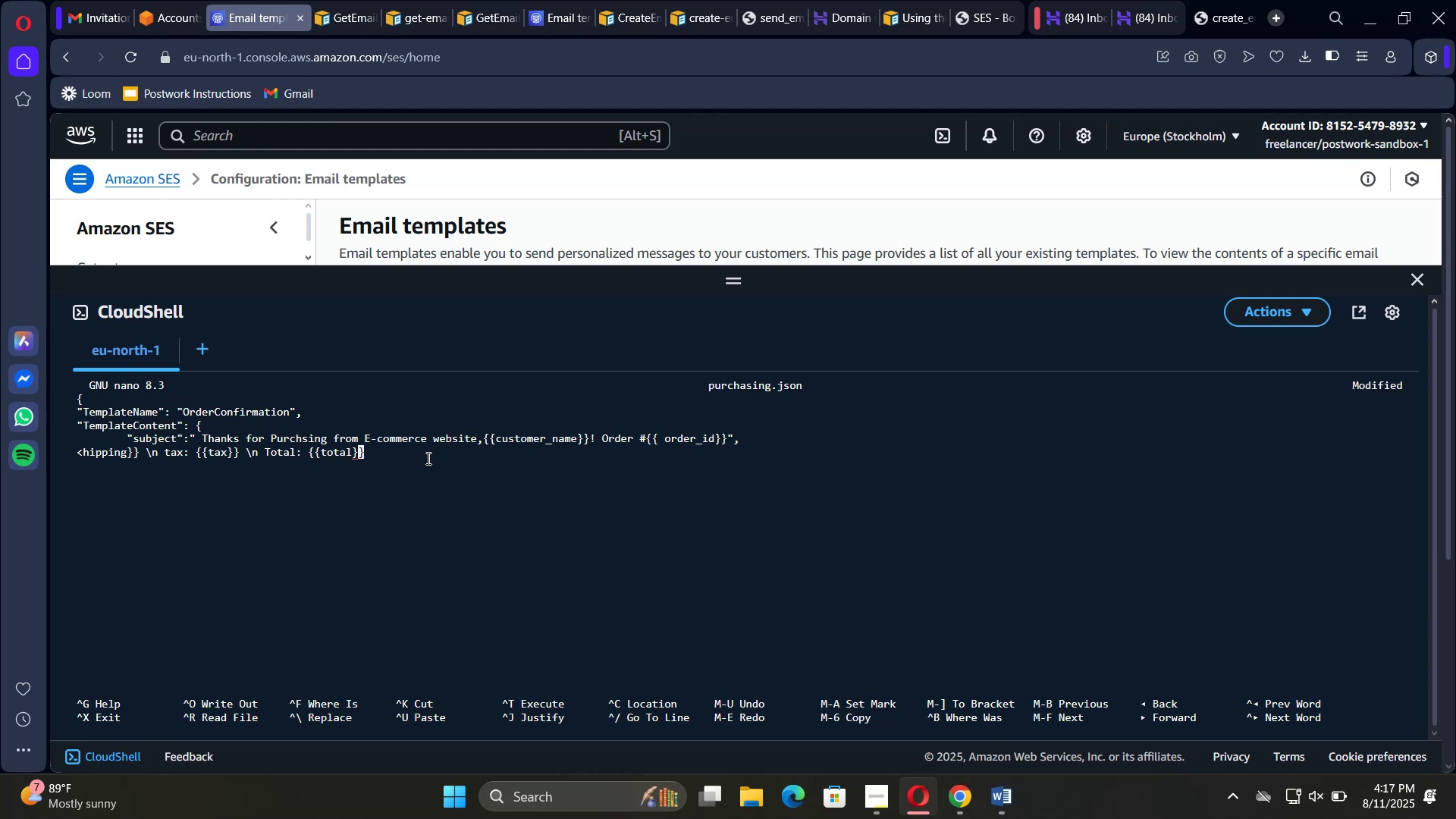 
key(ArrowRight)
 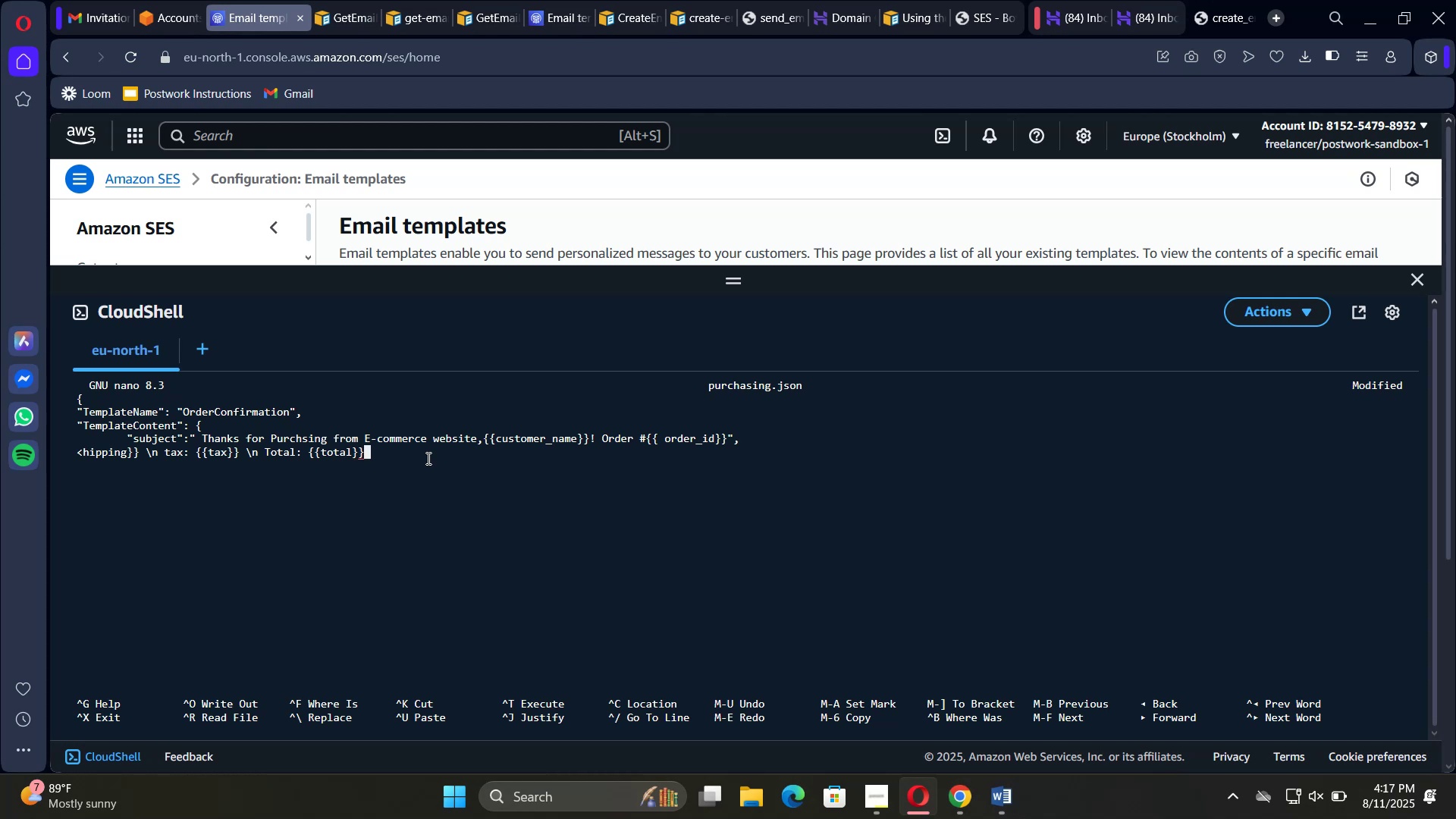 
key(Backspace)
 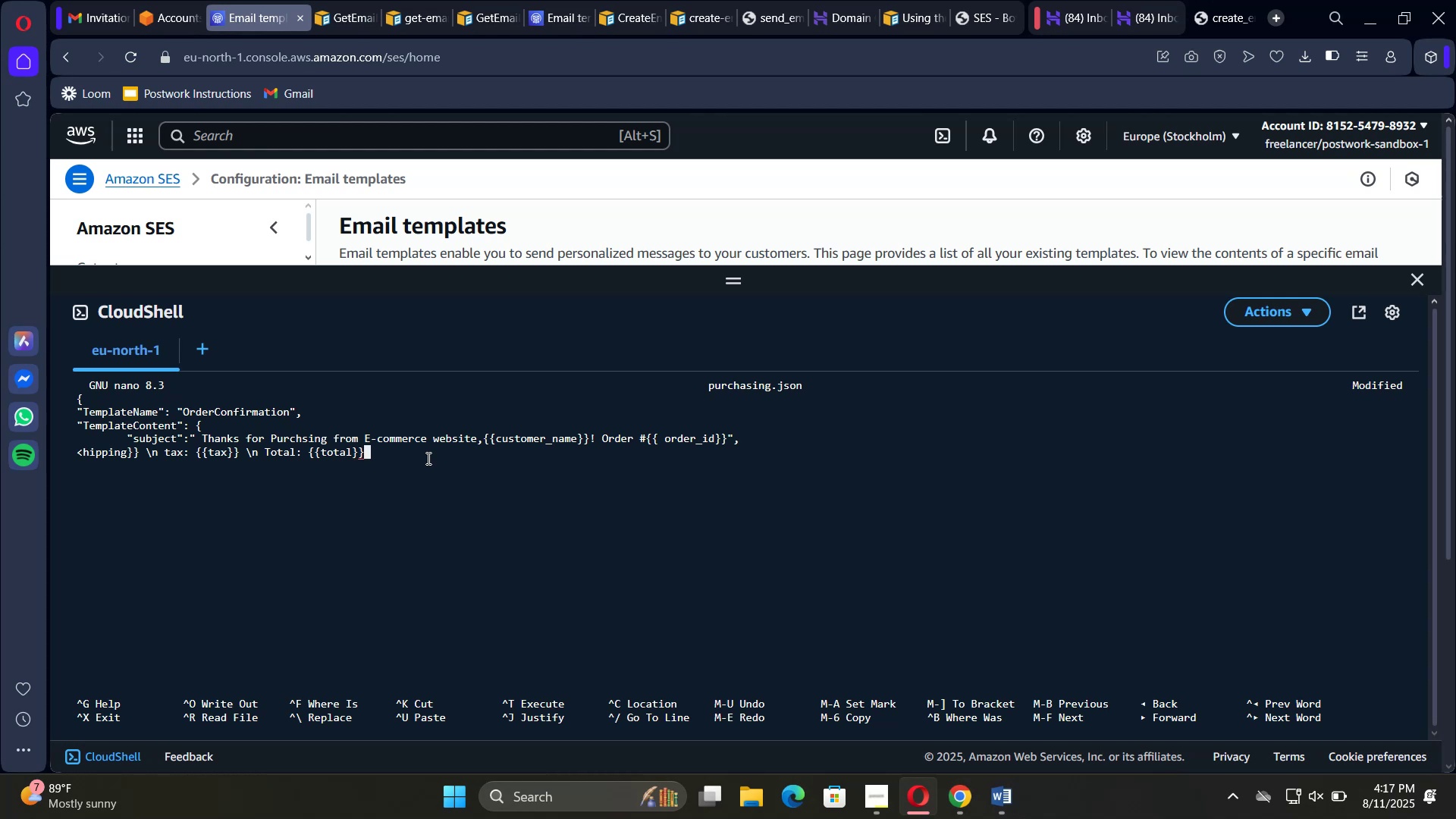 
key(Backspace)
 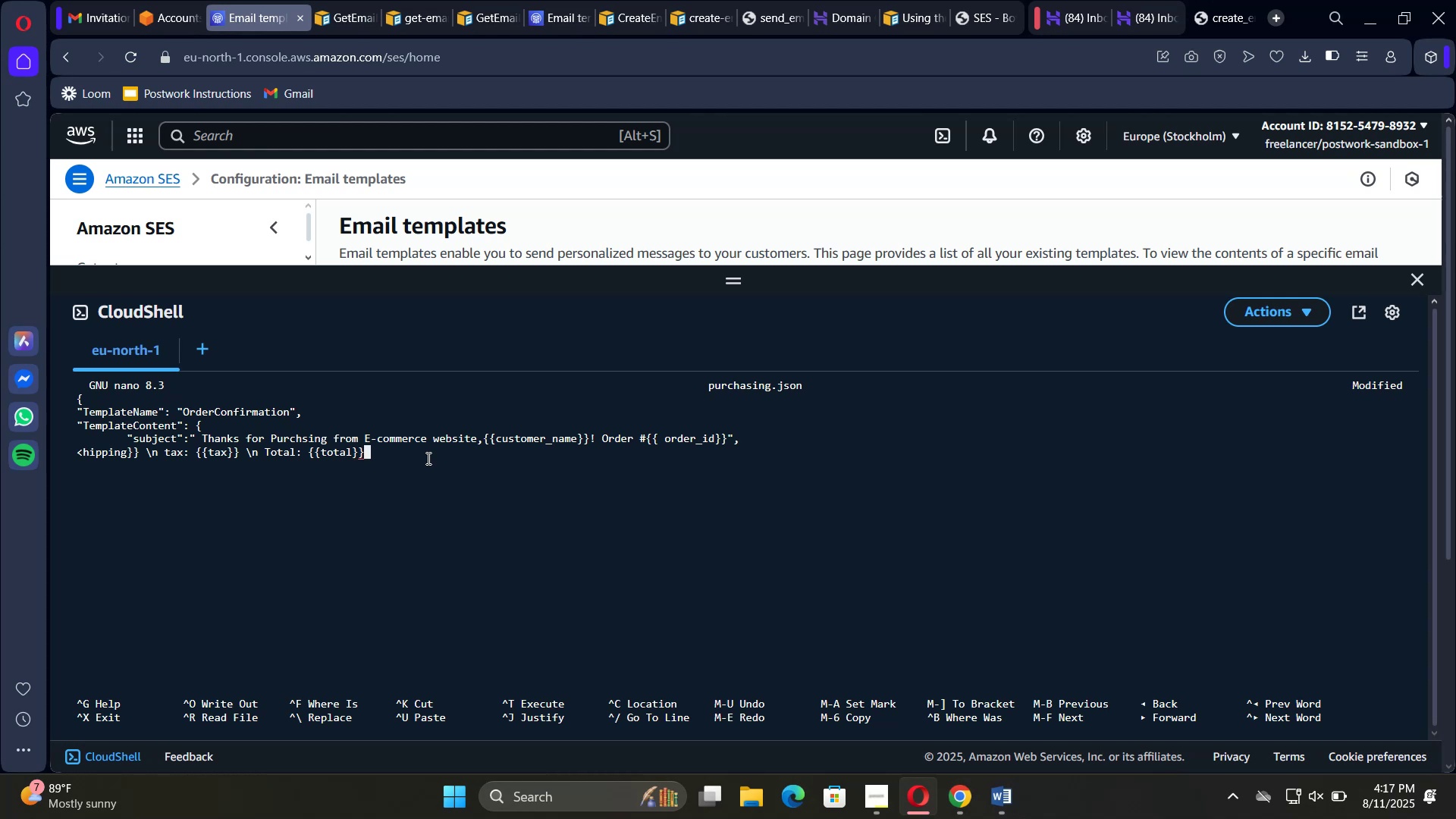 
key(Backspace)
 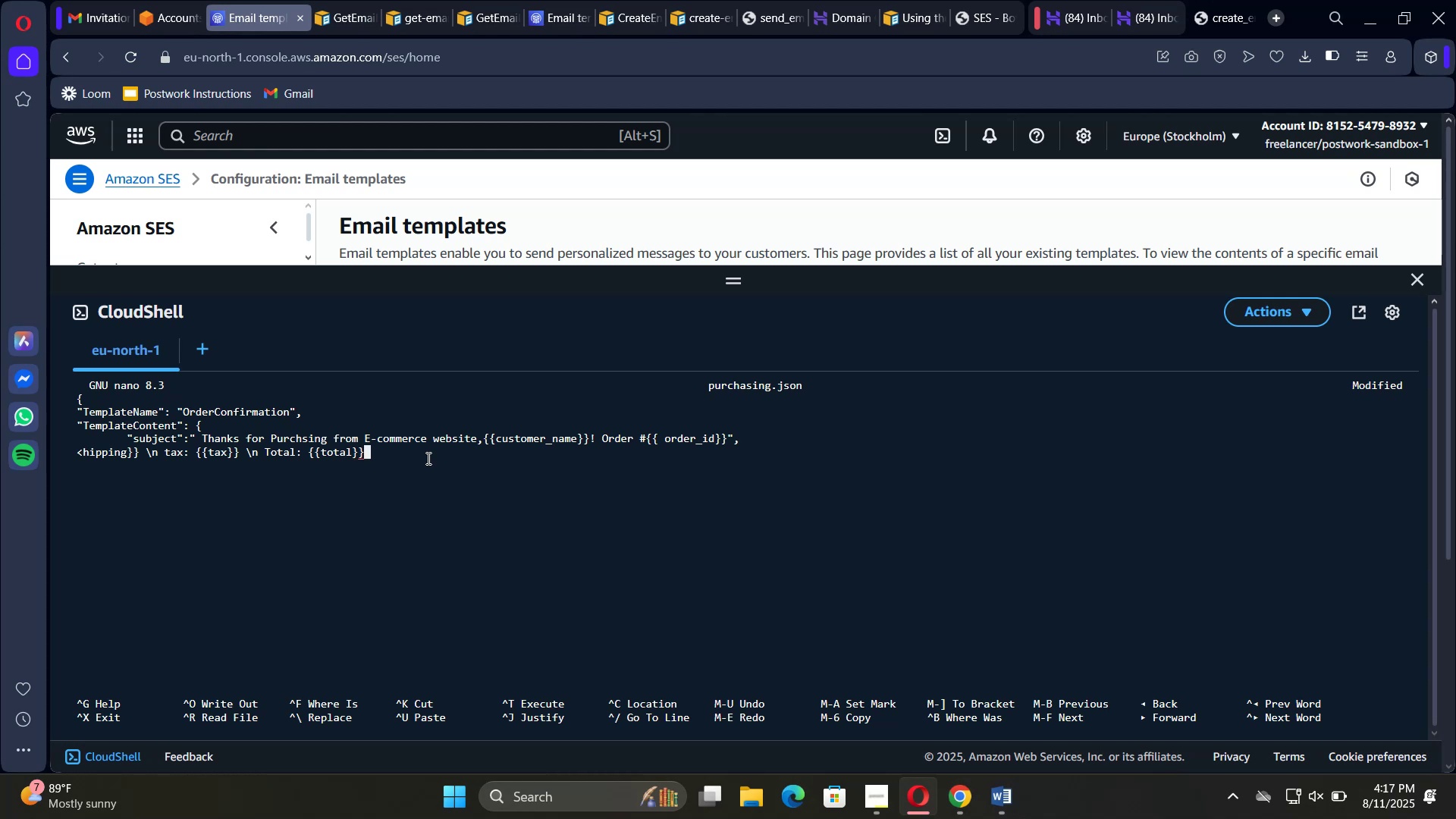 
key(Backspace)
 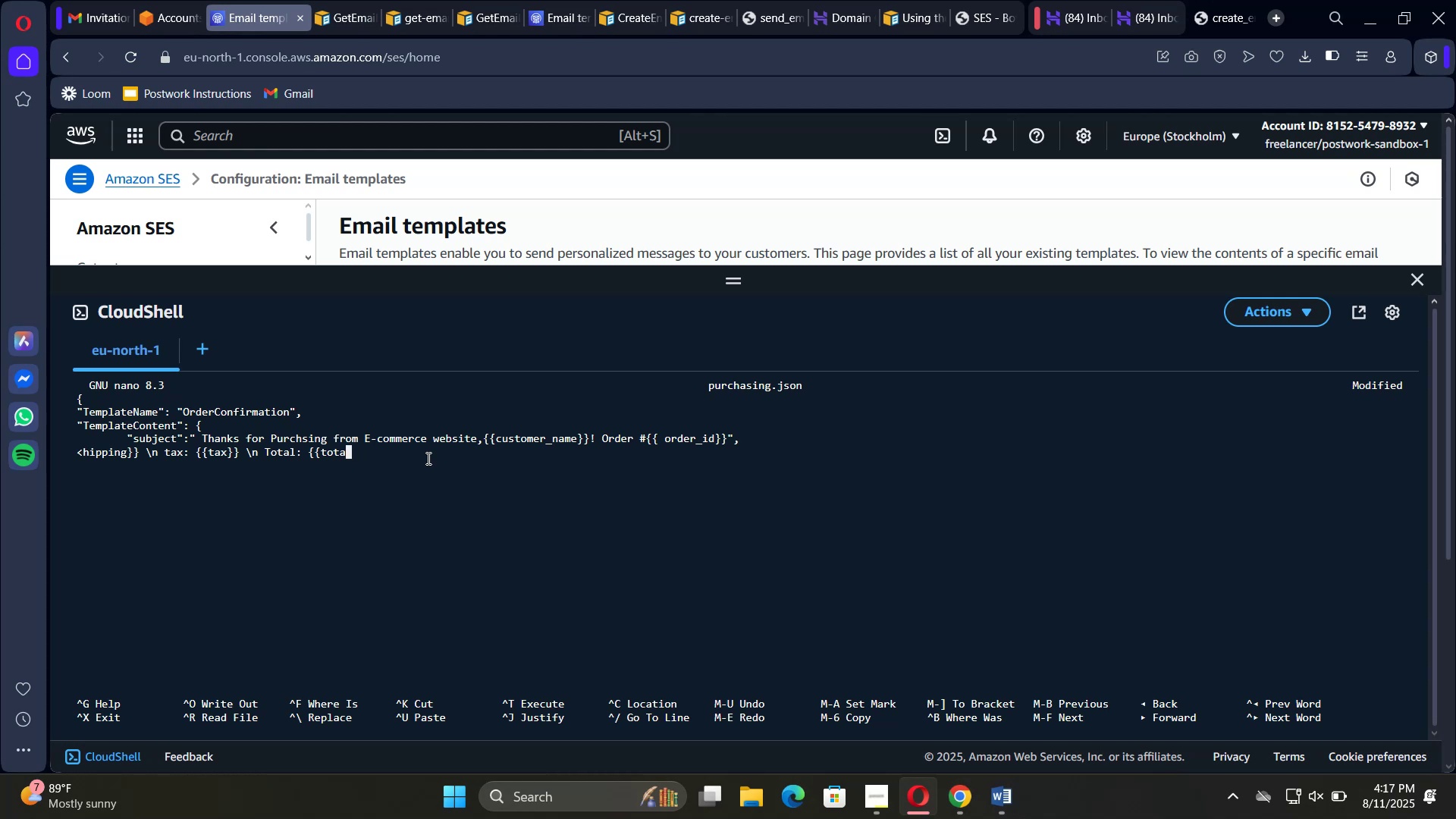 
key(Backspace)
 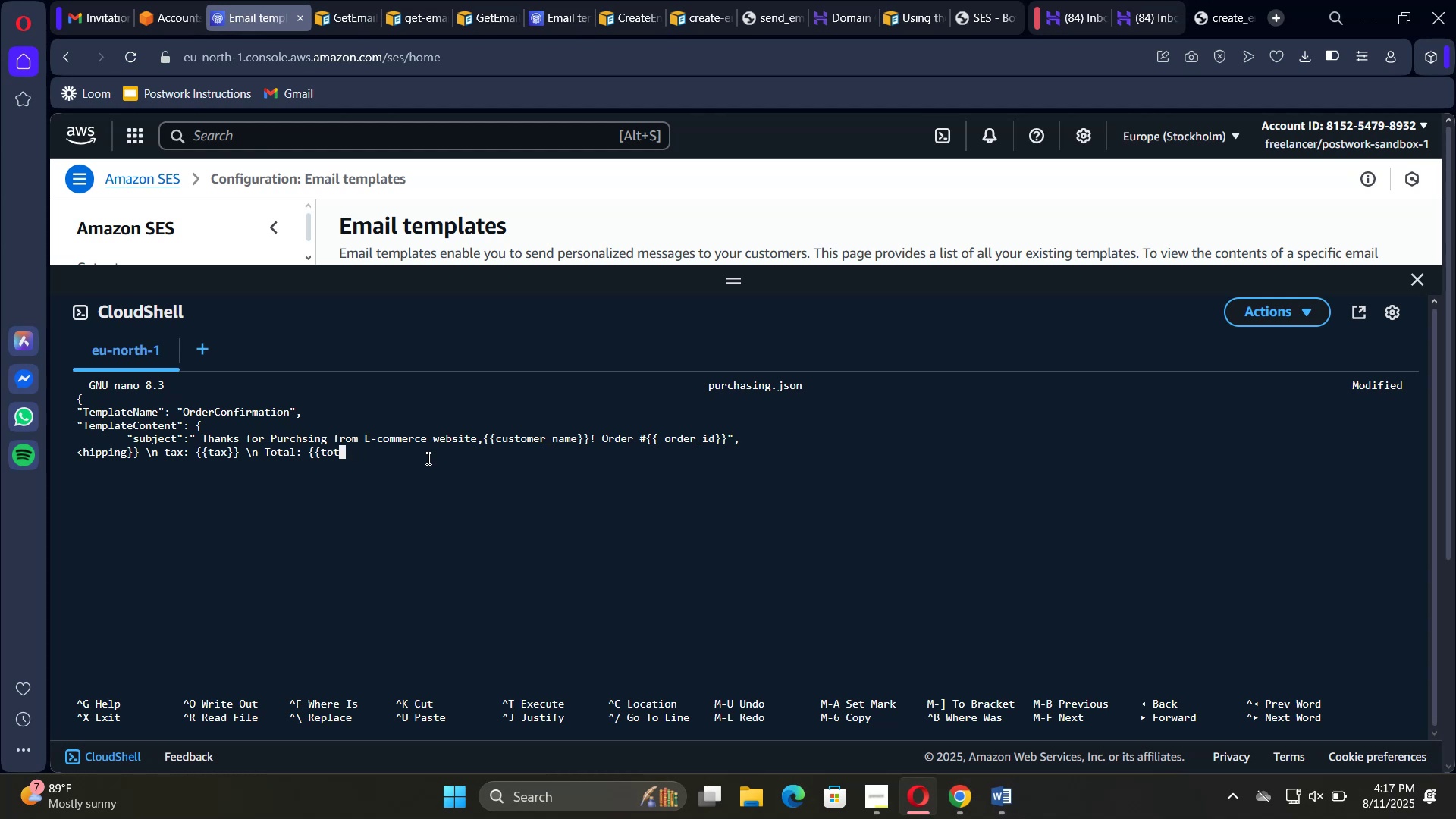 
key(Backspace)
 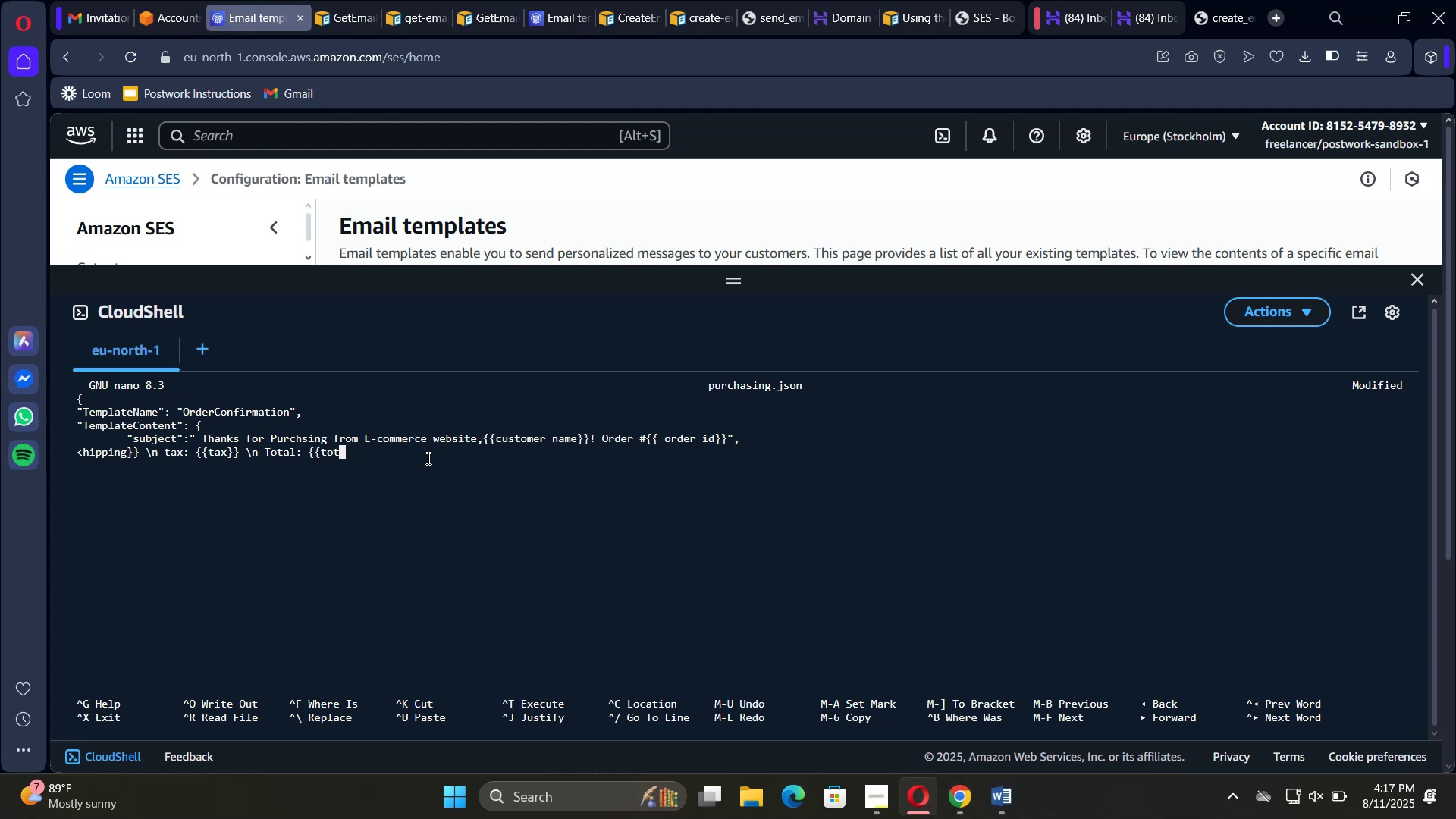 
key(Backspace)
 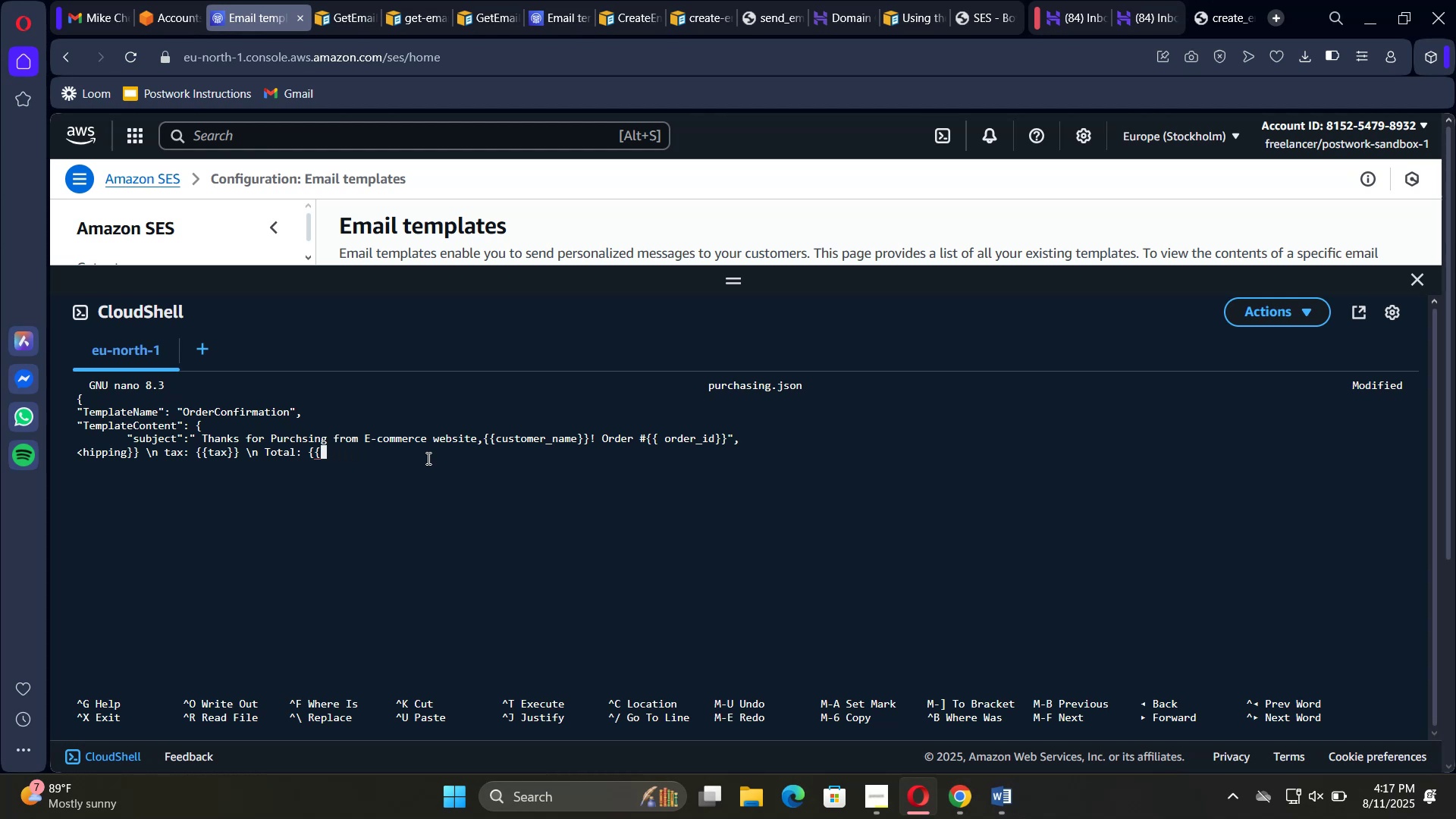 
key(Backspace)
 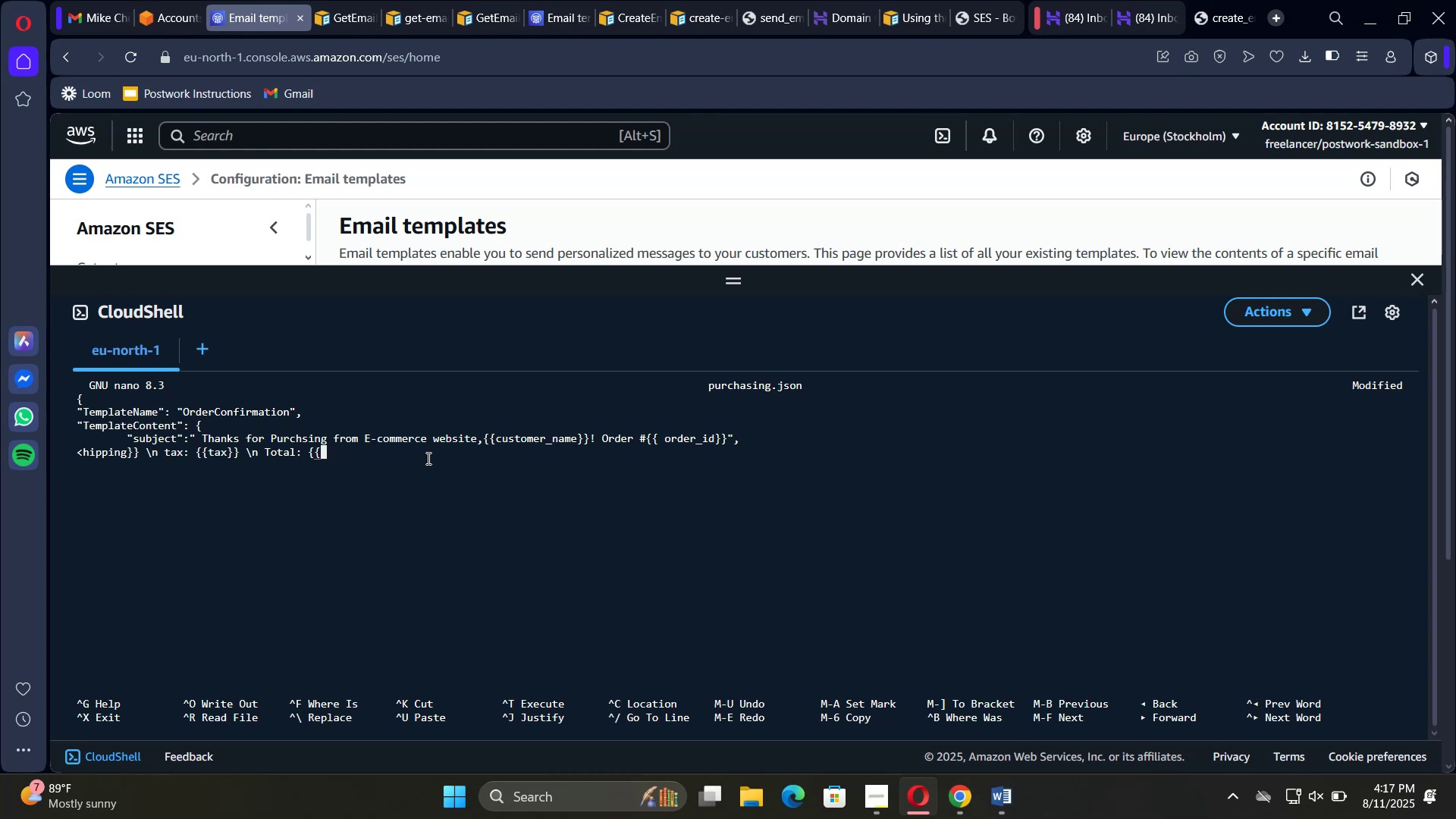 
key(Backspace)
 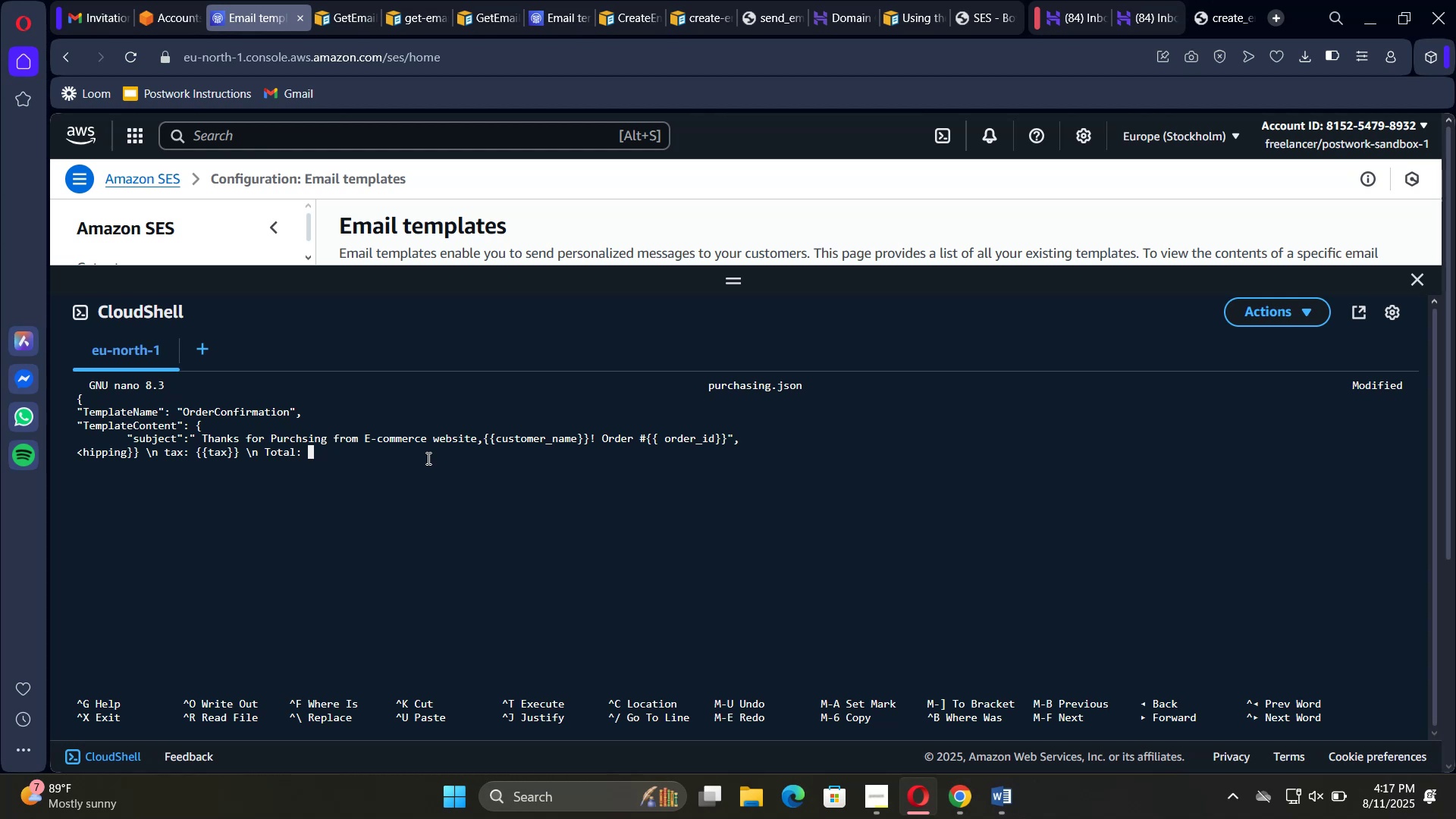 
type(100$)
 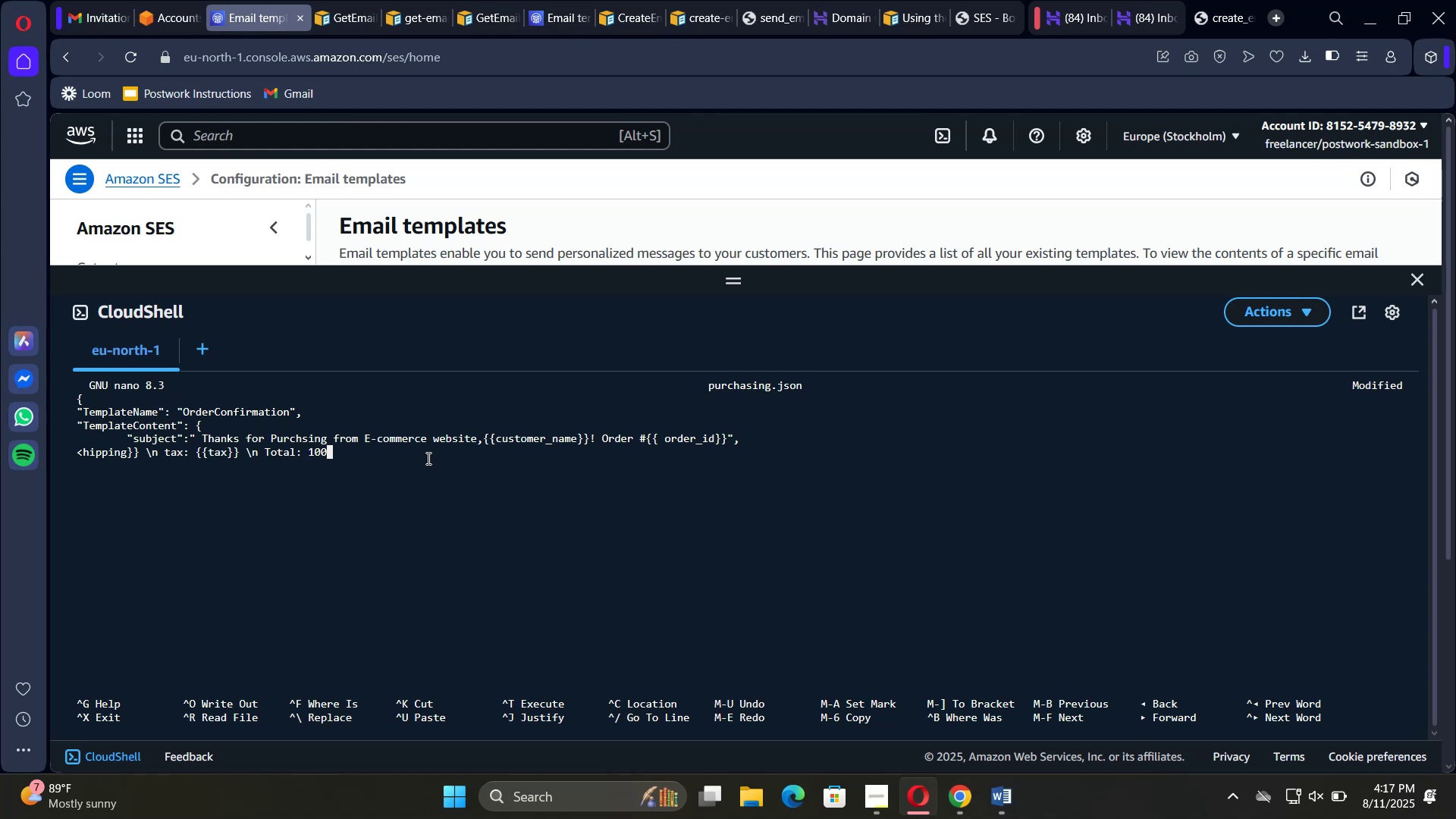 
hold_key(key=ArrowLeft, duration=1.08)
 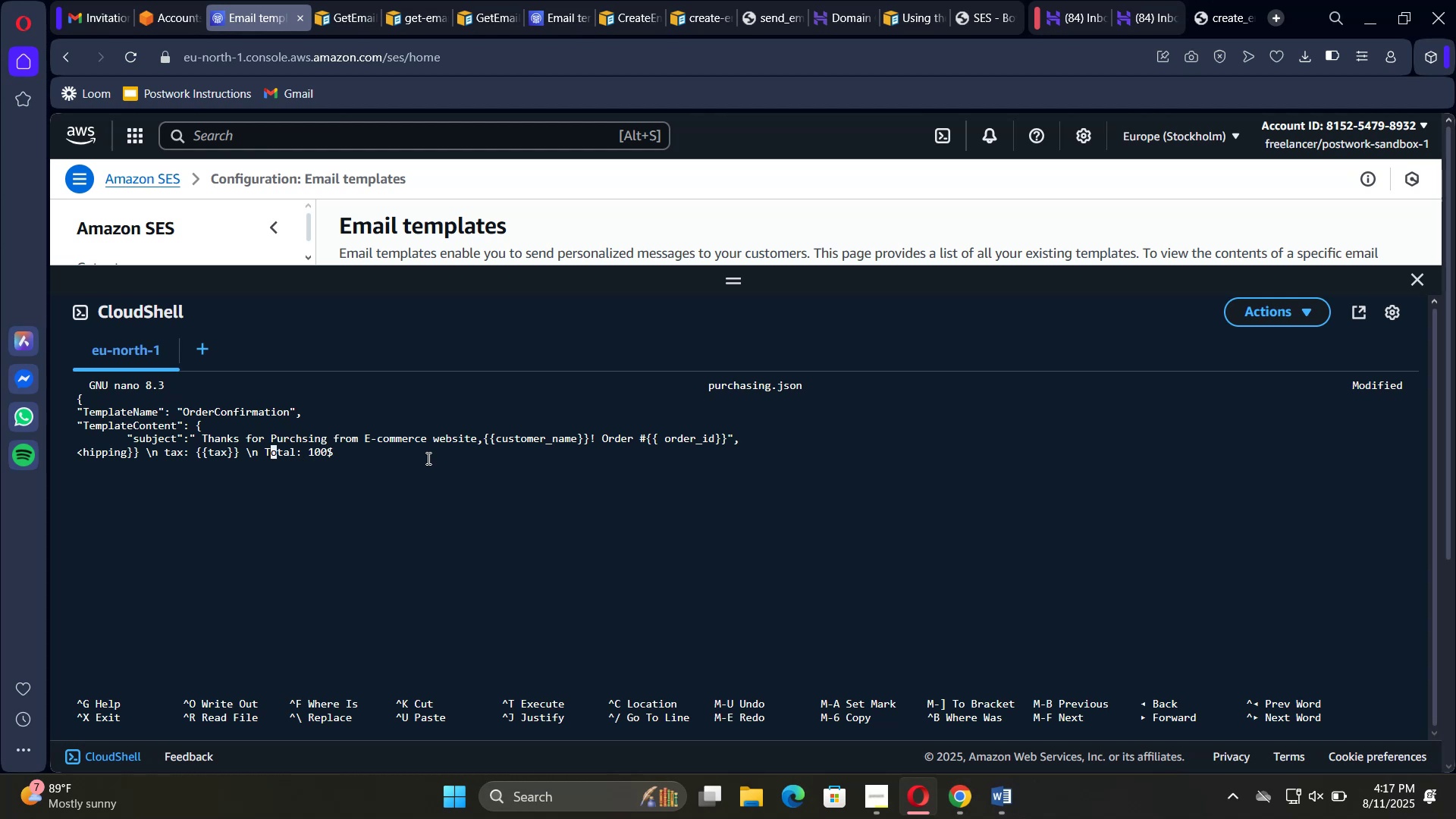 
key(ArrowLeft)
 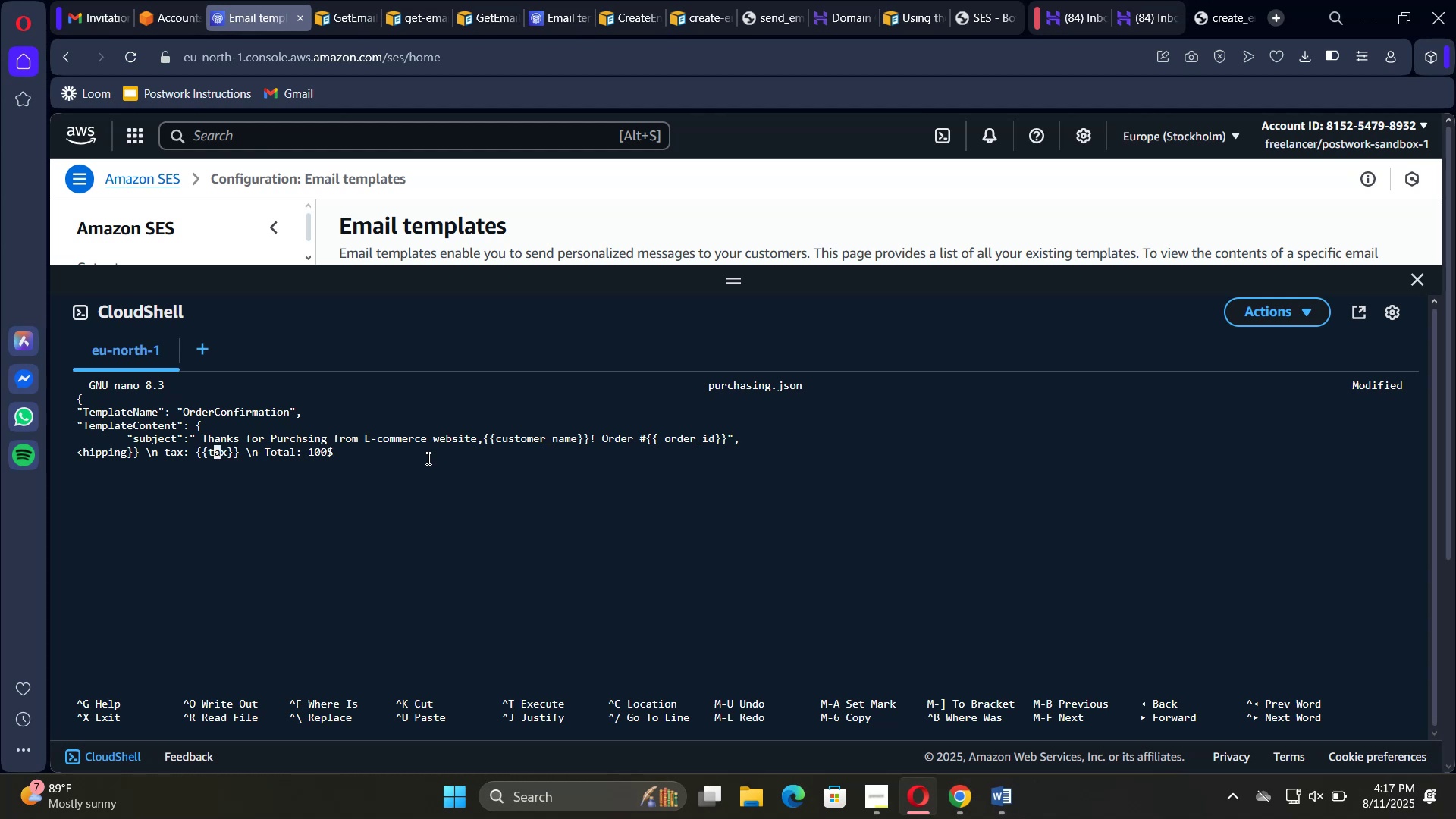 
key(ArrowRight)
 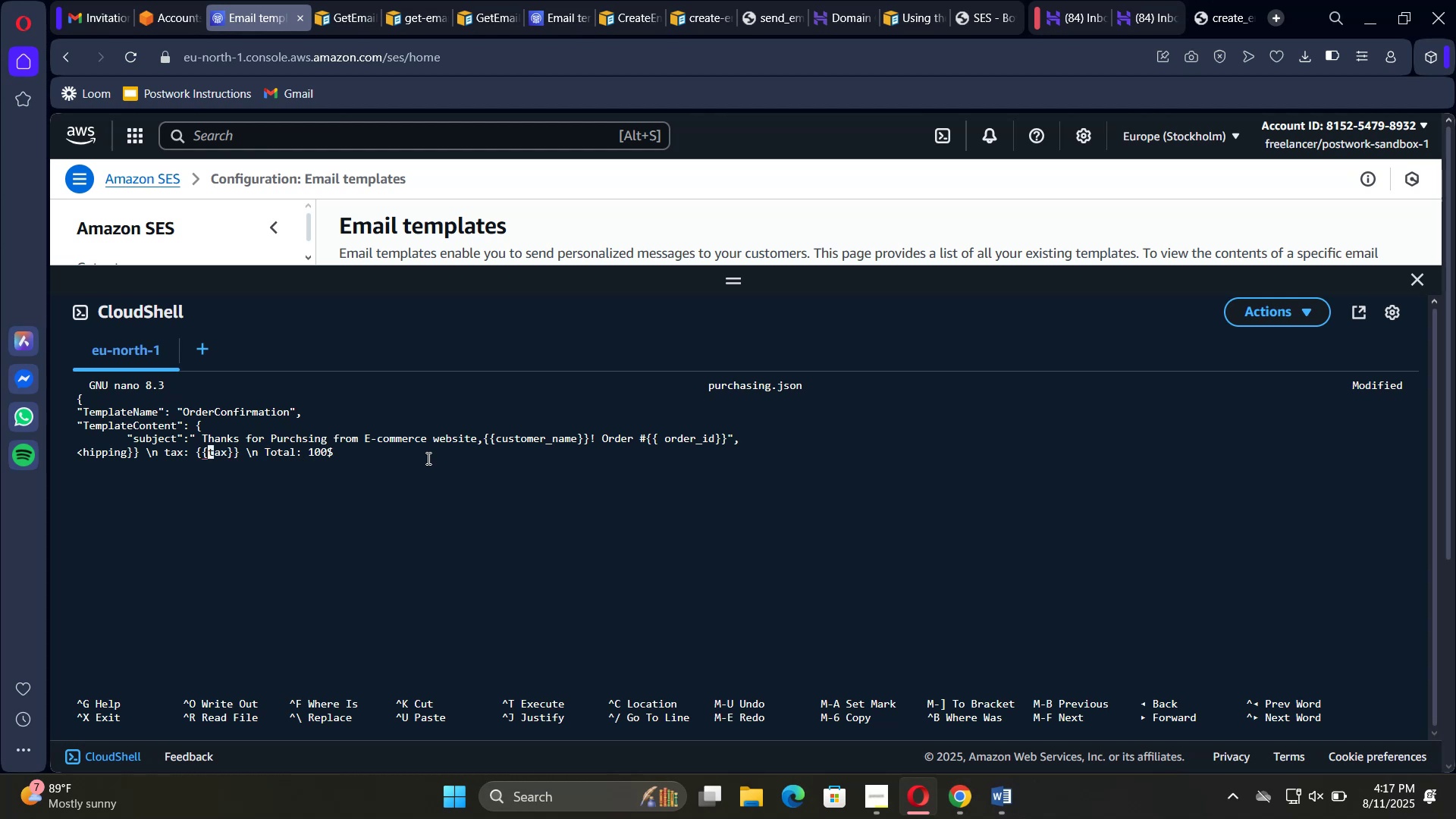 
key(ArrowRight)
 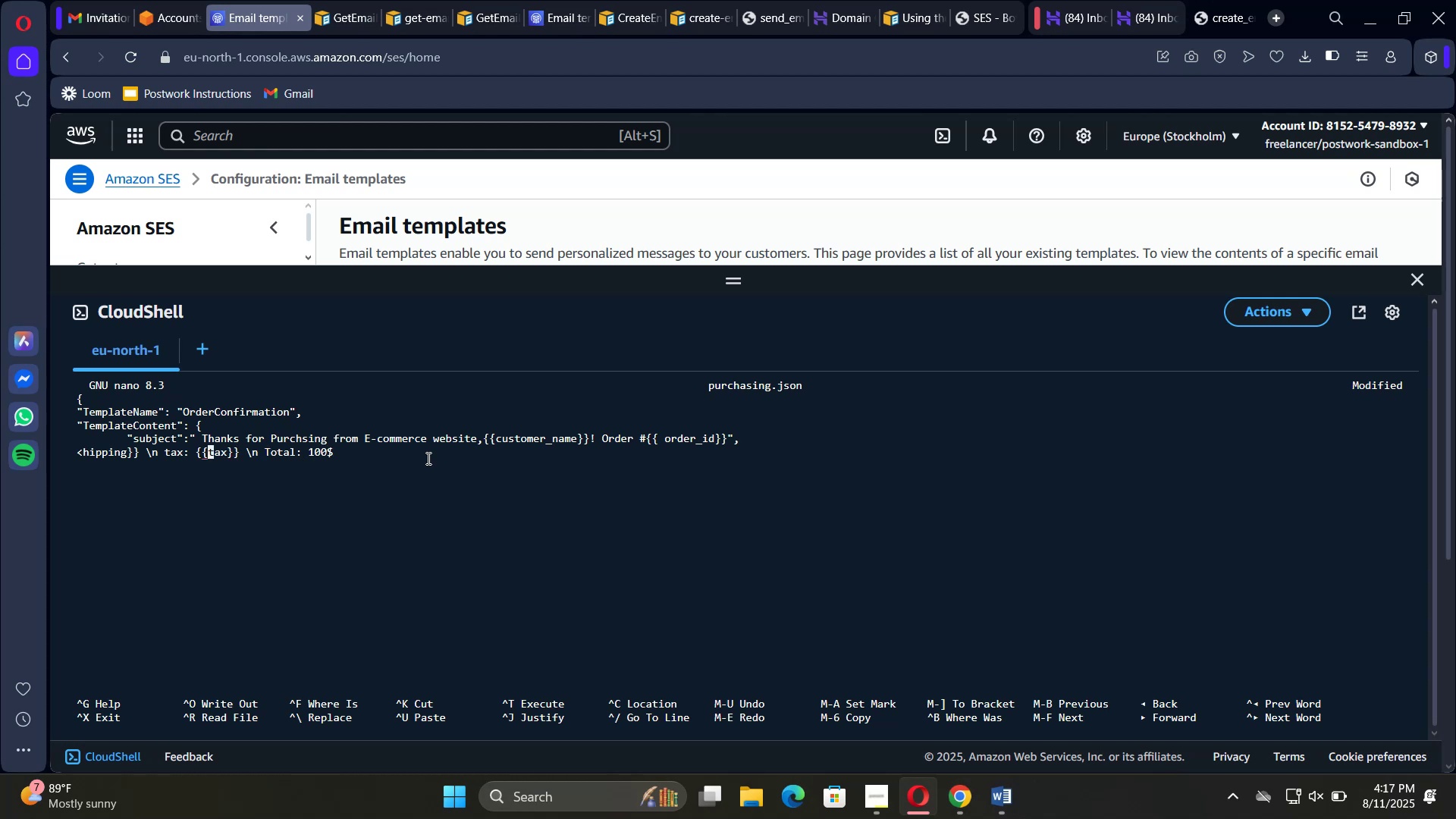 
key(ArrowRight)
 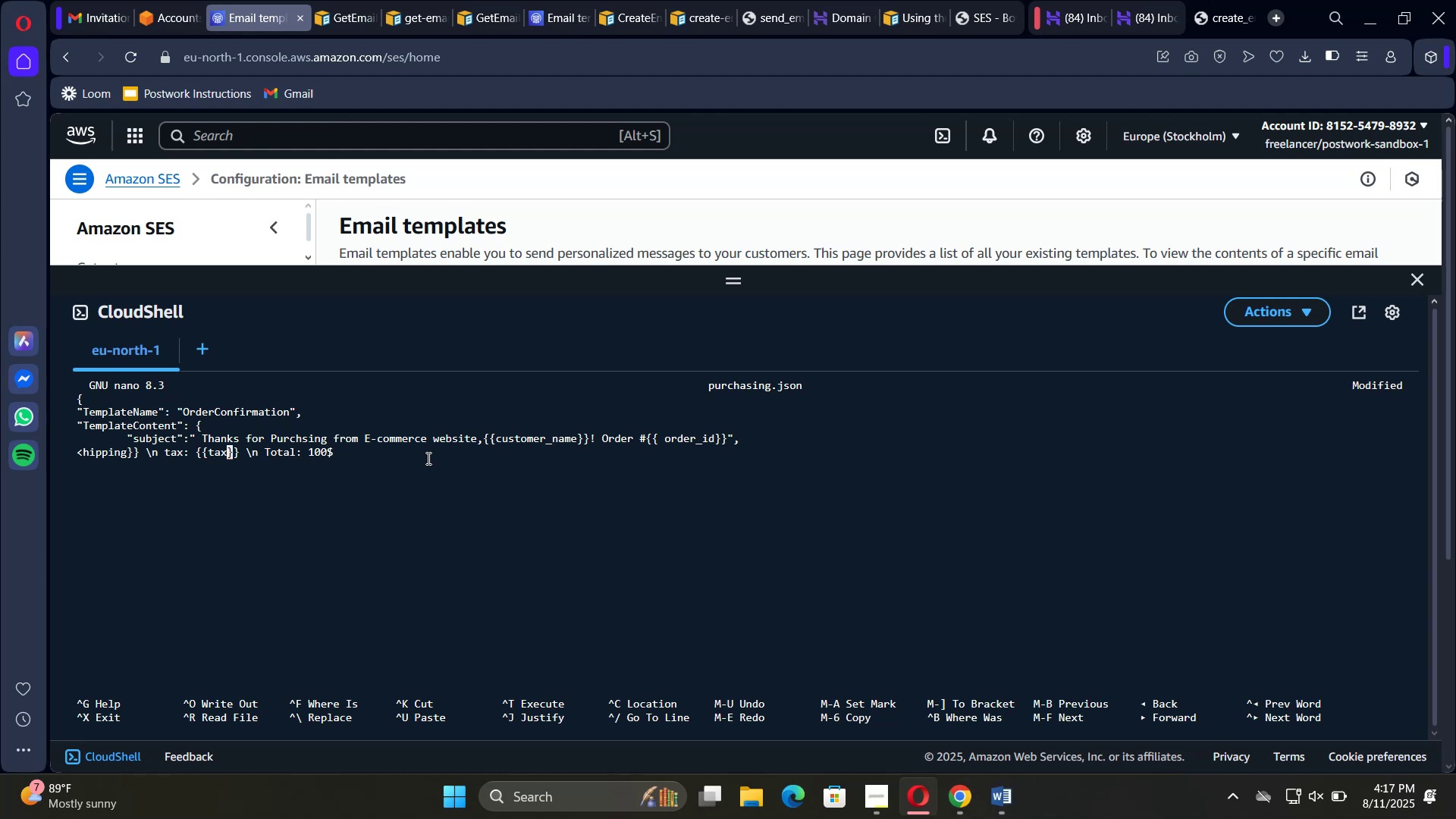 
key(ArrowRight)
 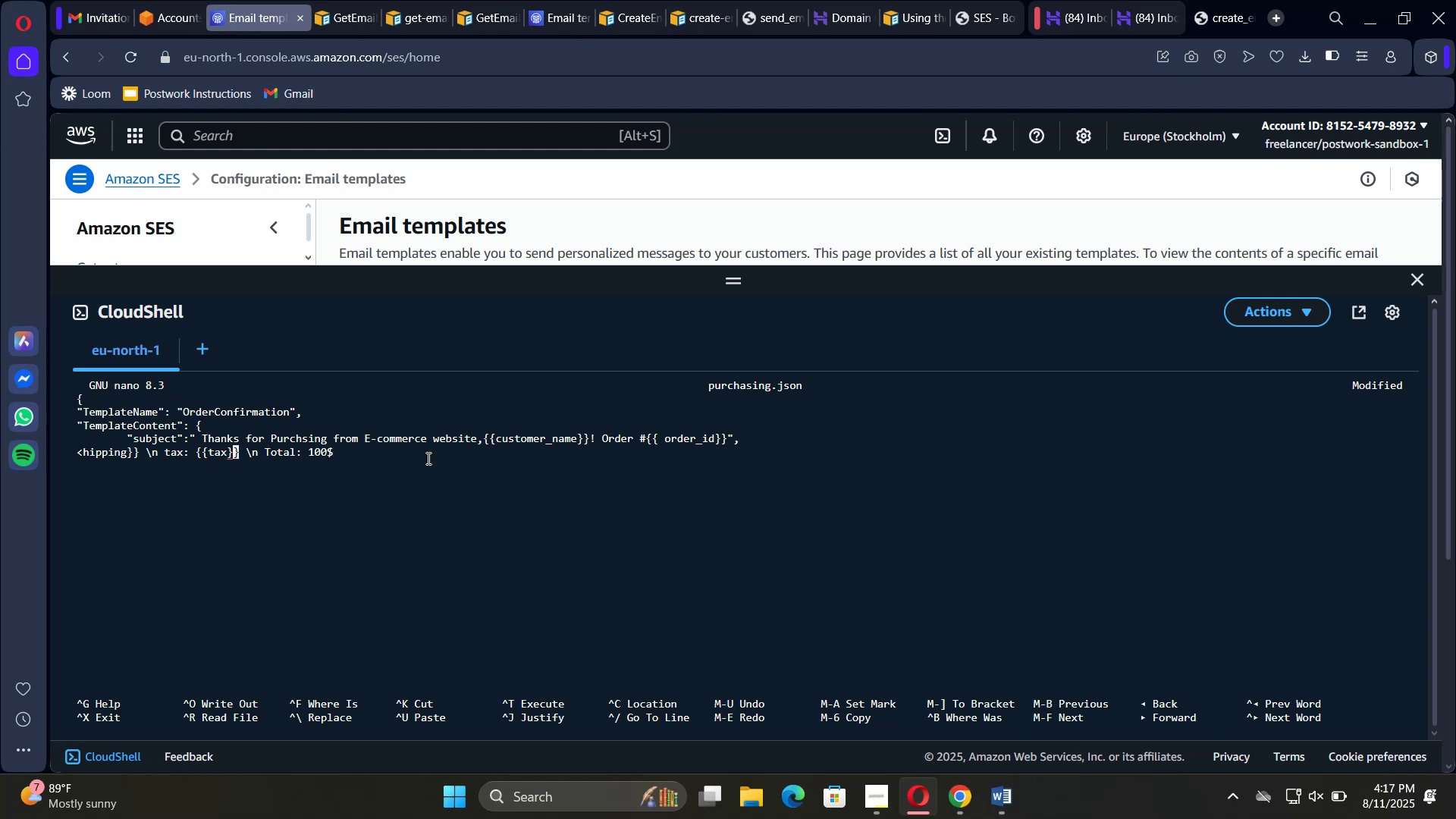 
key(ArrowRight)
 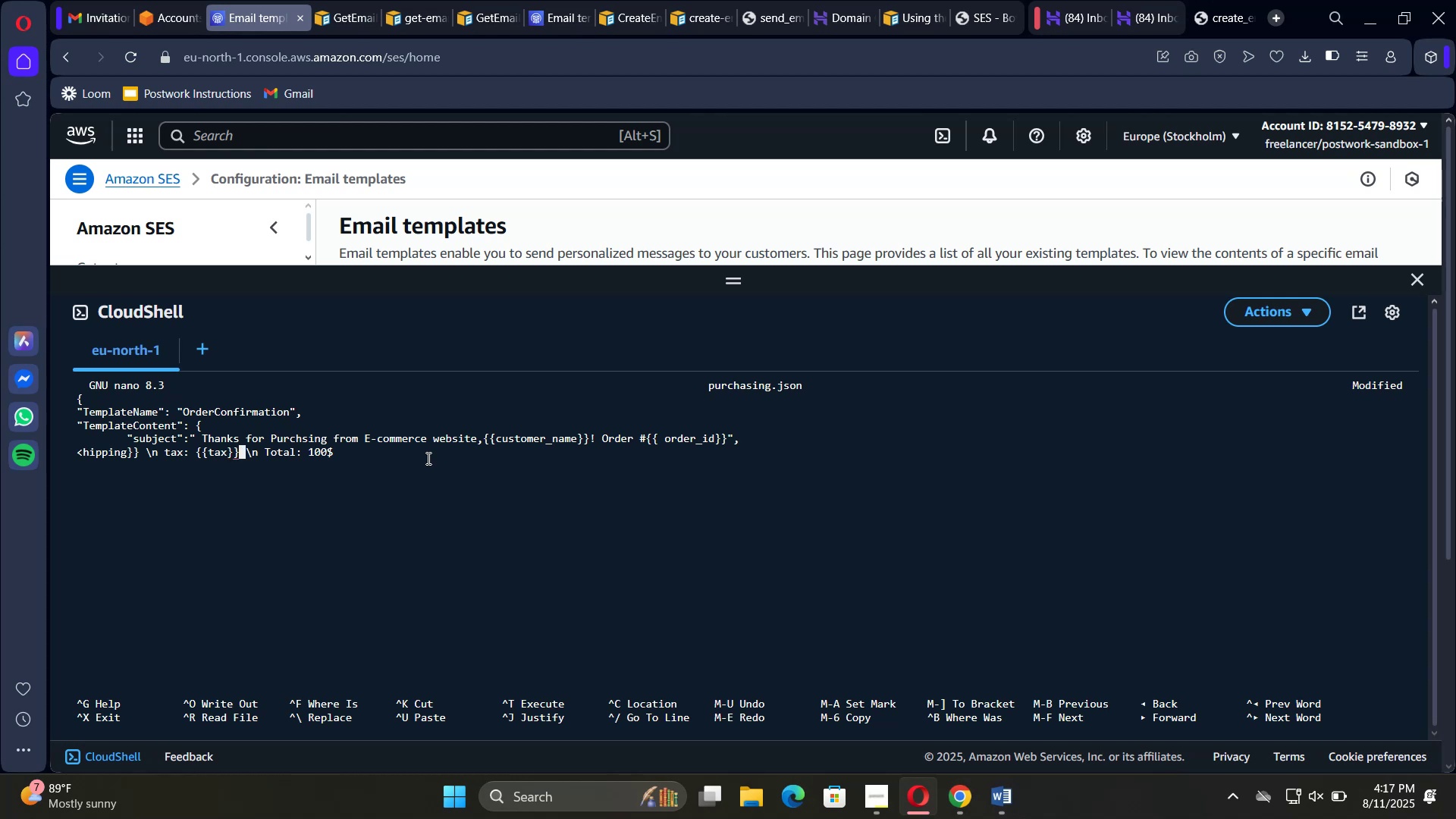 
key(Backspace)
key(Backspace)
key(Backspace)
key(Backspace)
key(Backspace)
key(Backspace)
key(Backspace)
type(20$)
 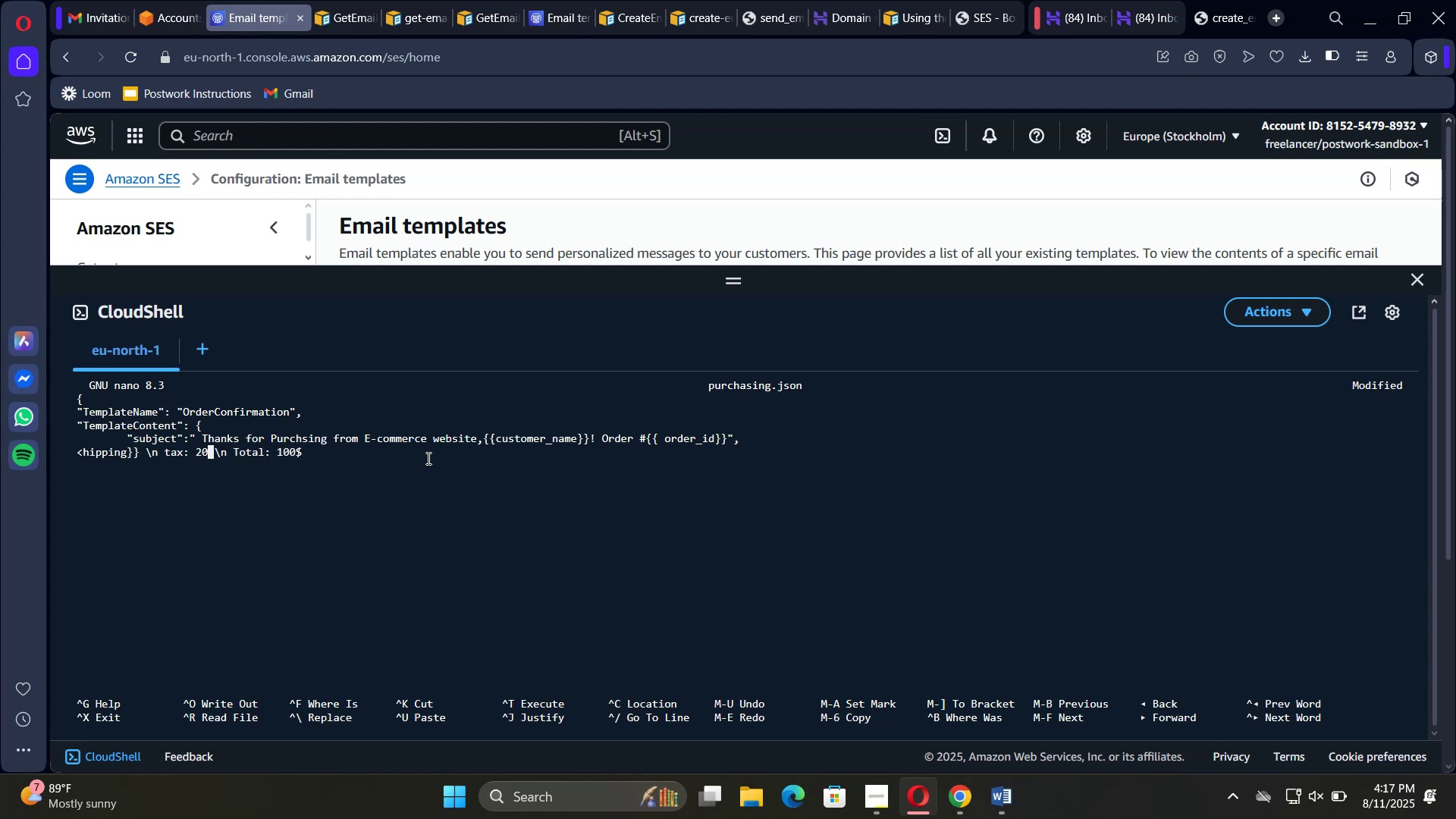 
key(ArrowLeft)
 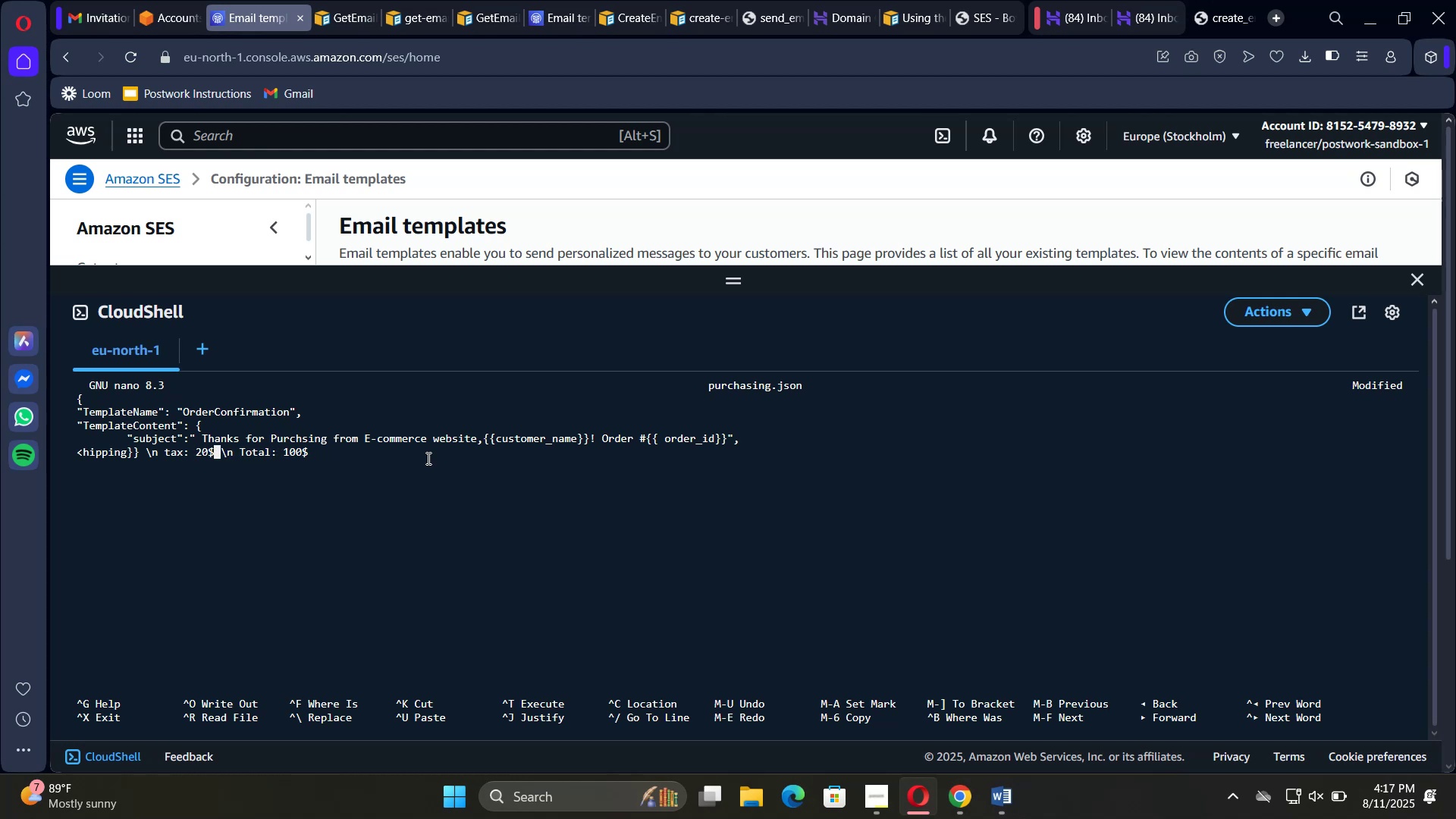 
key(ArrowLeft)
 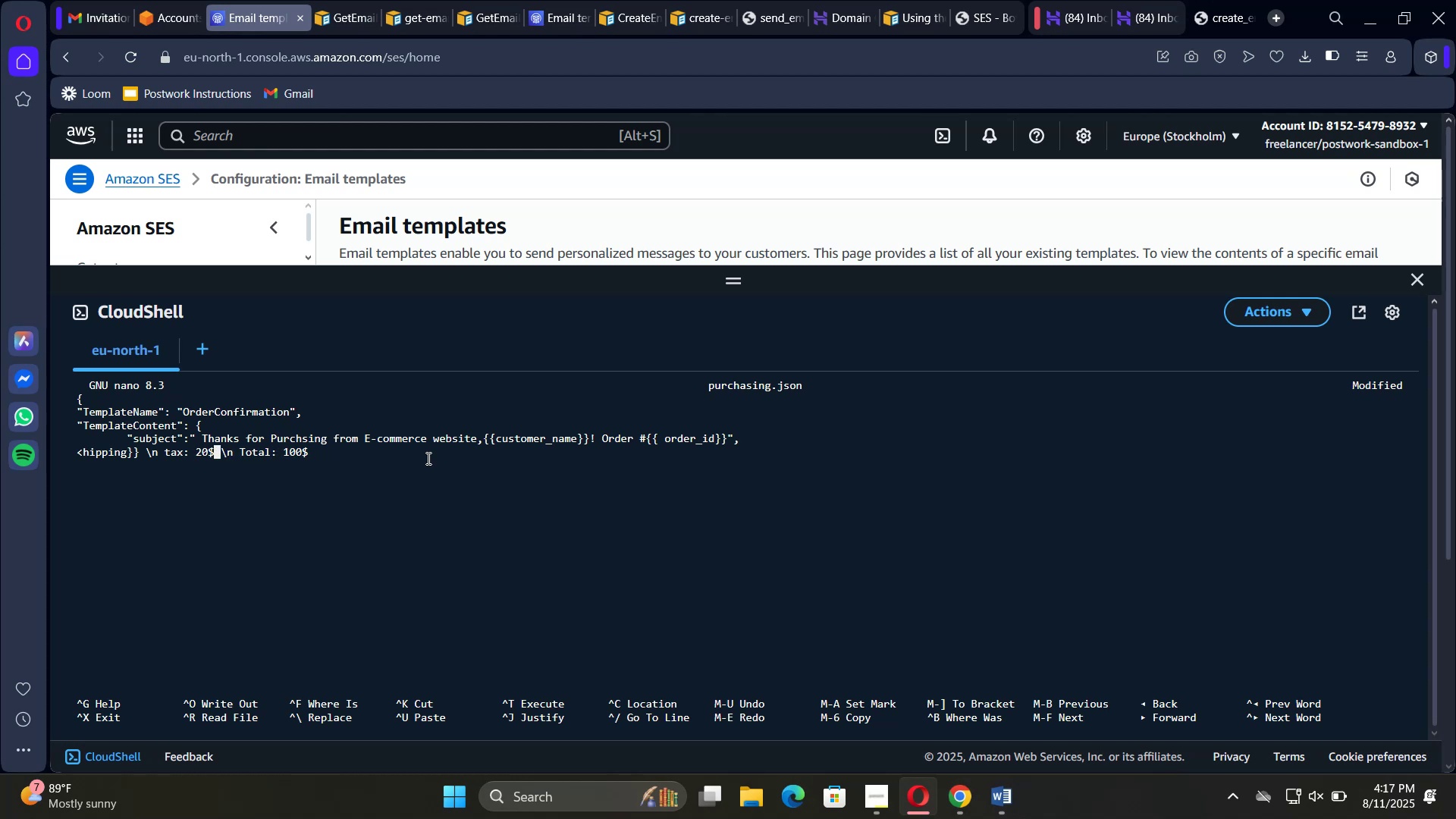 
key(ArrowLeft)
 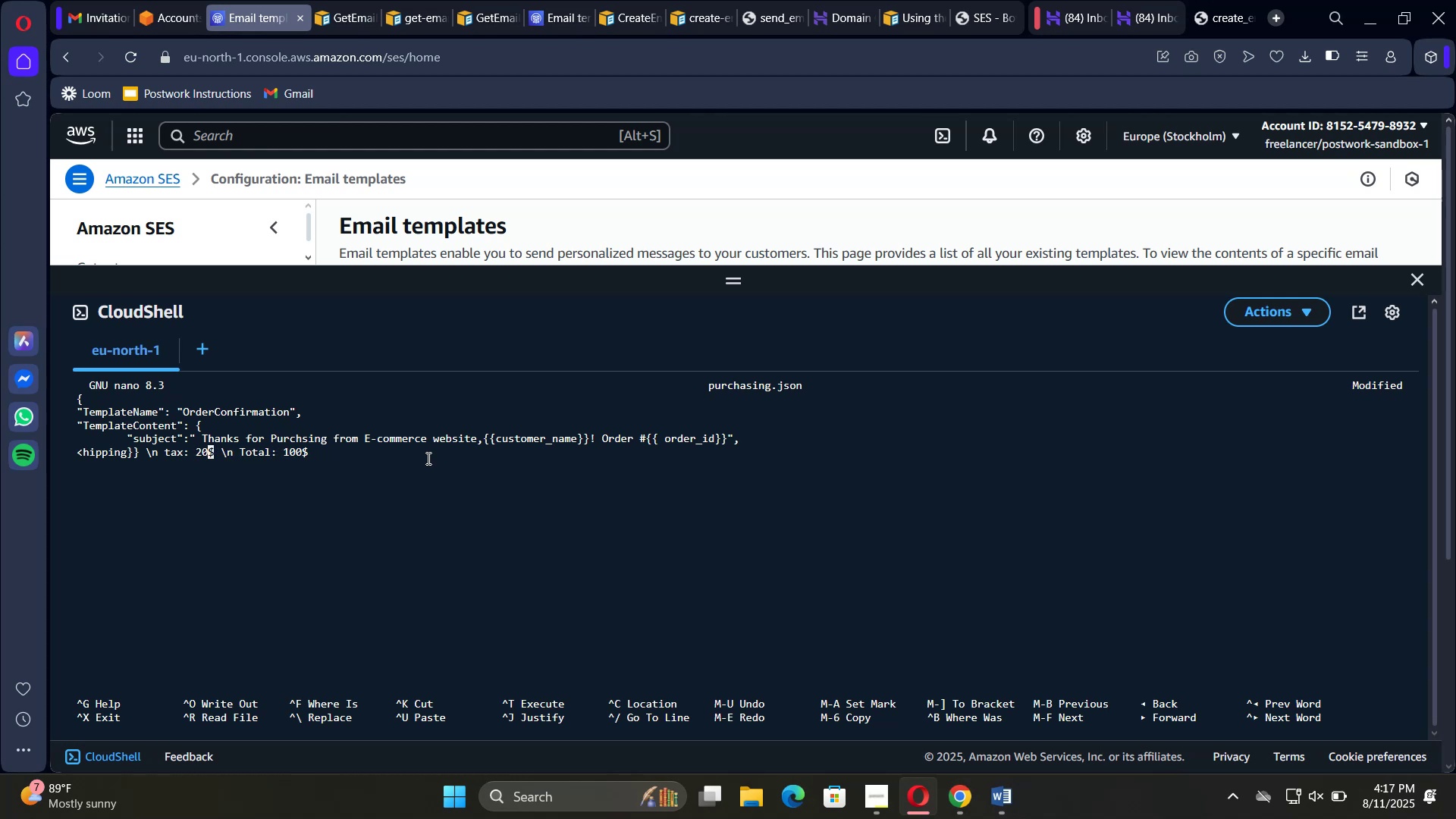 
hold_key(key=ArrowLeft, duration=0.76)
 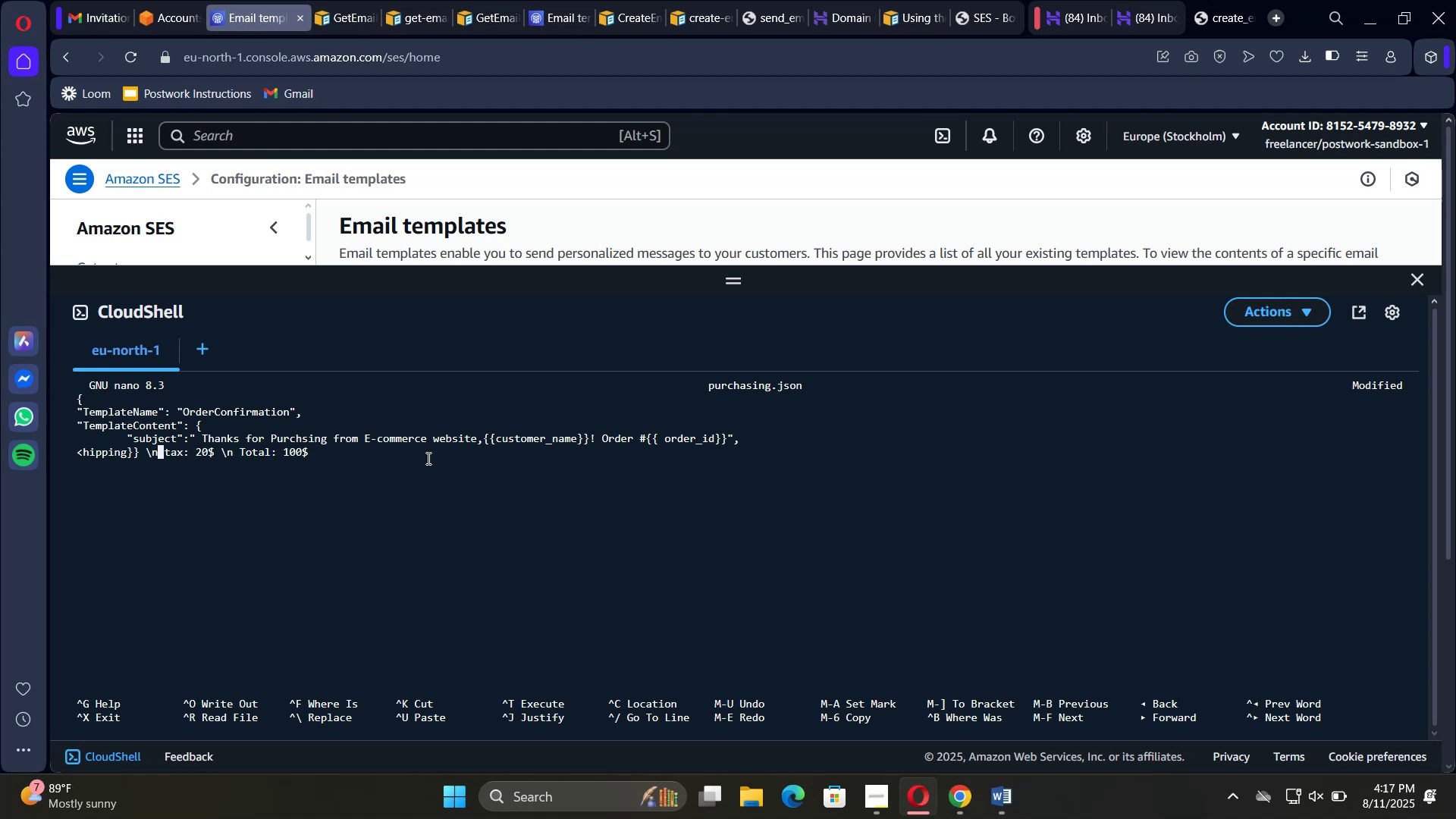 
key(ArrowLeft)
 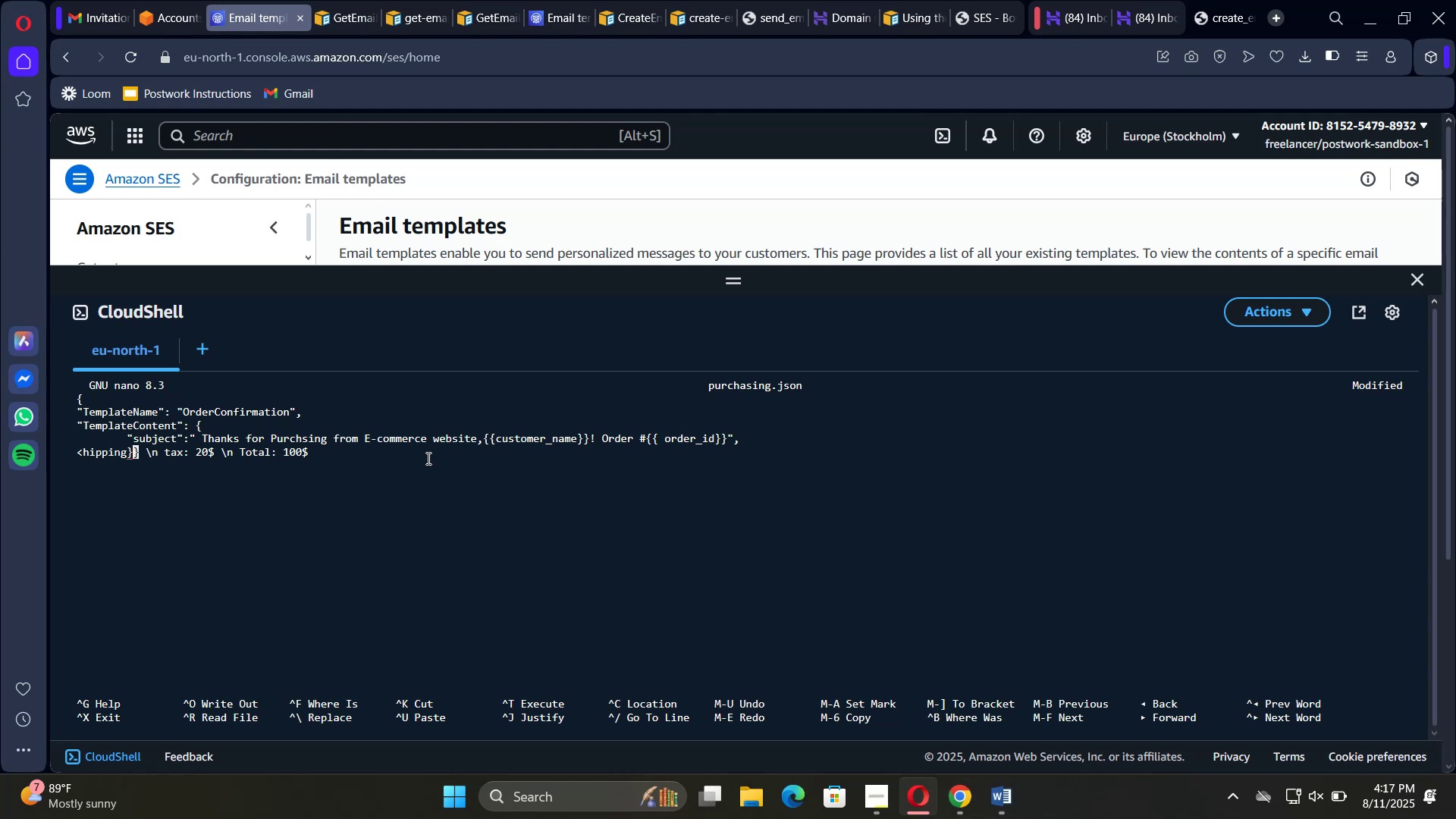 
key(ArrowRight)
 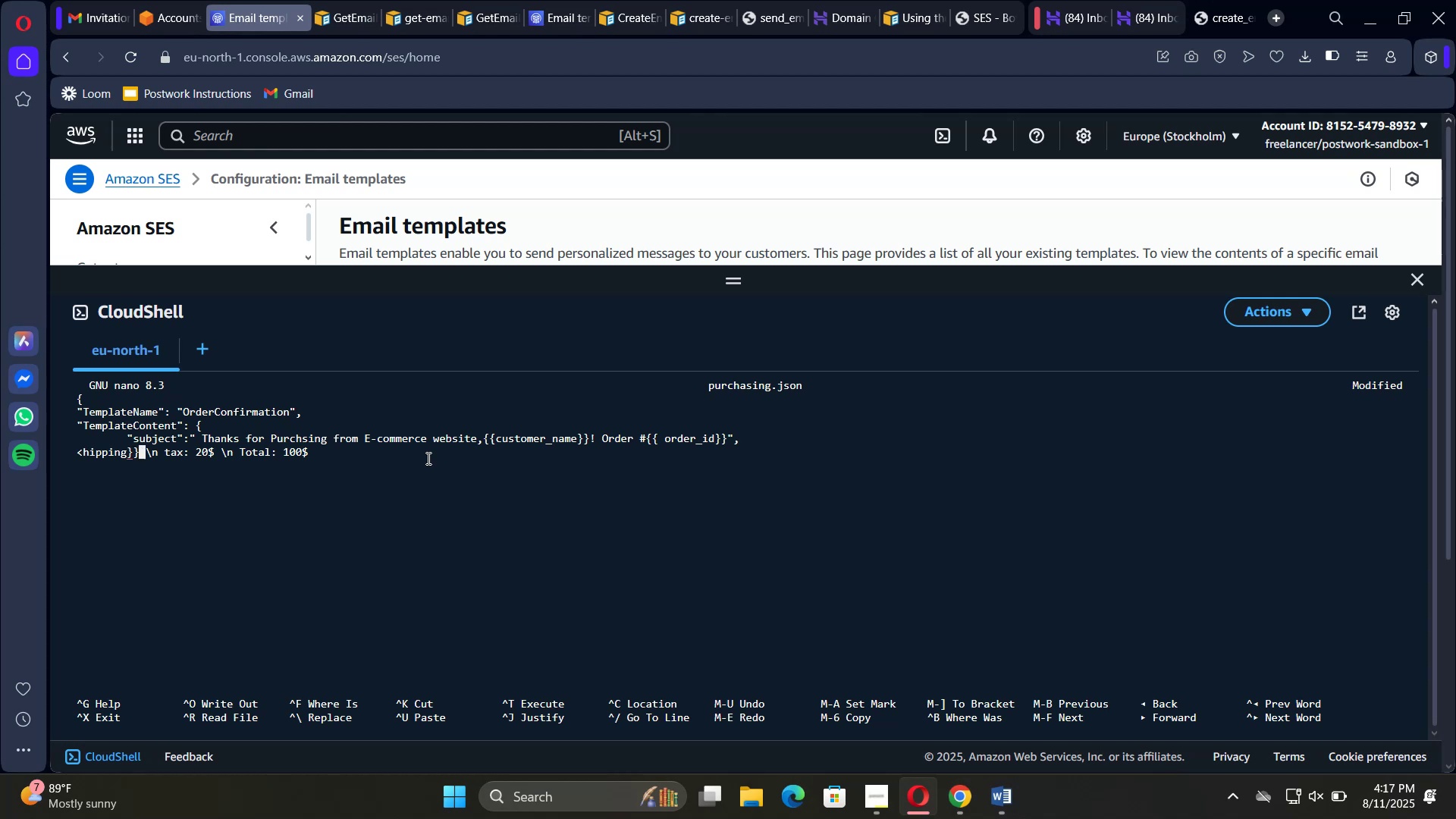 
key(Backspace)
key(Backspace)
key(Backspace)
key(Backspace)
key(Backspace)
key(Backspace)
key(Backspace)
key(Backspace)
key(Backspace)
key(Backspace)
key(Backspace)
key(Backspace)
type(10$)
 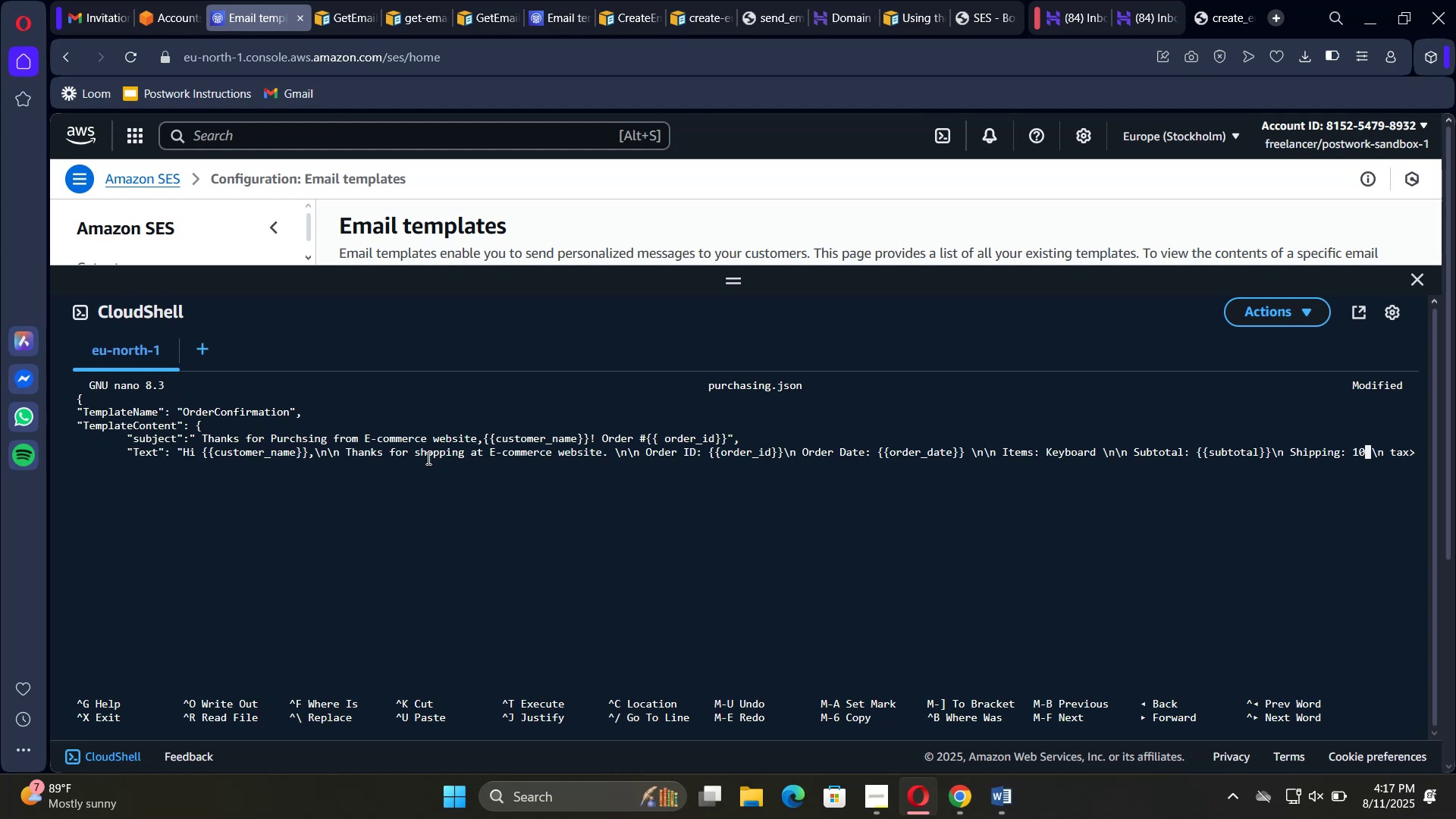 
key(ArrowLeft)
 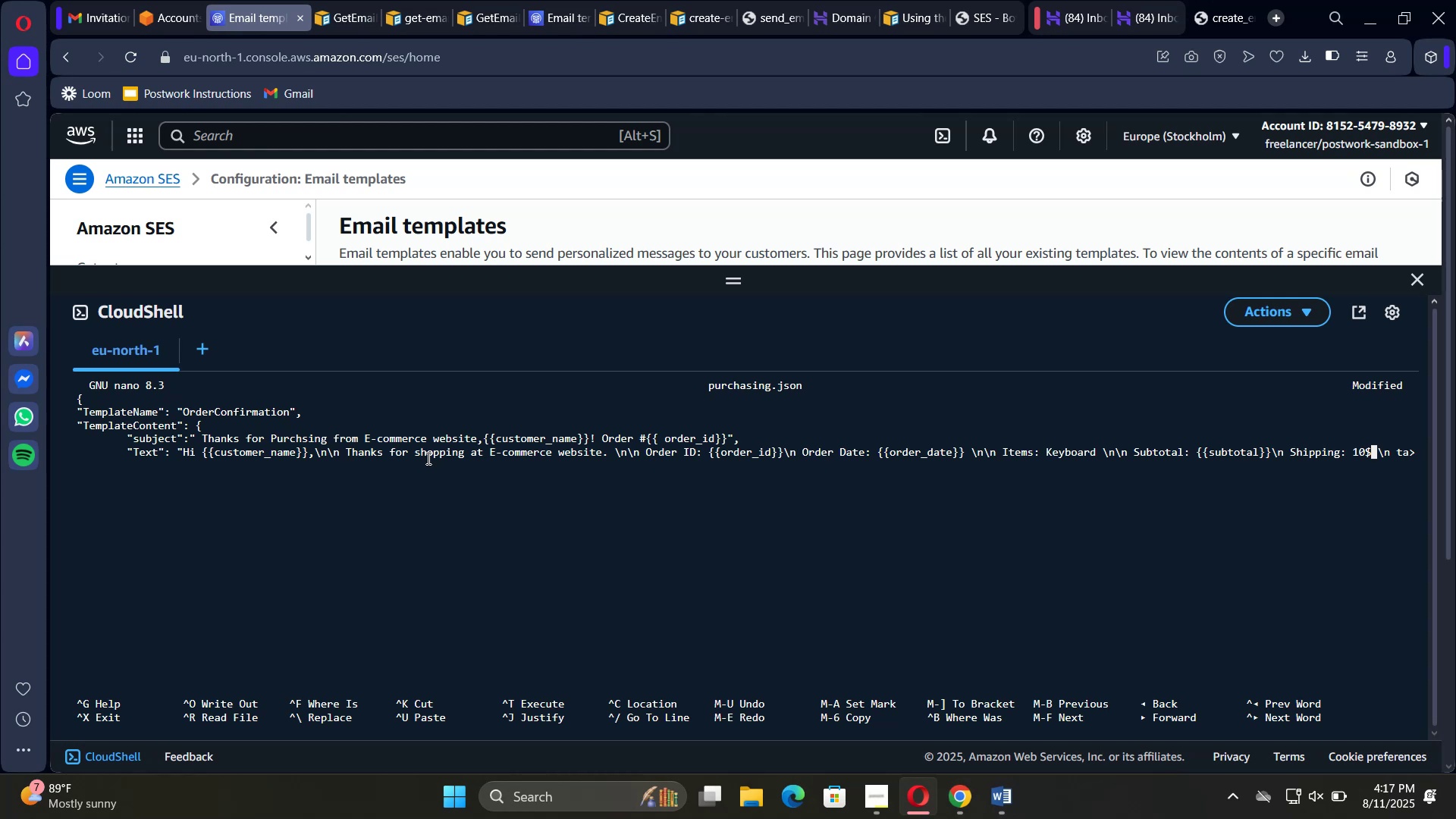 
hold_key(key=ArrowLeft, duration=0.97)
 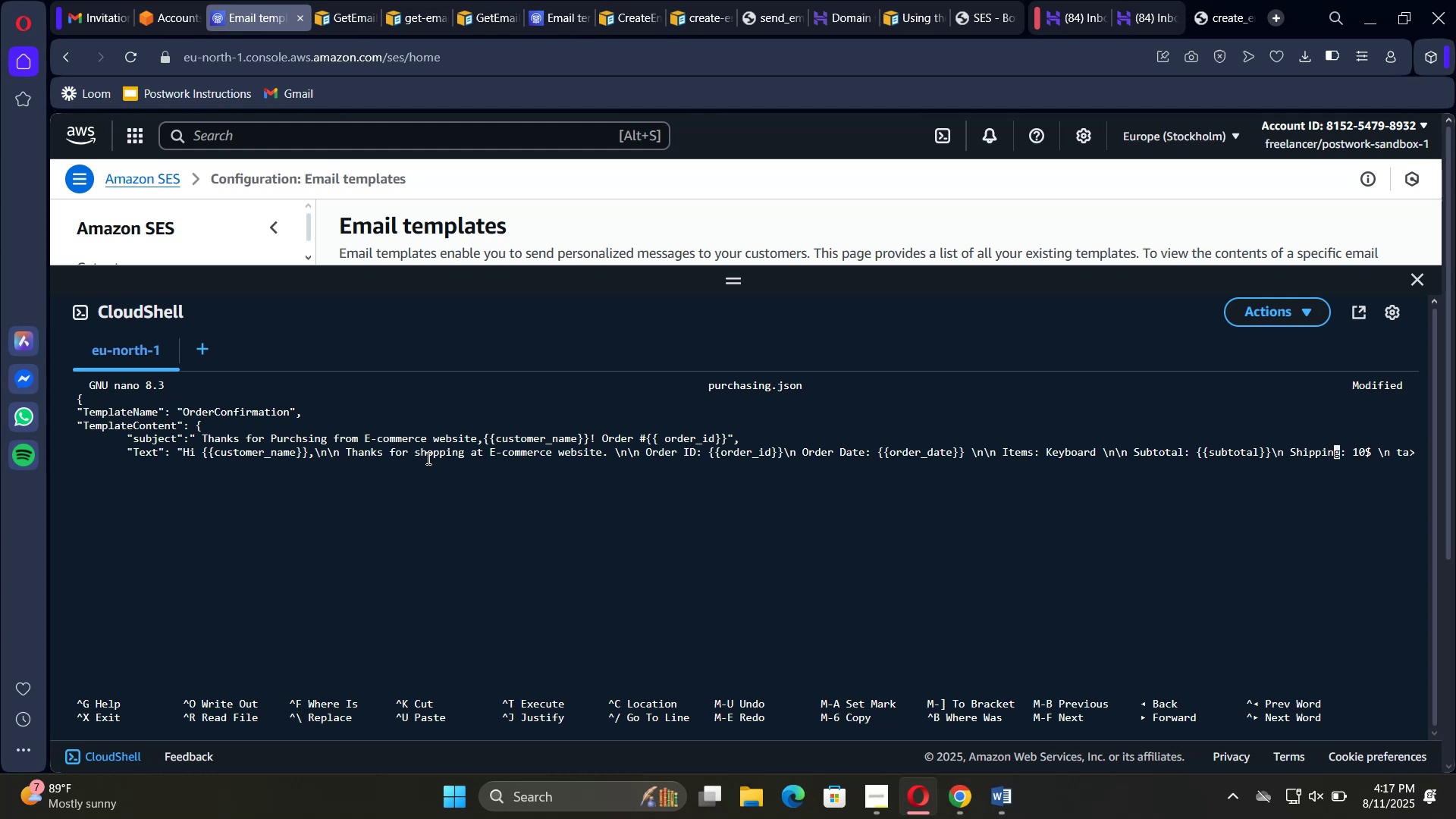 
key(ArrowLeft)
 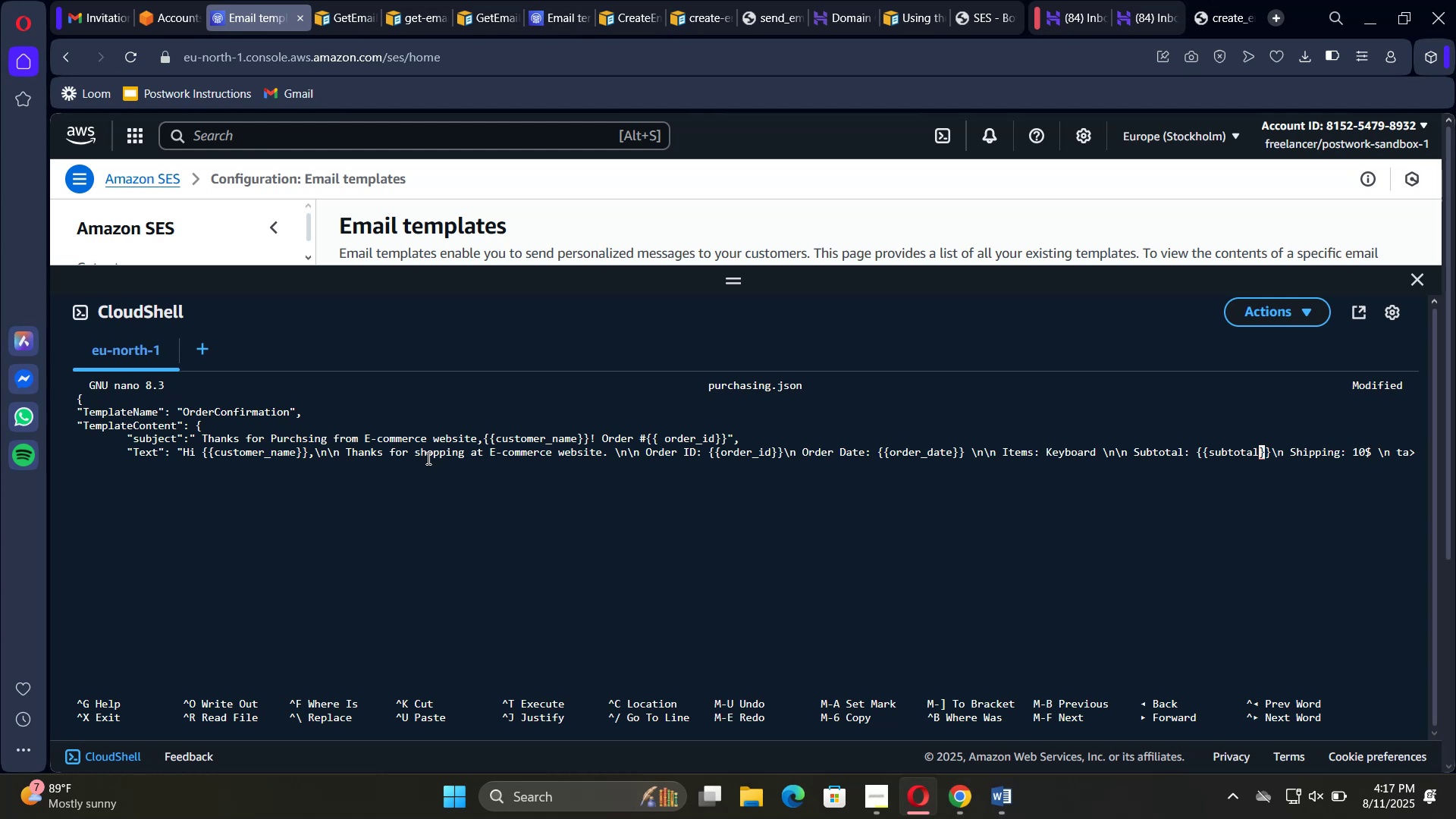 
key(ArrowRight)
 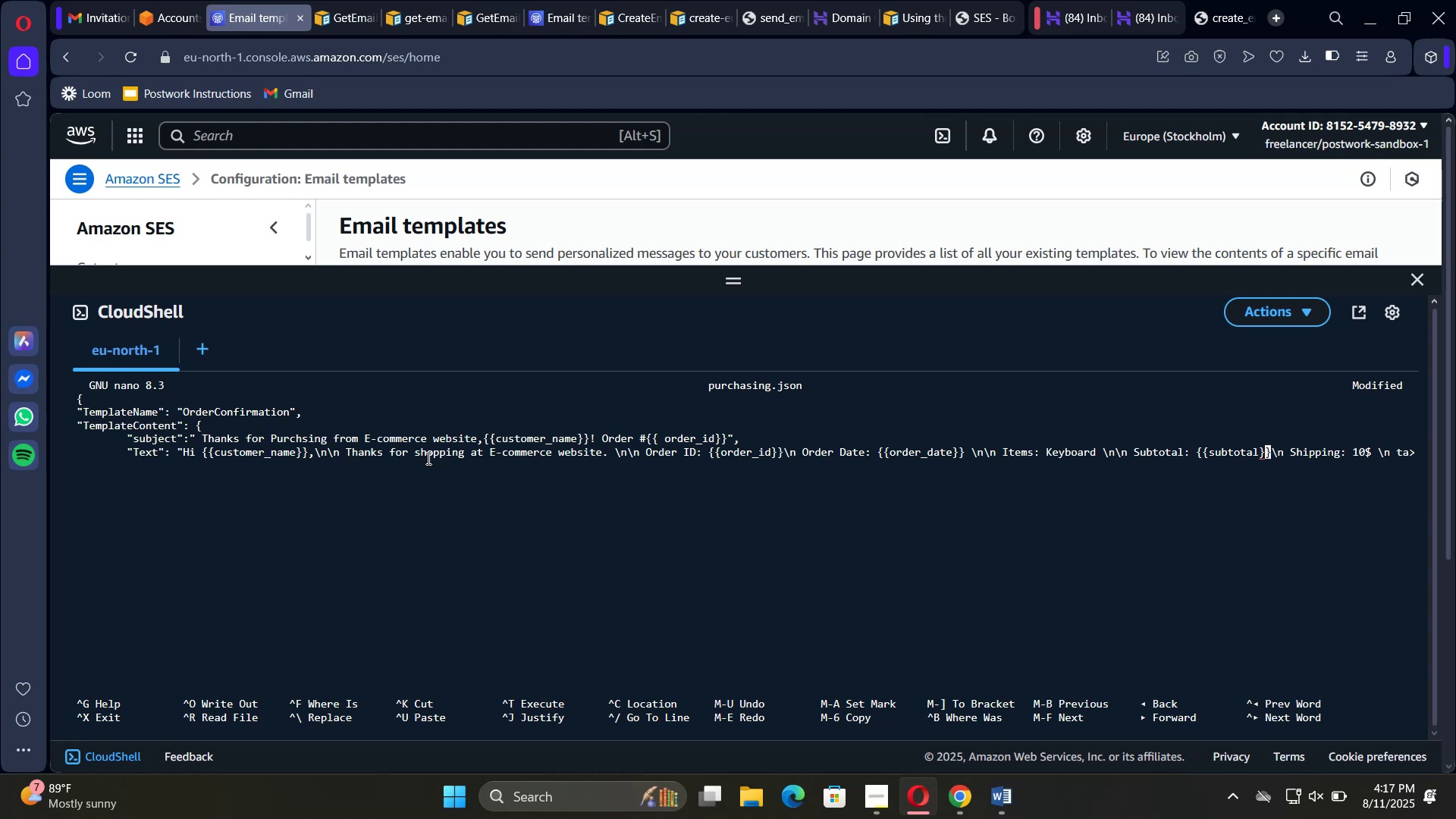 
key(ArrowRight)
 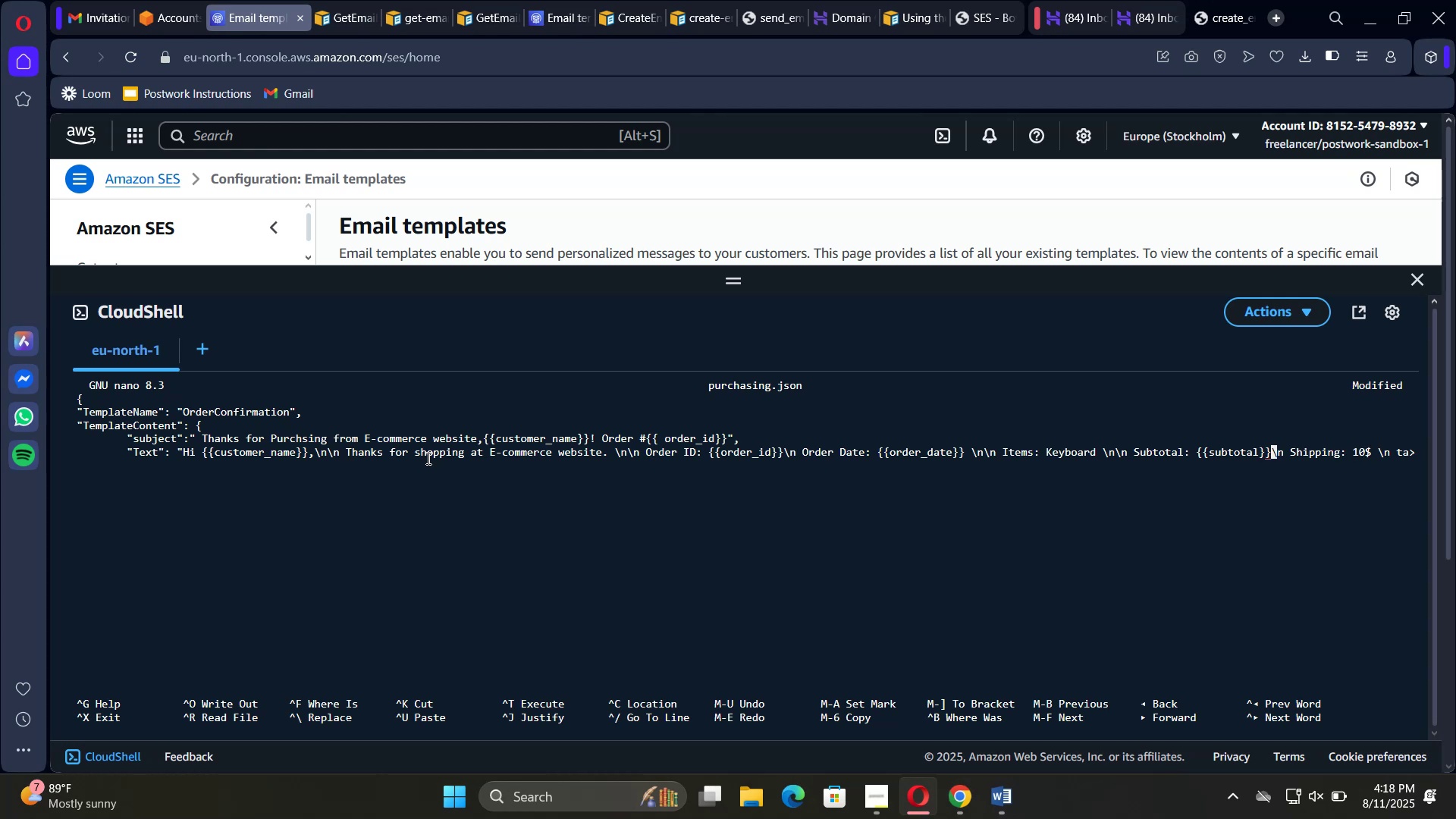 
key(Backspace)
key(Backspace)
key(Backspace)
key(Backspace)
key(Backspace)
key(Backspace)
key(Backspace)
key(Backspace)
key(Backspace)
key(Backspace)
key(Backspace)
key(Backspace)
type(70$)
 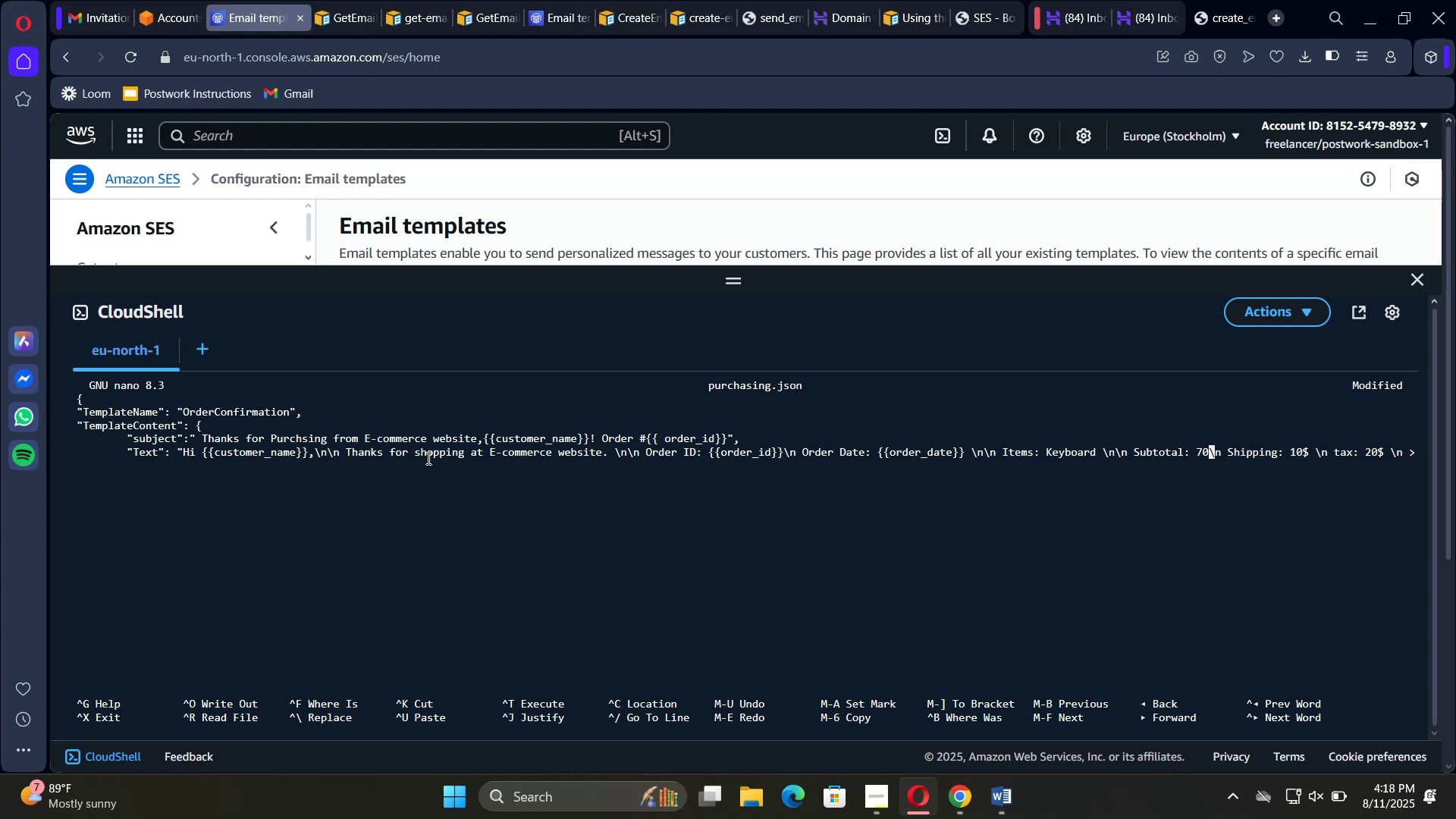 
hold_key(key=ArrowLeft, duration=1.11)
 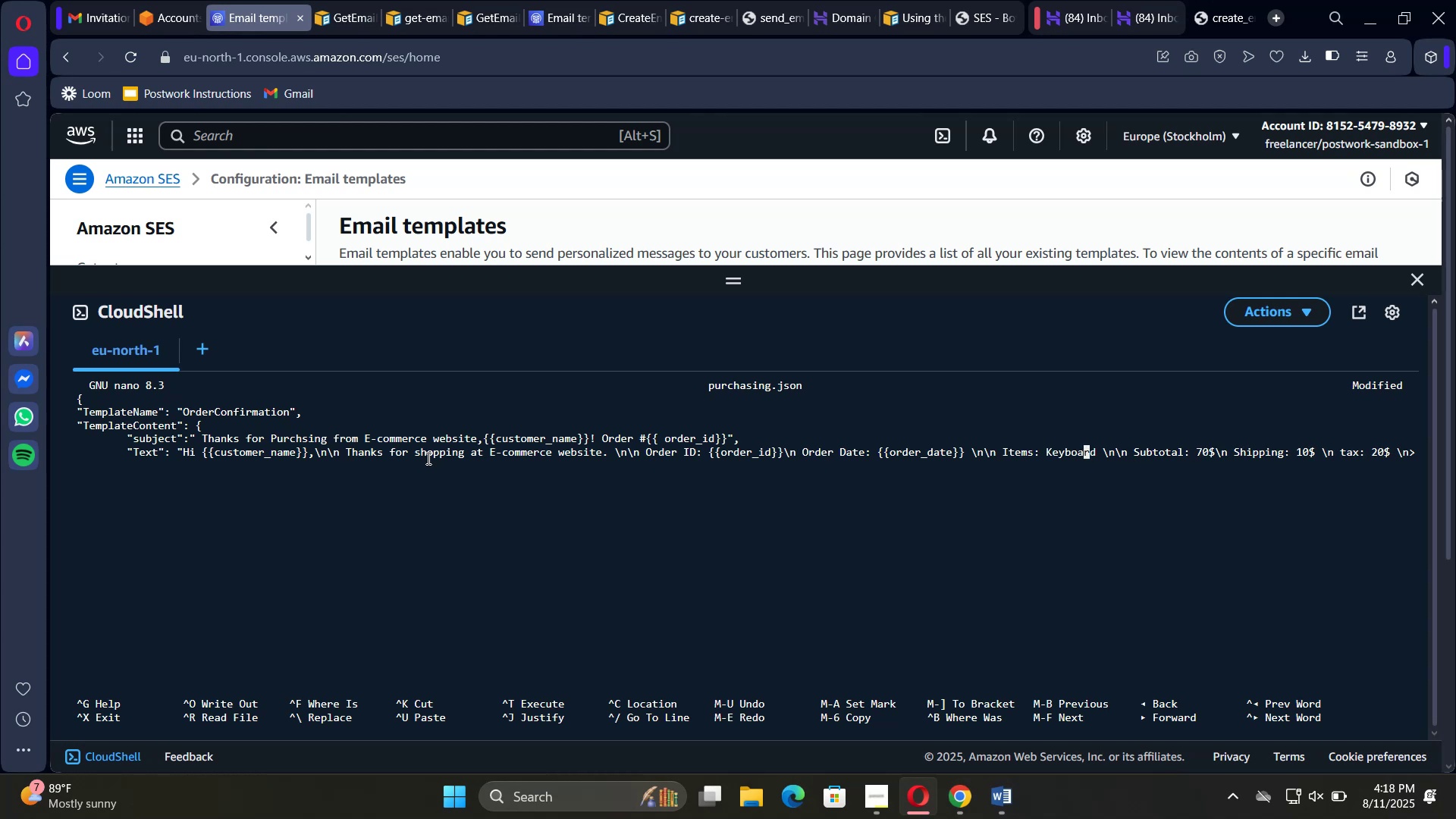 
hold_key(key=ArrowLeft, duration=0.59)
 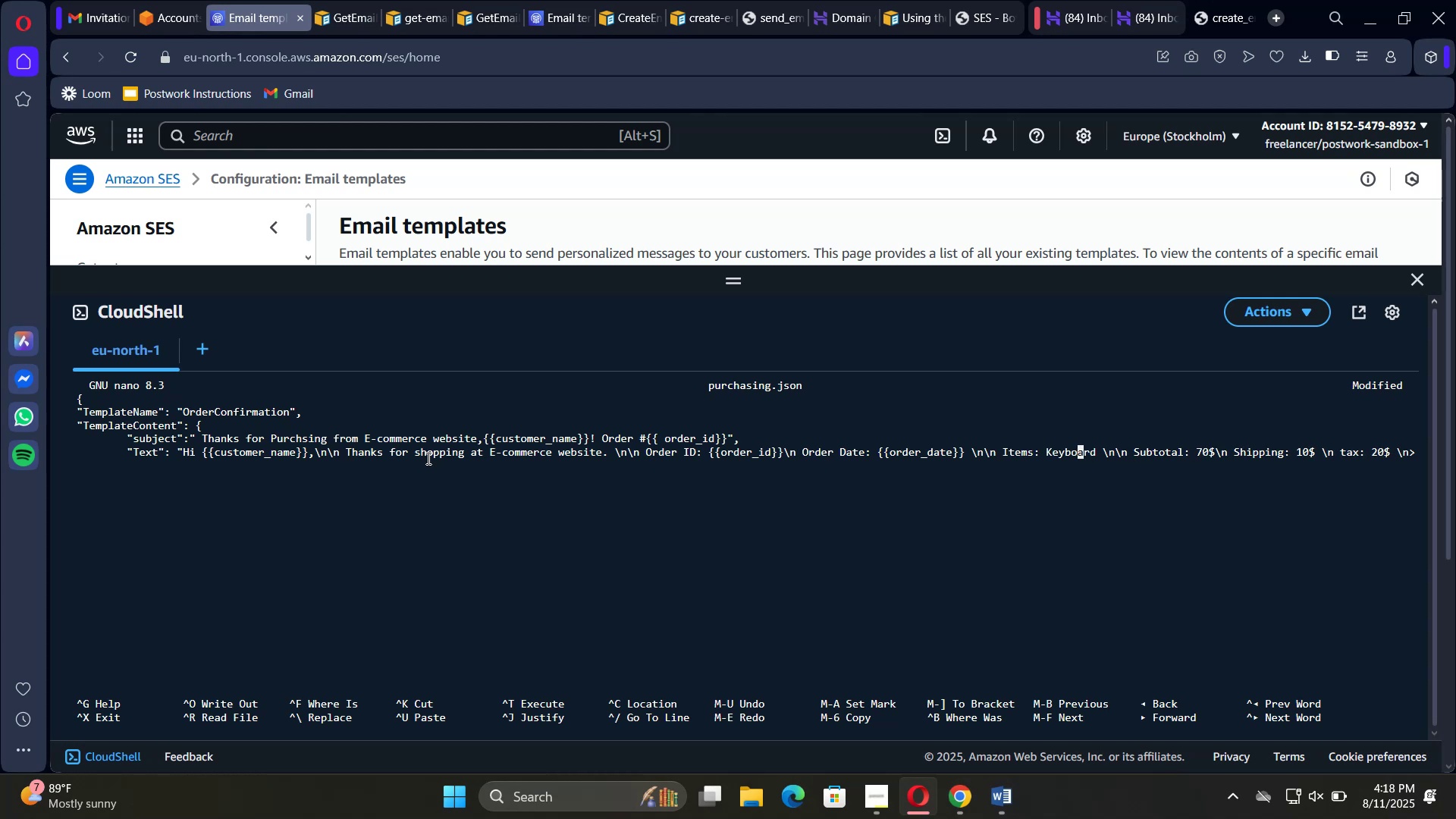 
hold_key(key=ArrowLeft, duration=1.4)
 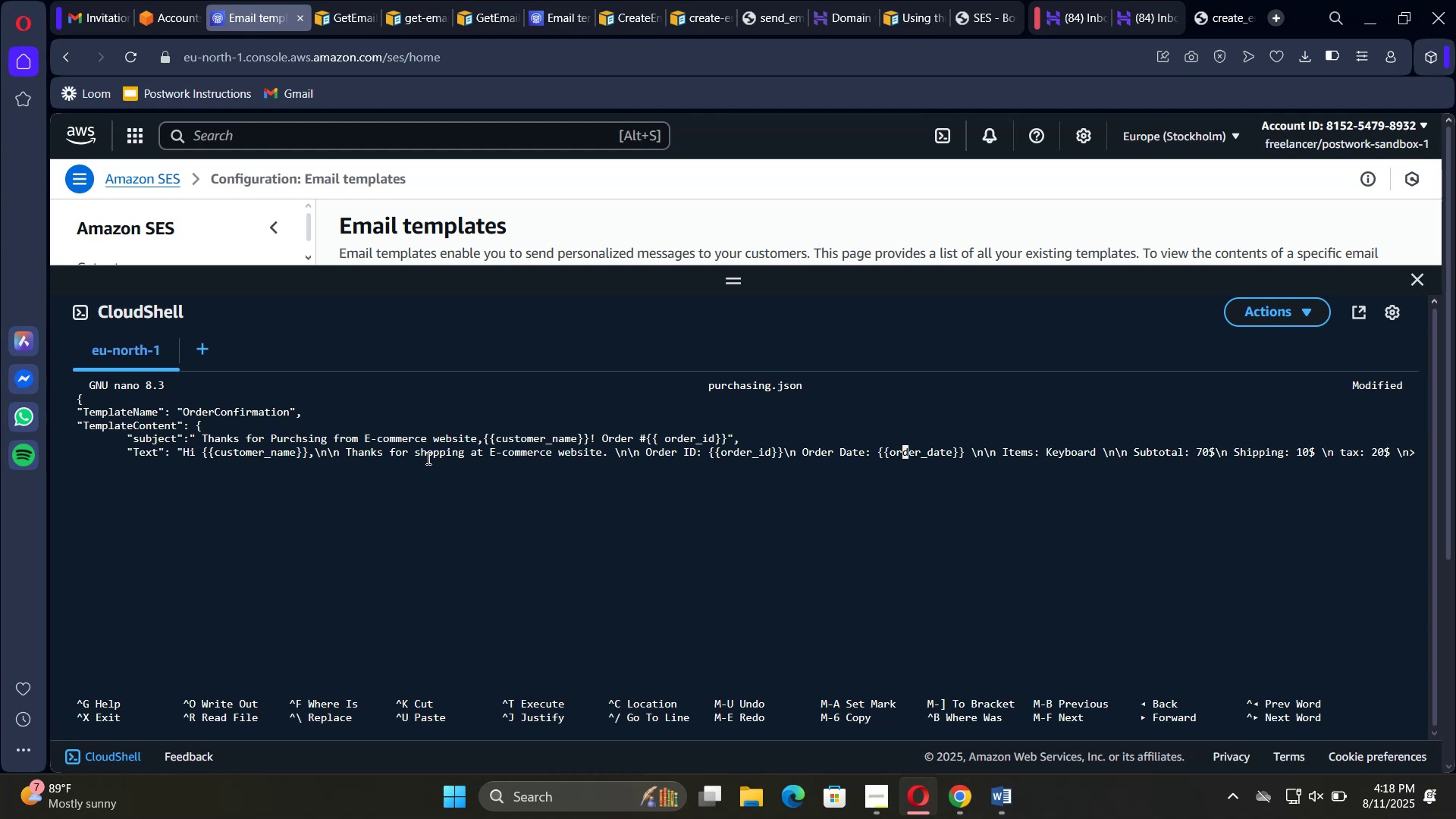 
hold_key(key=ArrowRight, duration=0.6)
 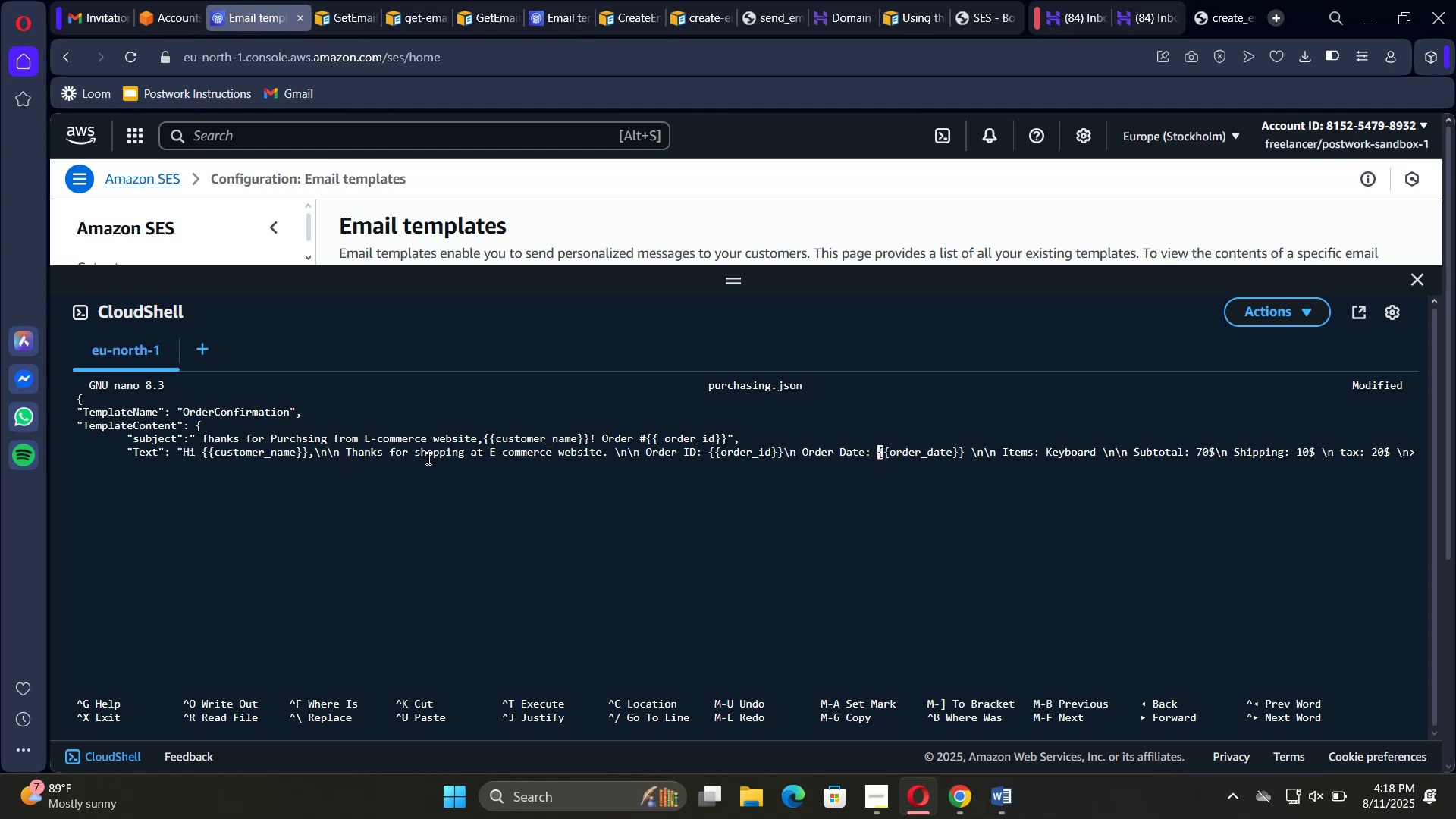 
hold_key(key=ArrowRight, duration=0.88)
 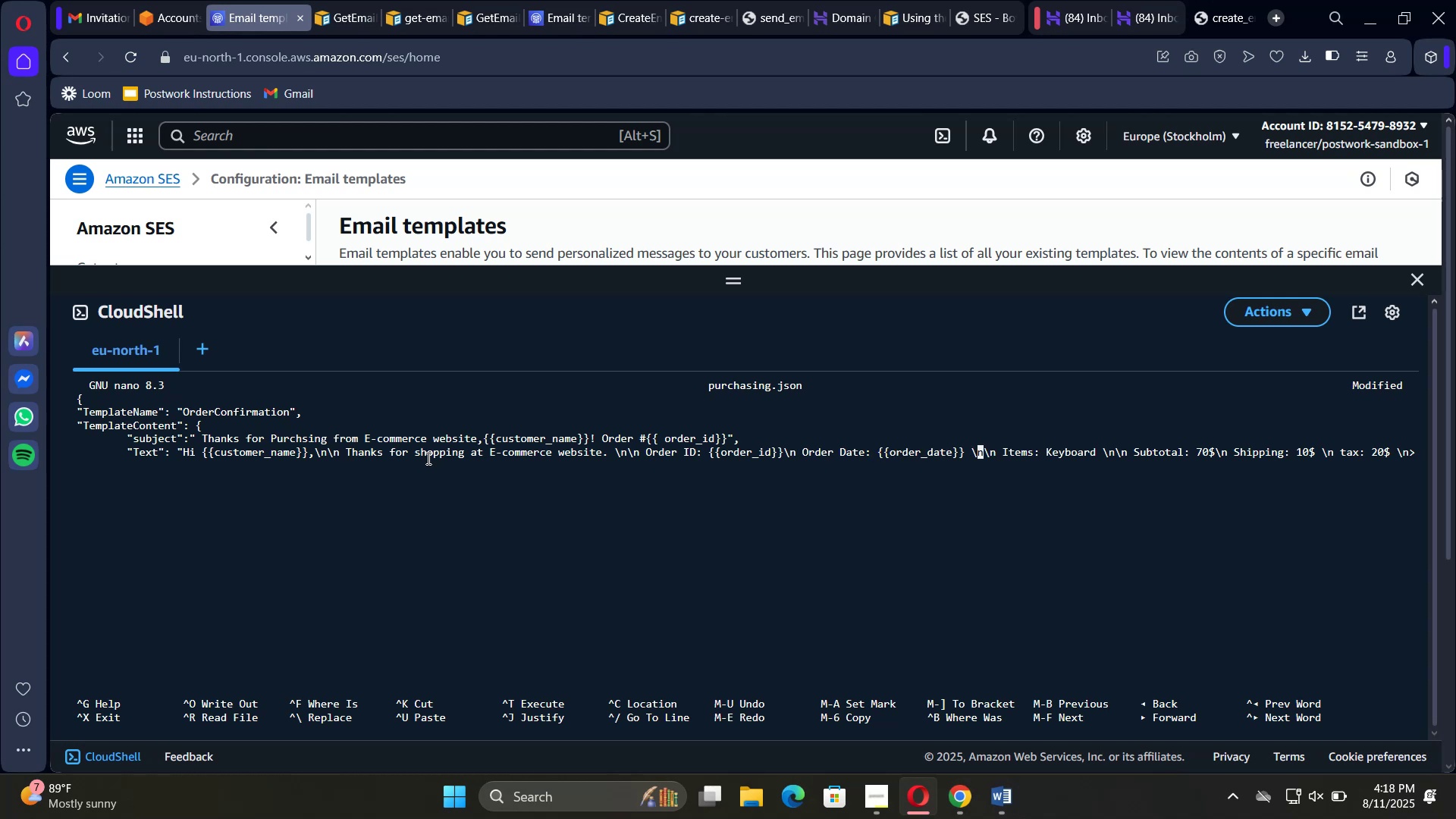 
key(ArrowLeft)
 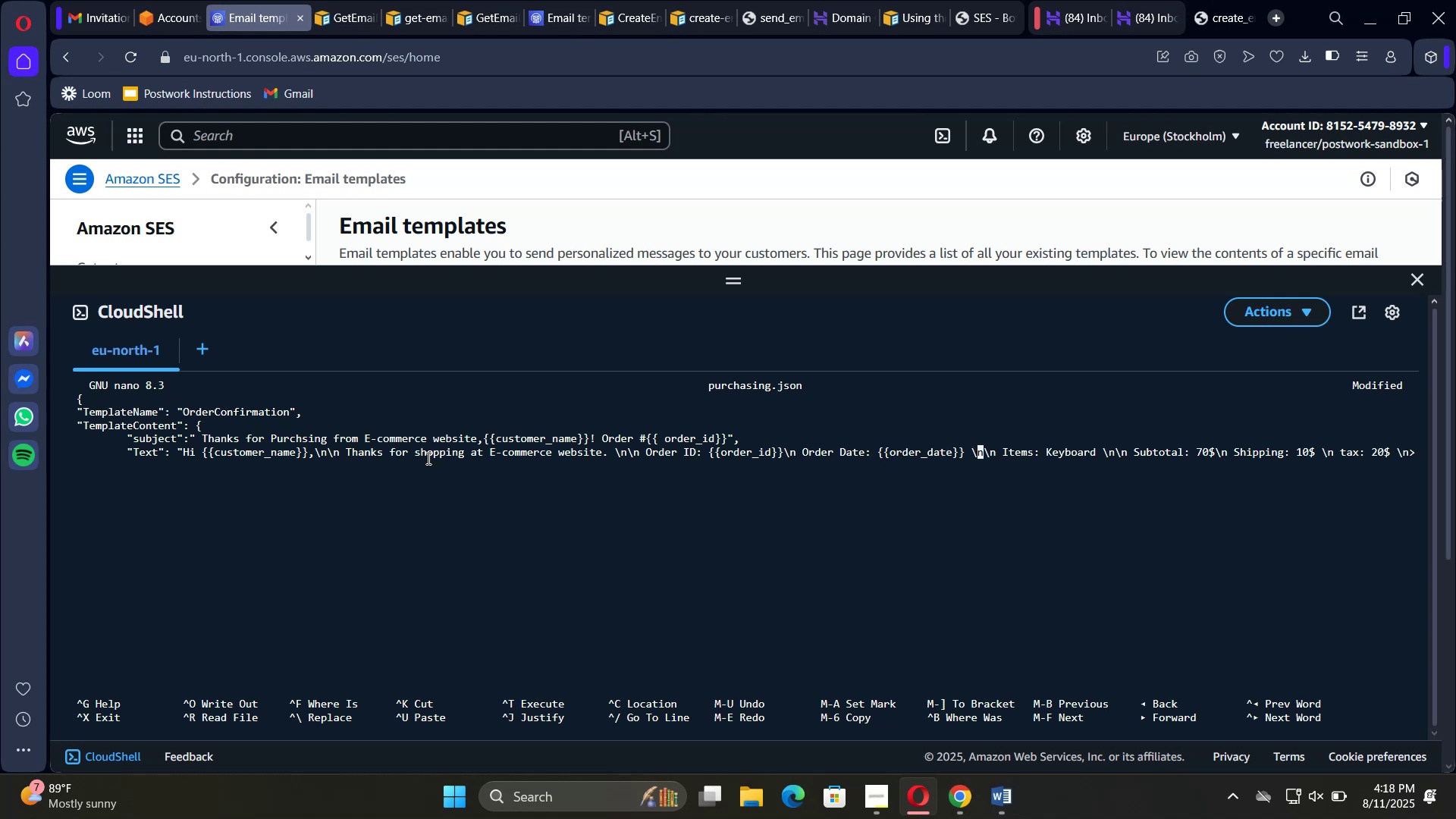 
key(ArrowLeft)
 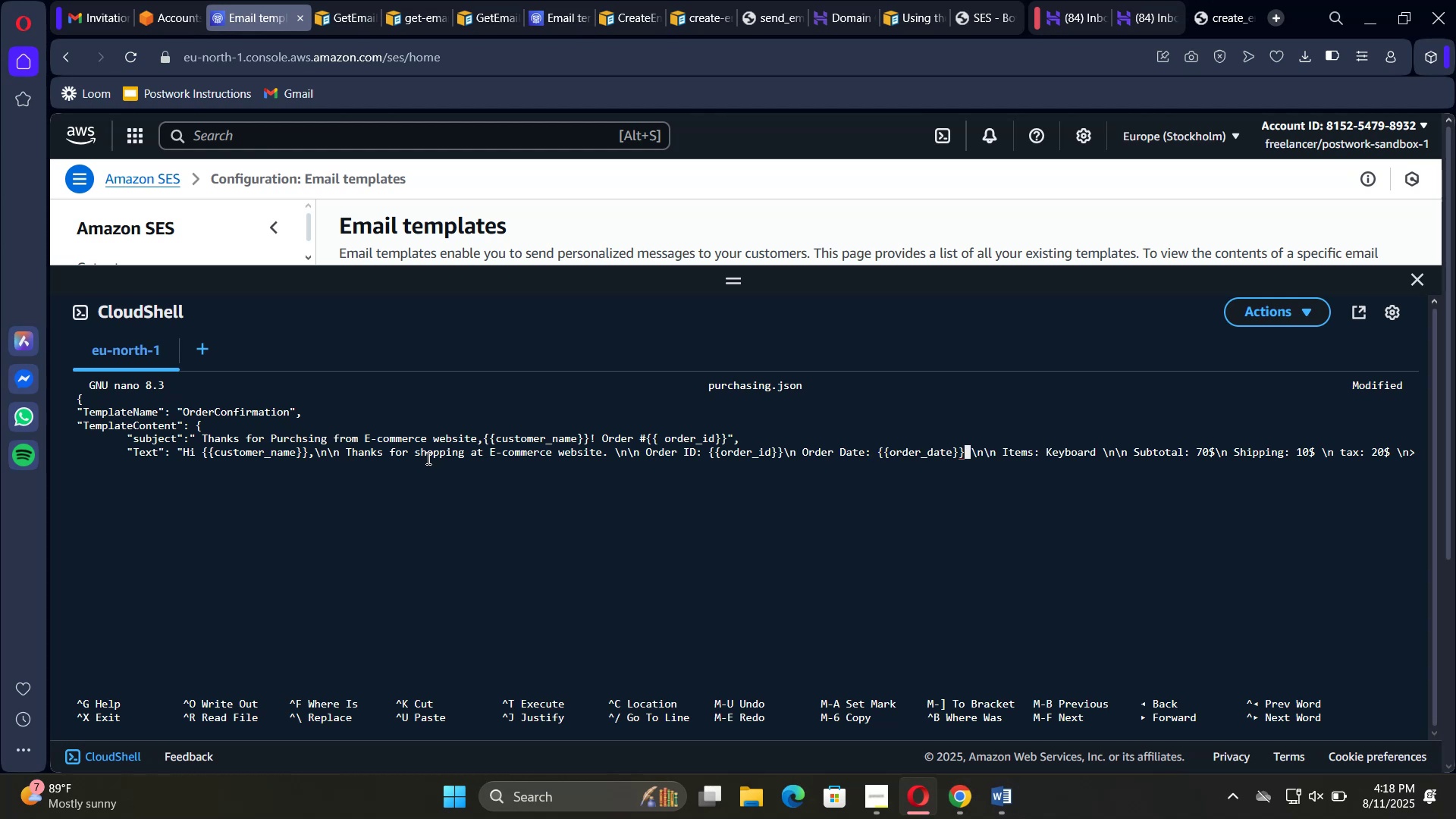 
key(Backspace)
 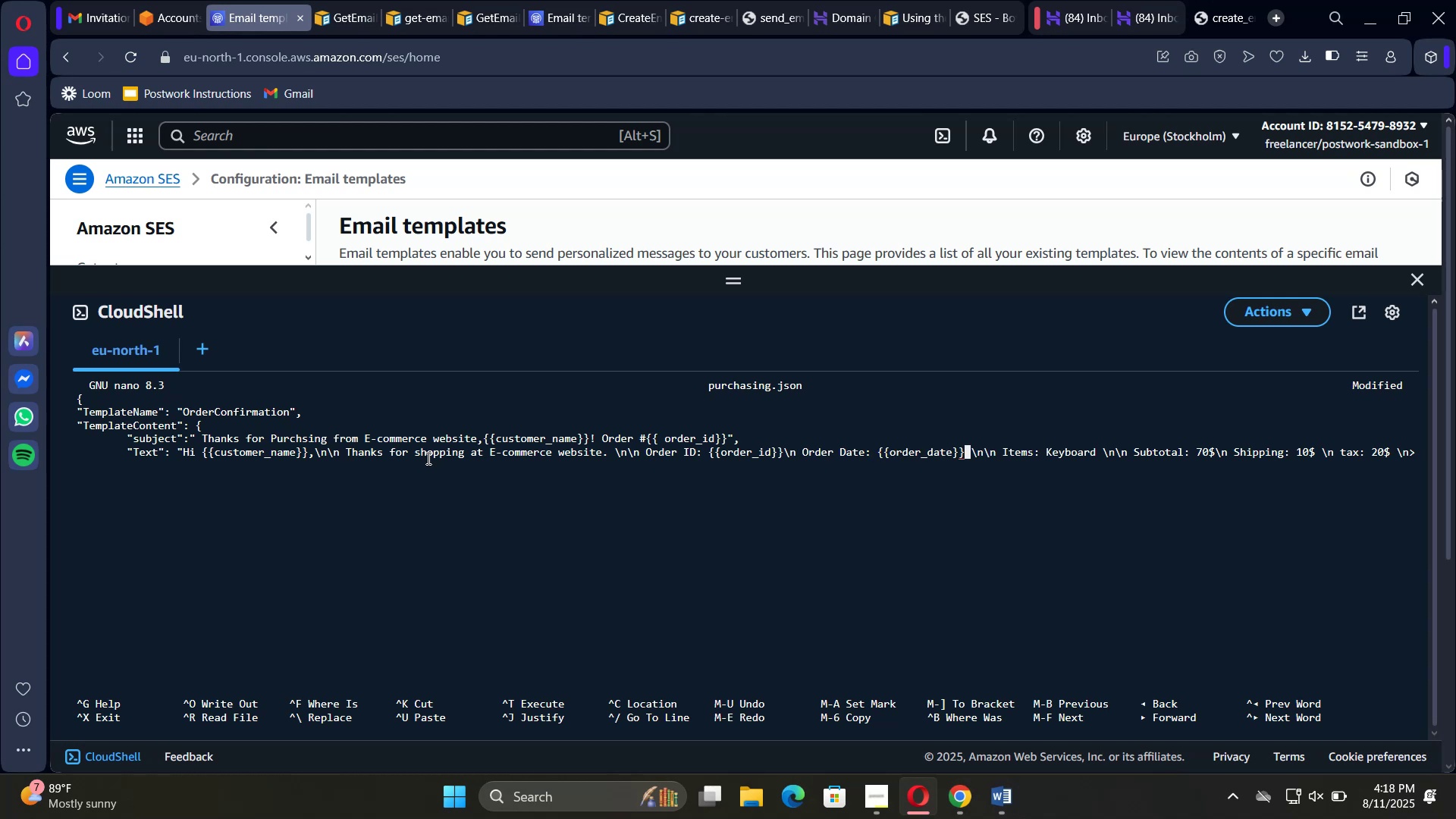 
key(Backspace)
 